 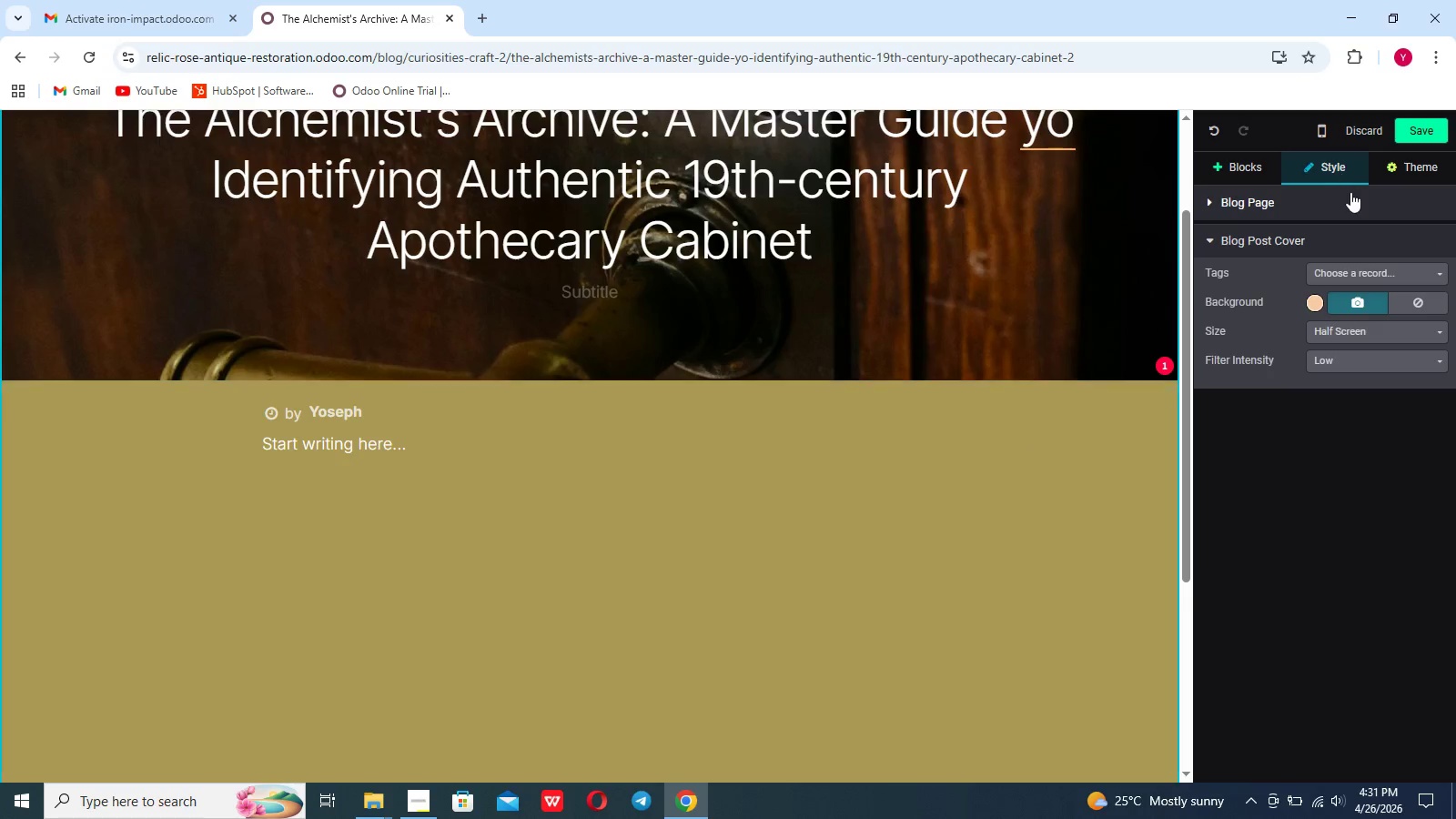 
left_click([1392, 429])
 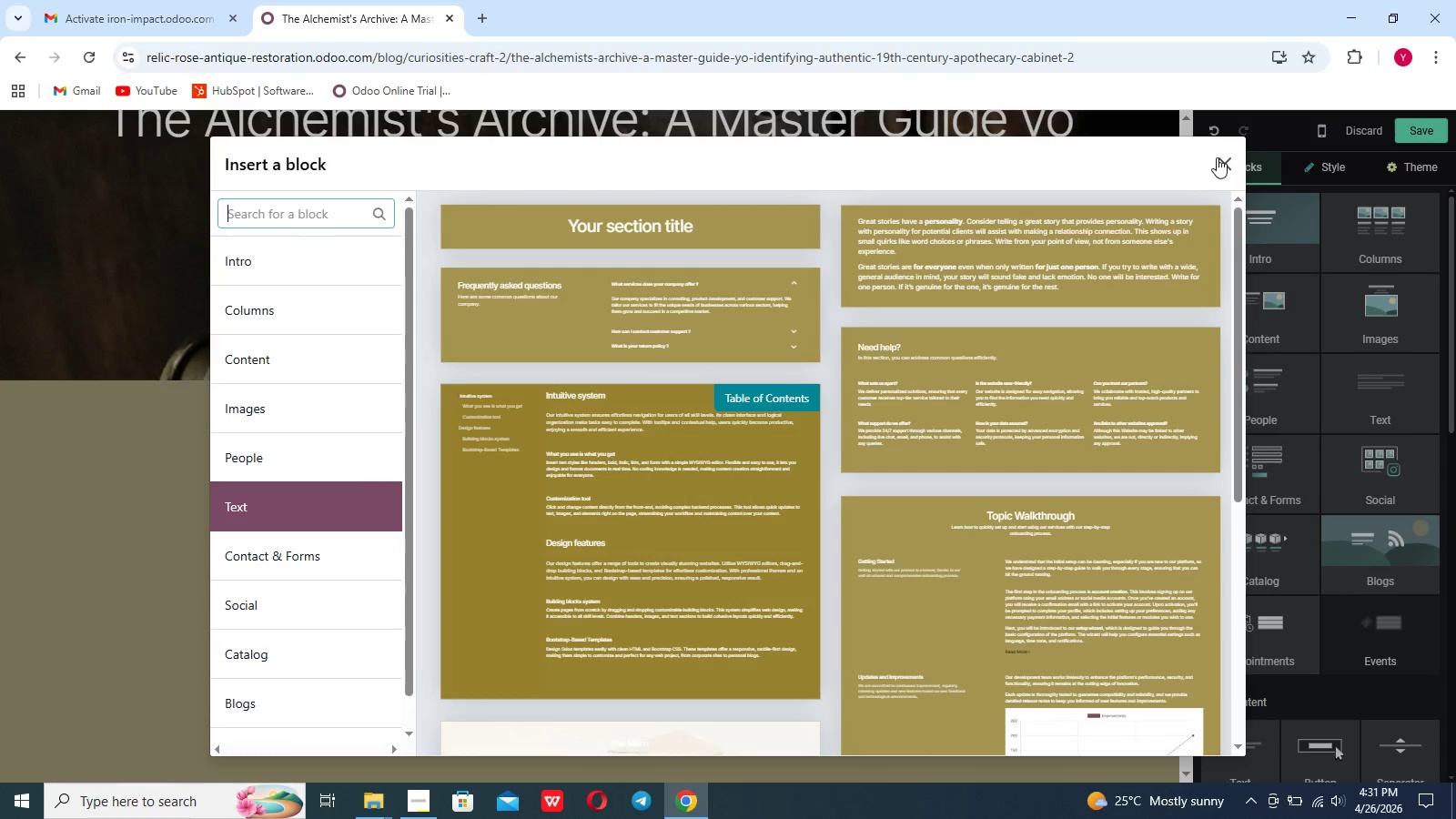 
left_click([1231, 171])
 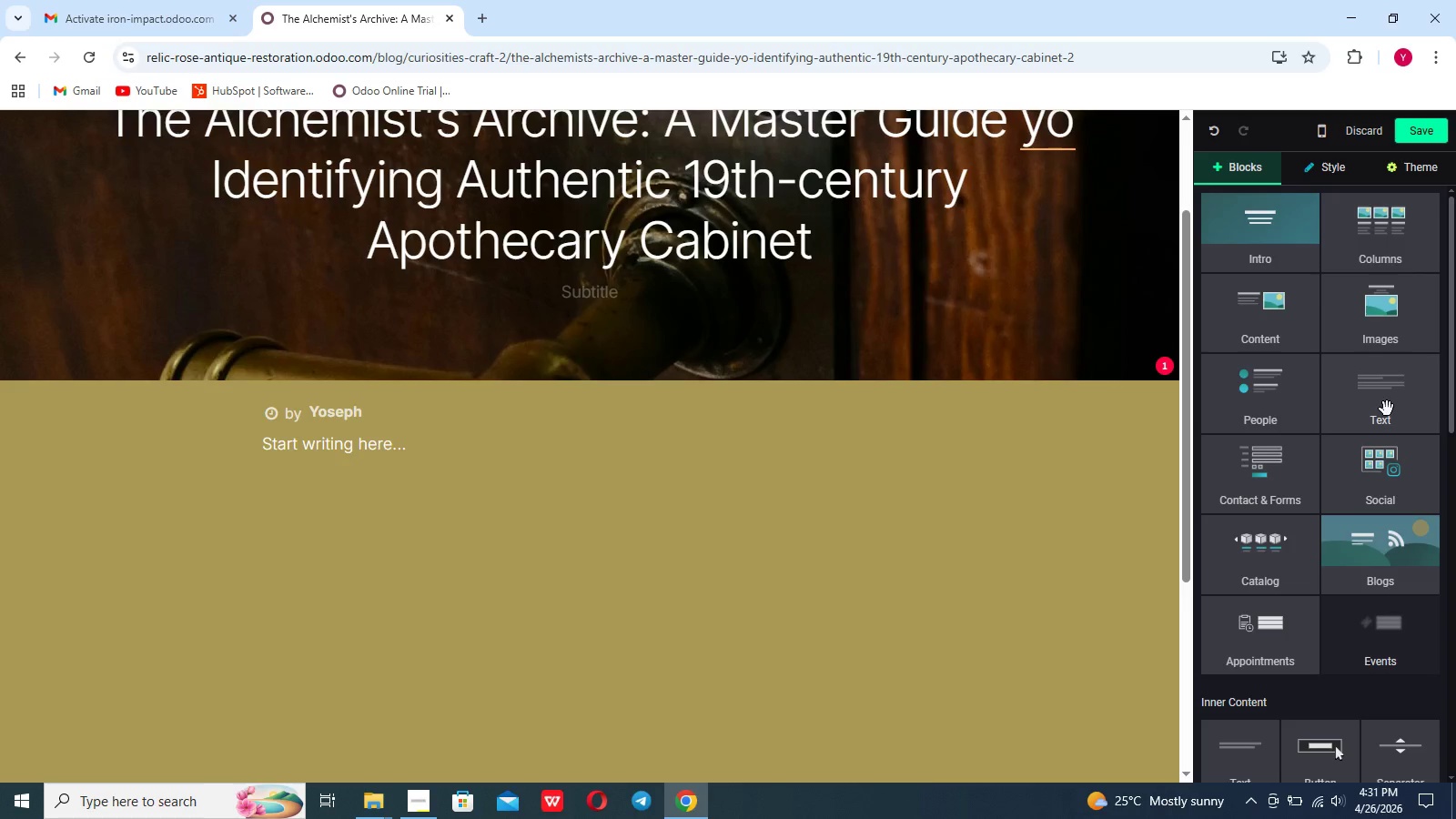 
left_click([1387, 409])
 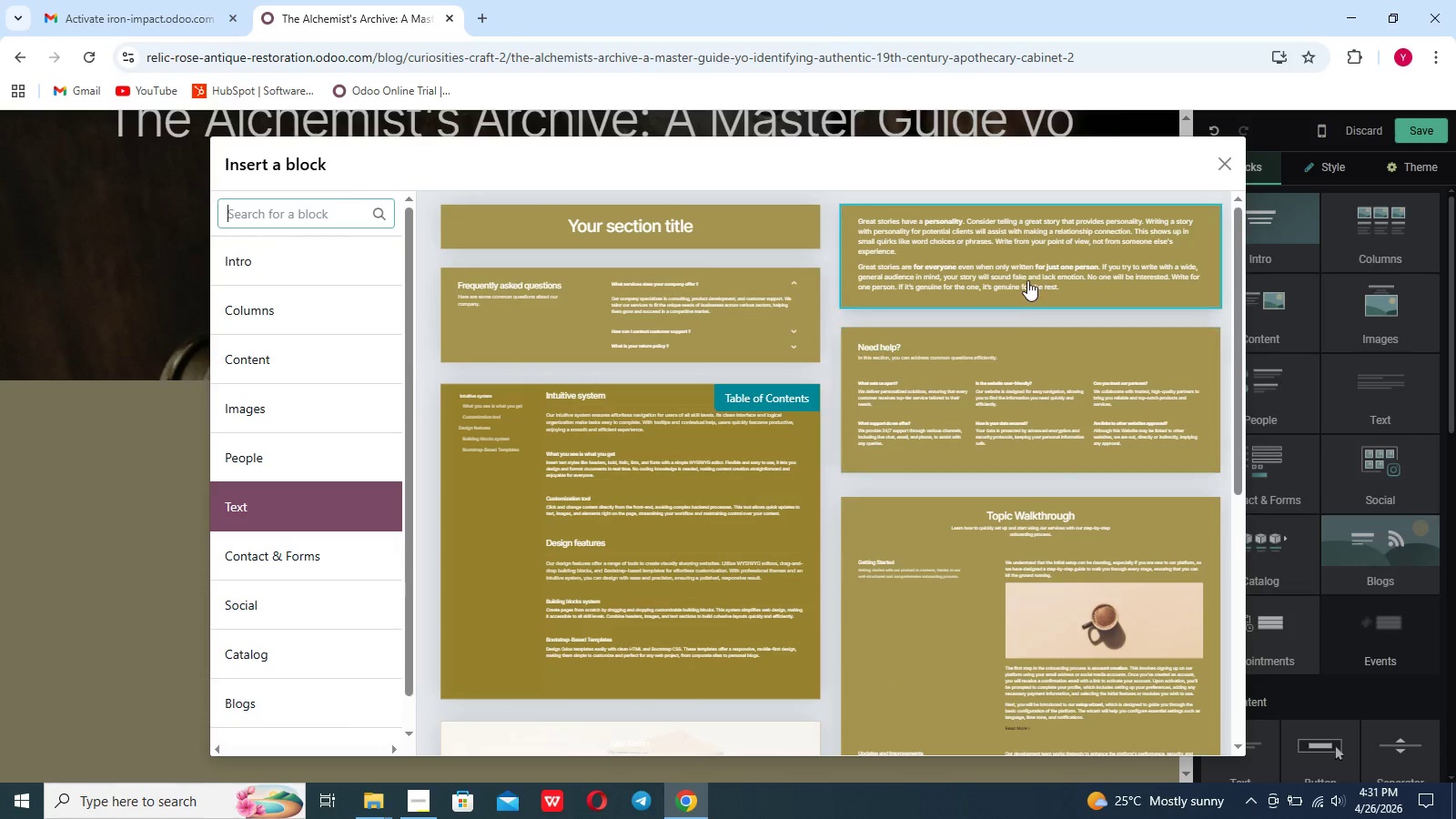 
left_click([1027, 279])
 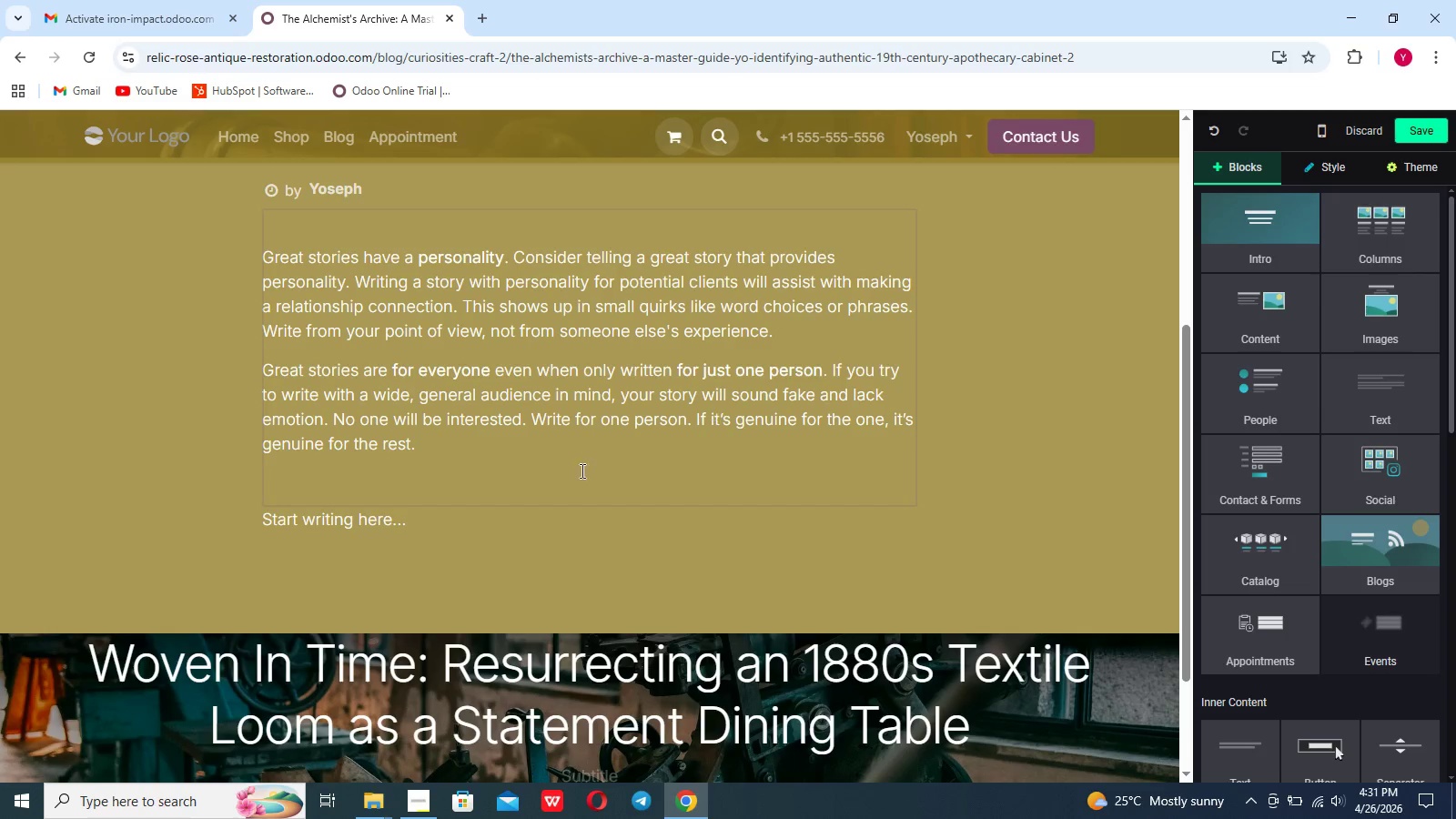 
wait(5.62)
 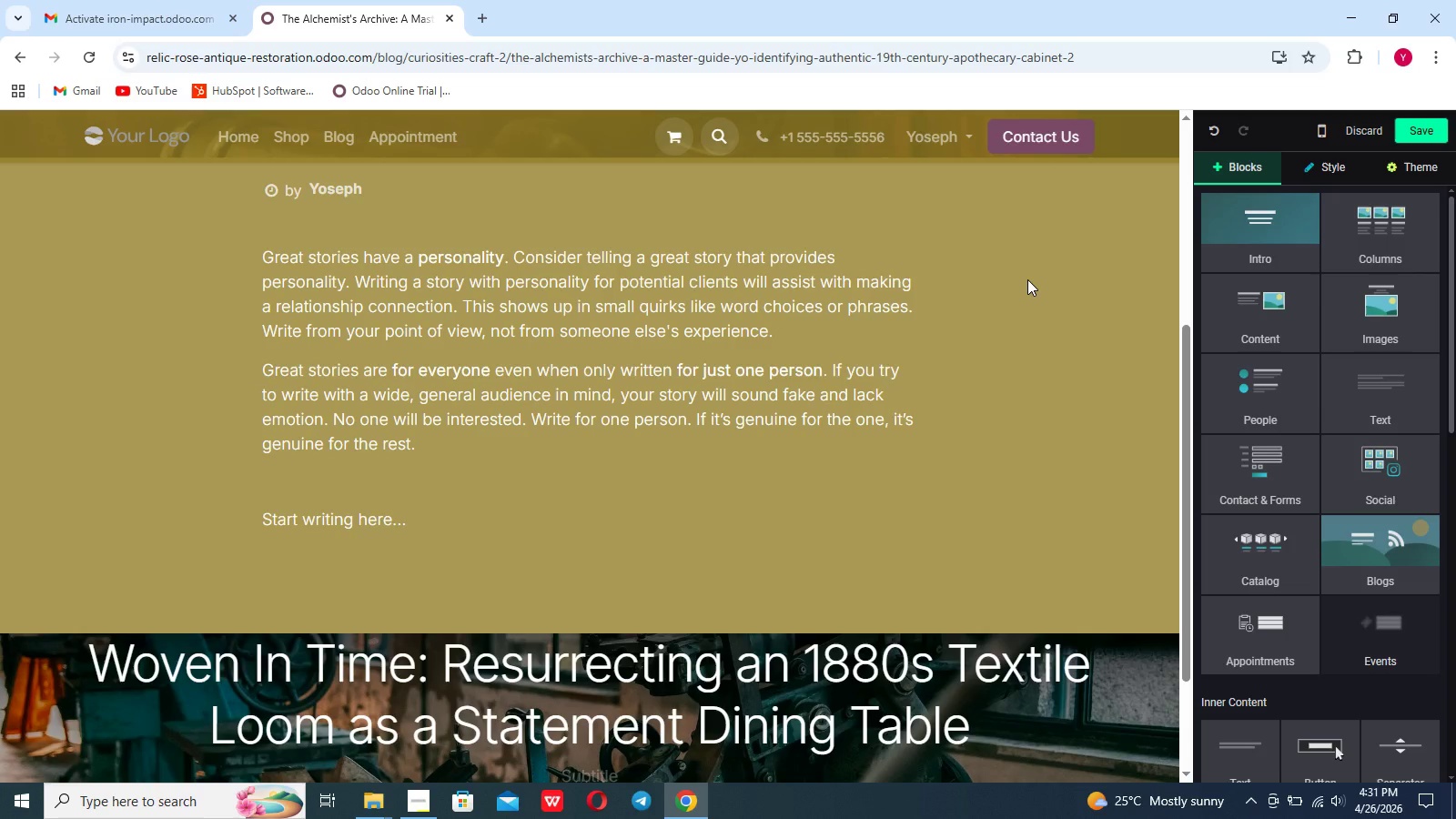 
left_click_drag(start_coordinate=[437, 447], to_coordinate=[258, 256])
 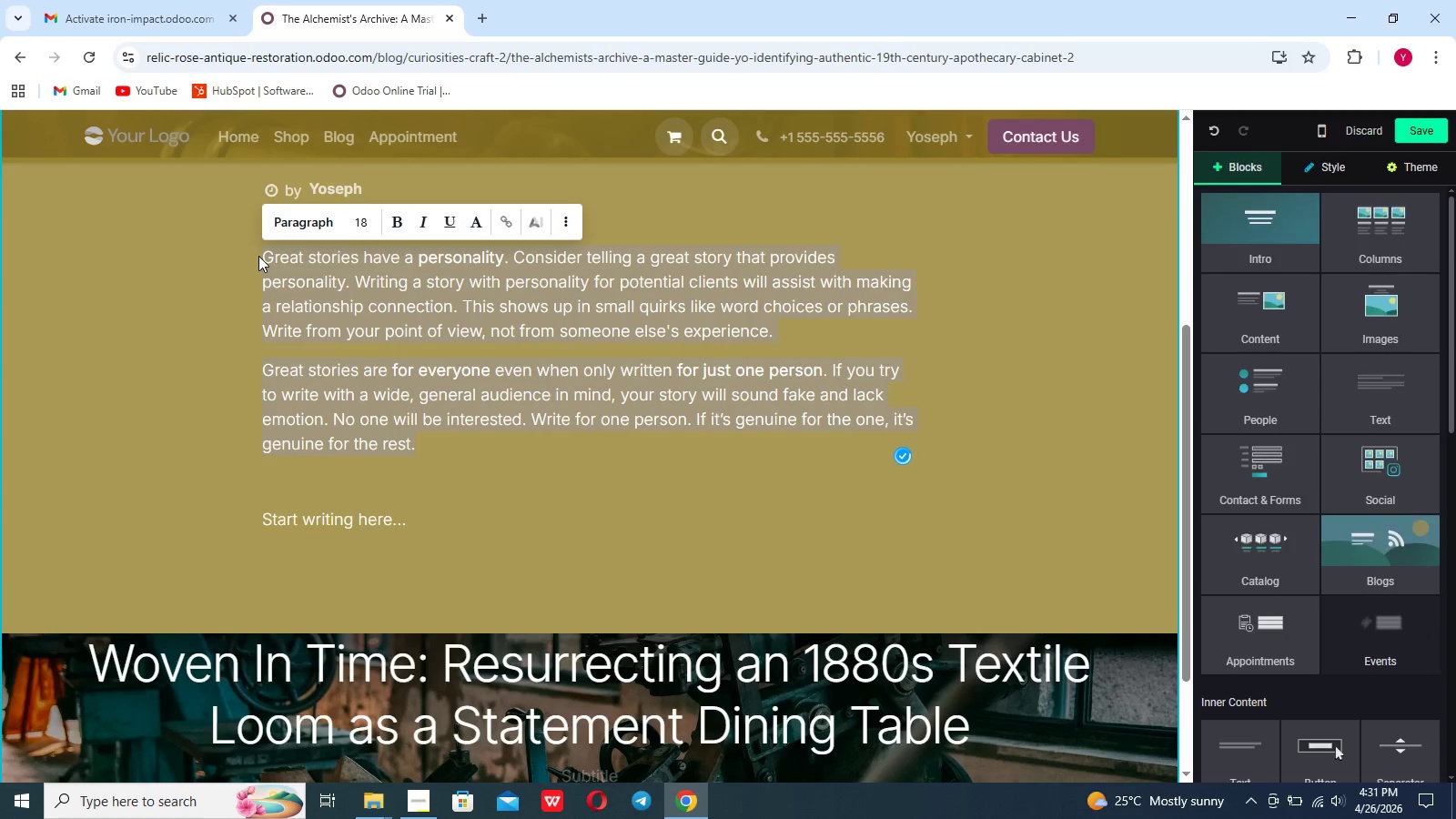 
key(Backspace)
type(The 19th century parmacies, the  apocathery cabinet was a sentiment)
key(Backspace)
key(Backspace)
key(Backspace)
key(Backspace)
type(tel)
 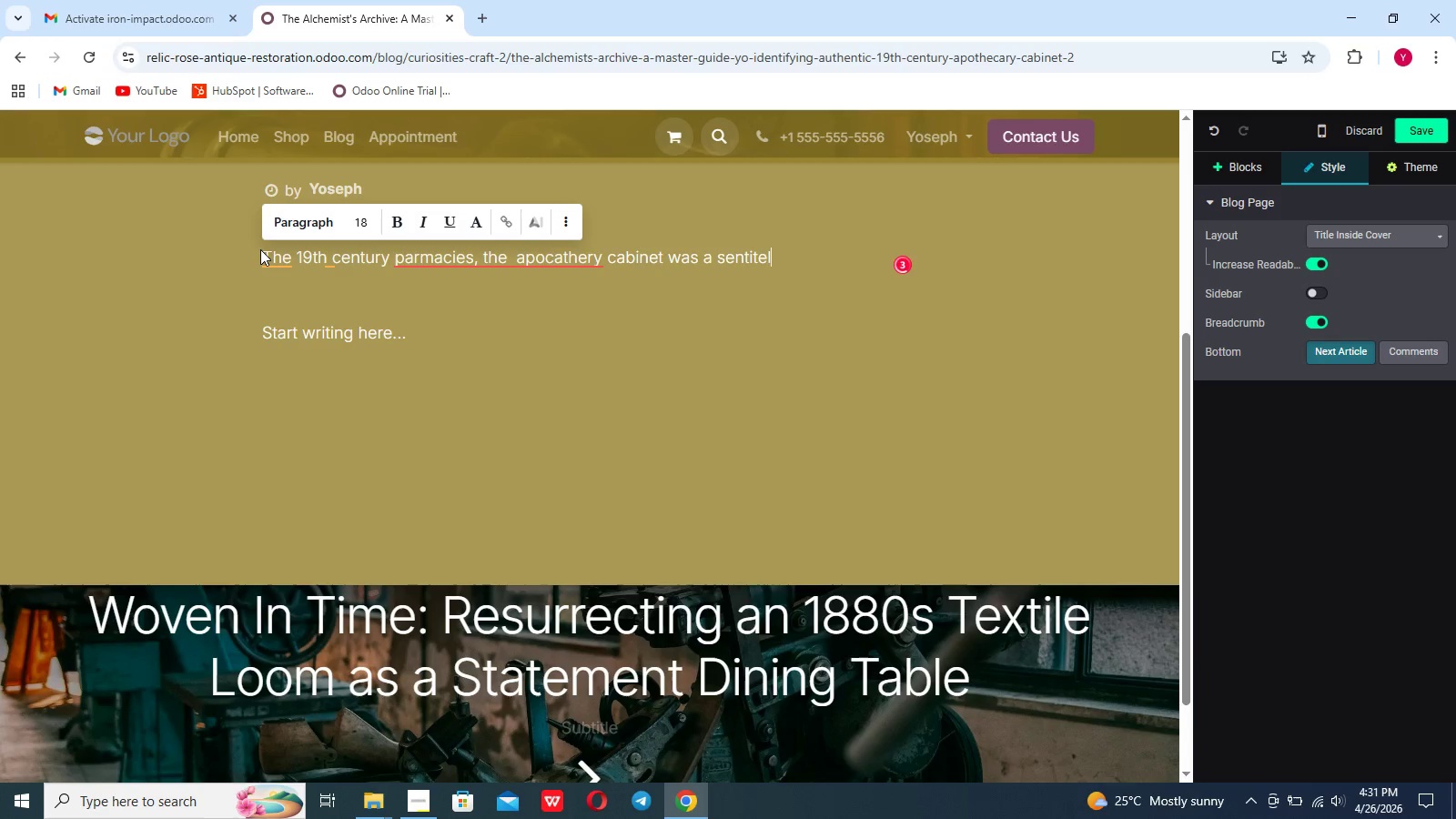 
wait(6.77)
 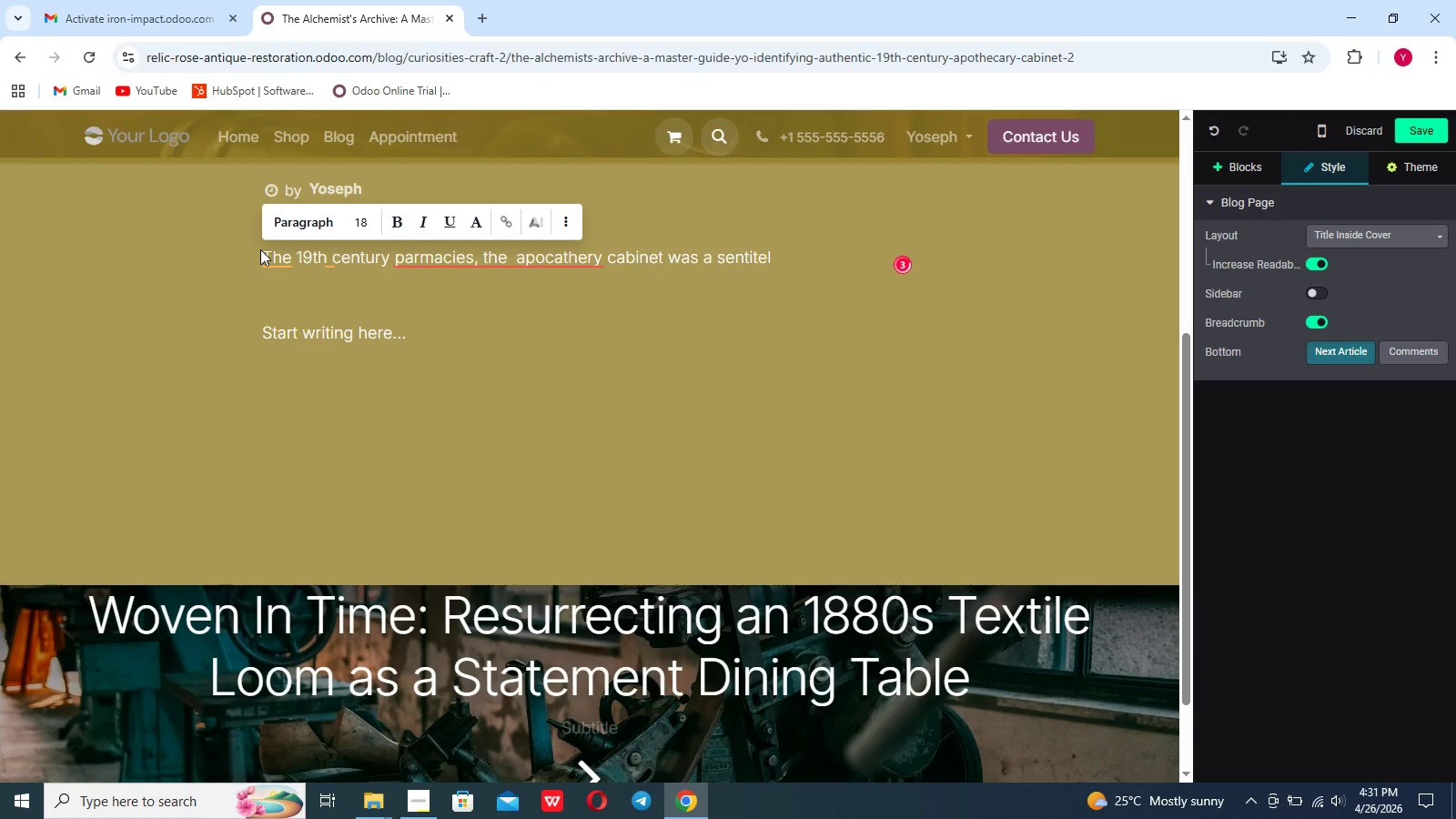 
type( of order, housing the tinctures and i)
key(Backspace)
type(minerals of victorian medicine. Today there )
key(Backspace)
key(Backspace)
key(Backspace)
type(y are pr)
key(Backspace)
type(rized luxury decore. However as "industrial Chic:)
key(Backspace)
type(" grown so do clever)
 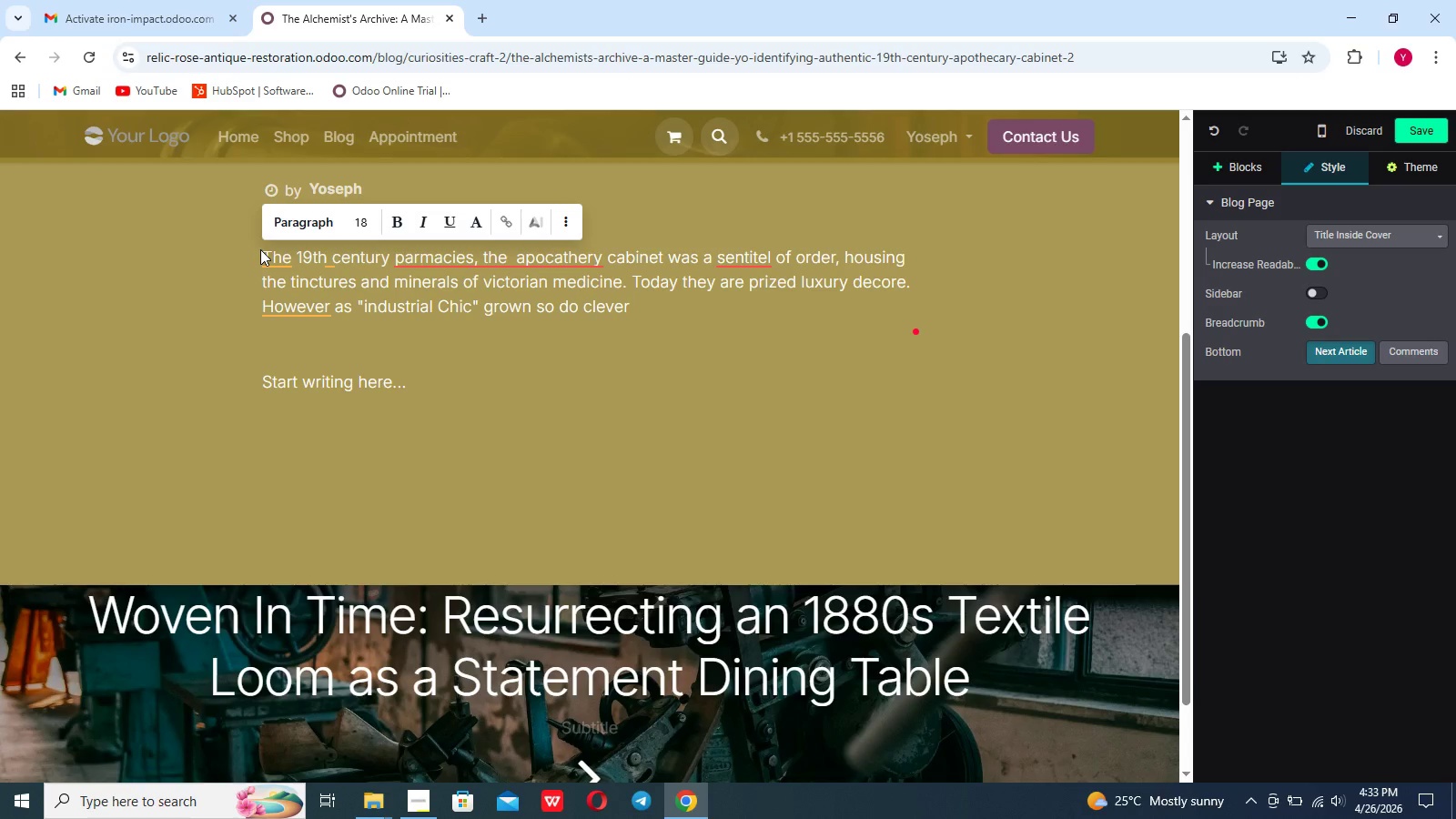 
wait(17.95)
 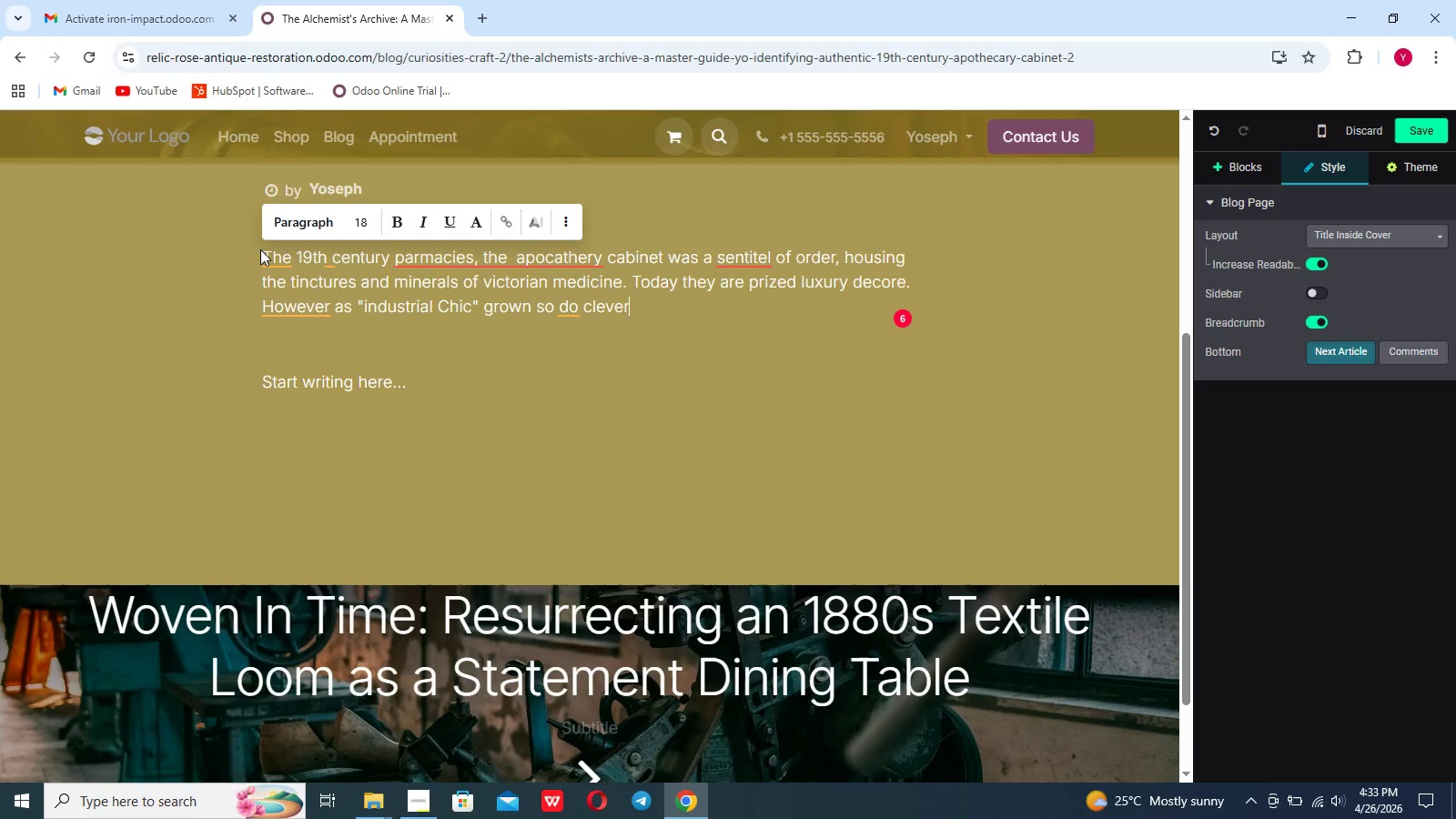 
type( repro)
 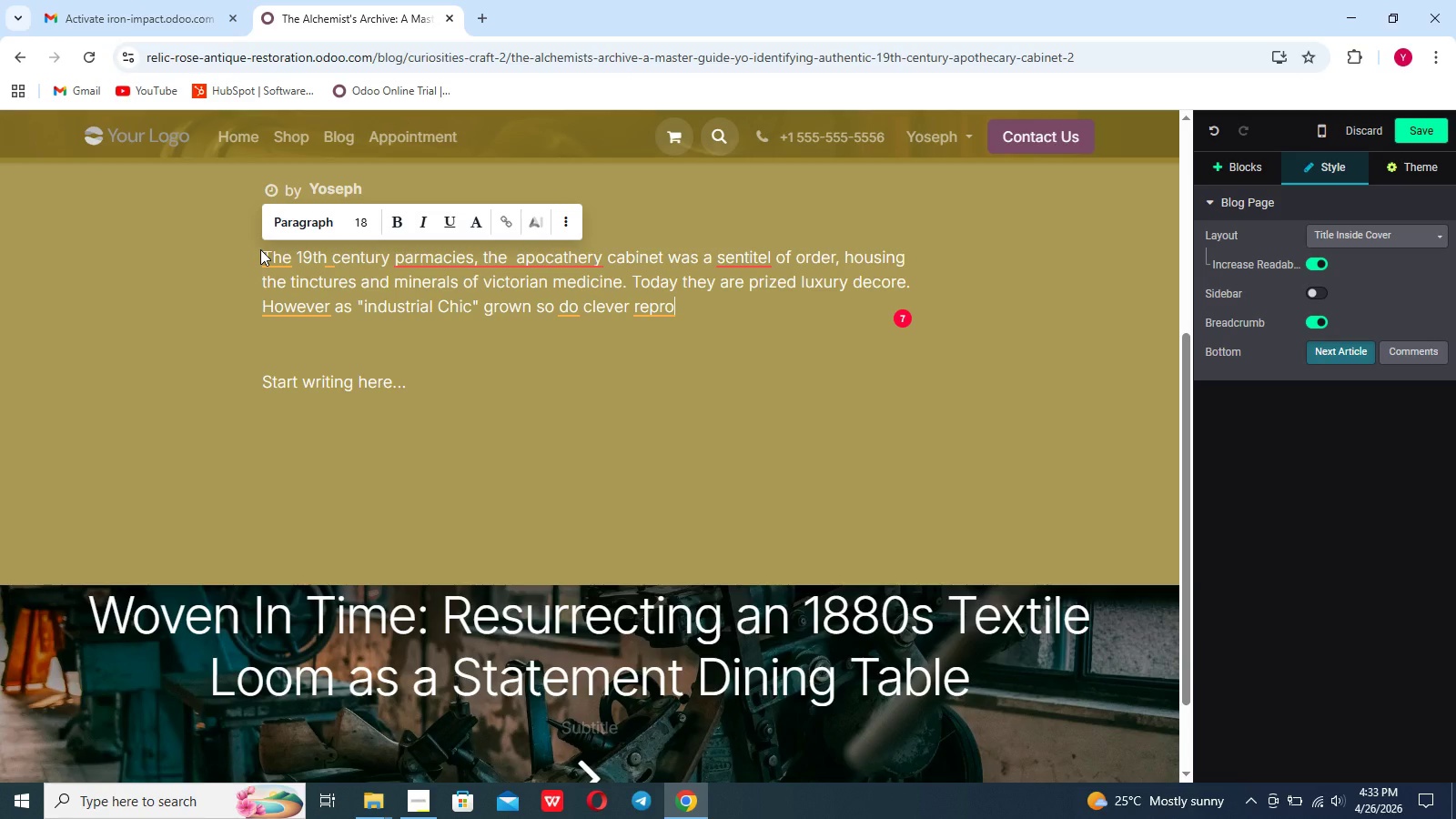 
wait(5.98)
 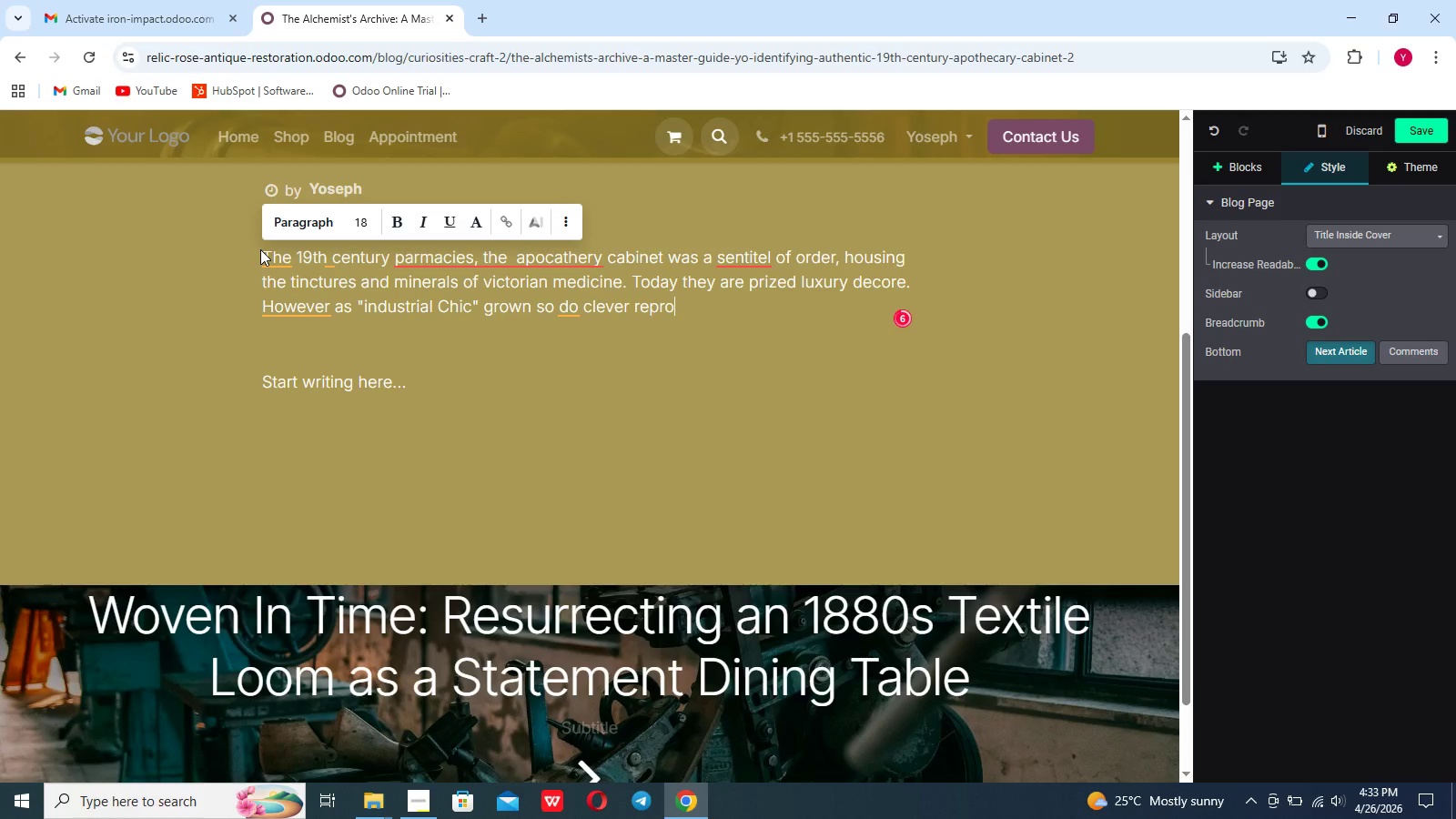 
type(ductions. At Relic & Rose, authh)
key(Backspace)
type(entication is forensic process. This guide reveals the)
 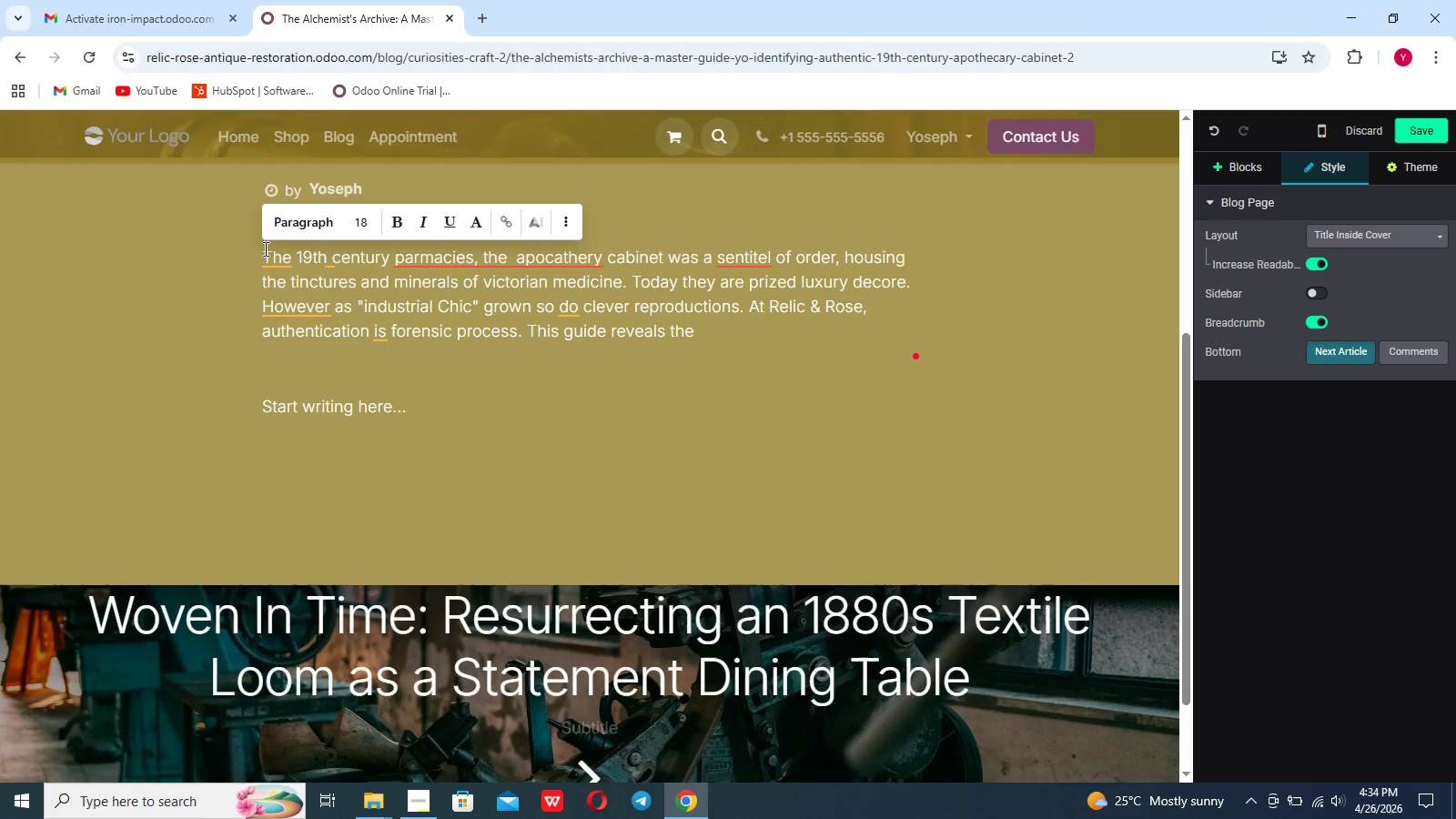 
left_click([264, 248])
 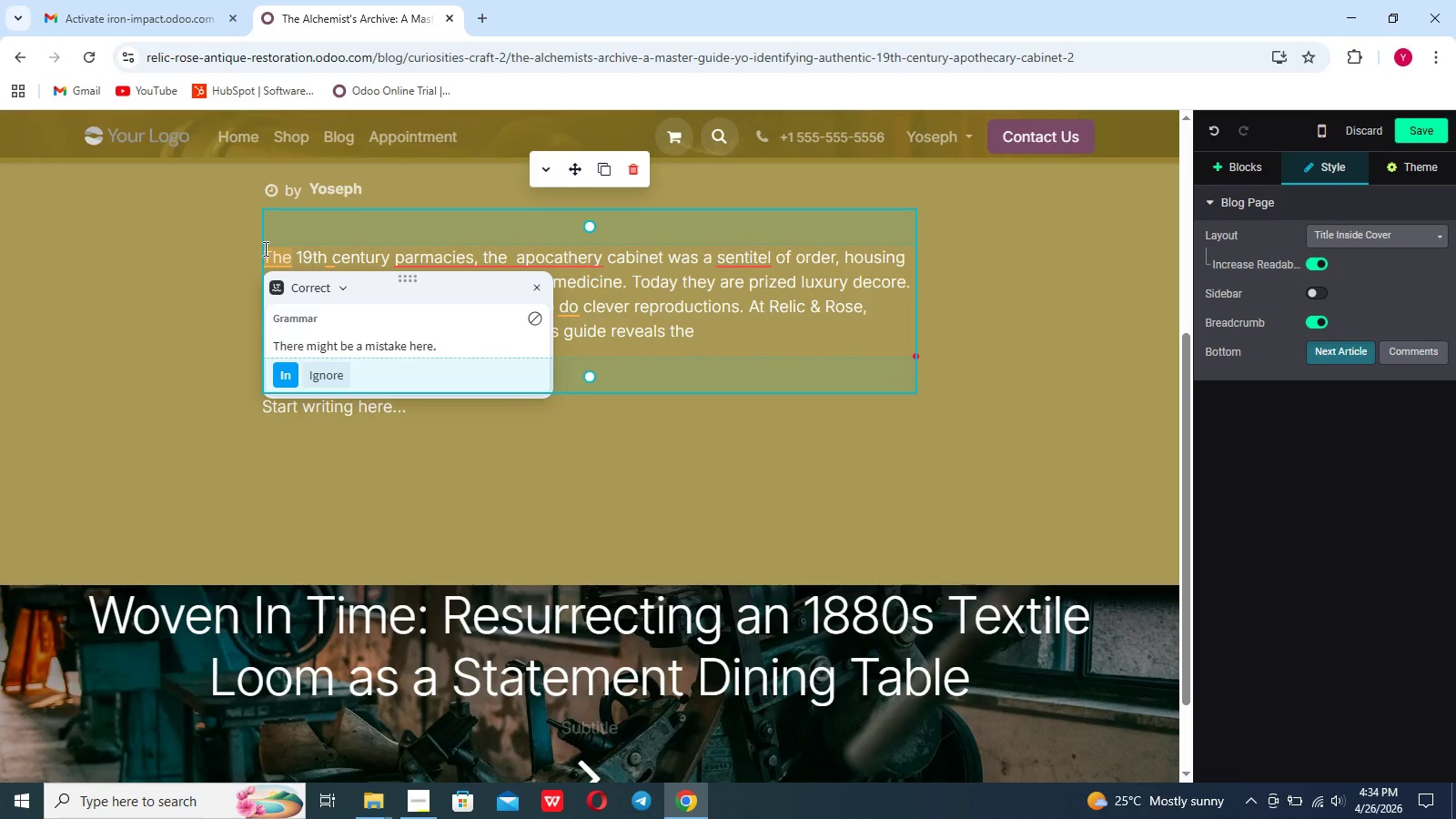 
type( hallmarks of genuine 19)
key(Backspace)
type(880s cabinetry)
 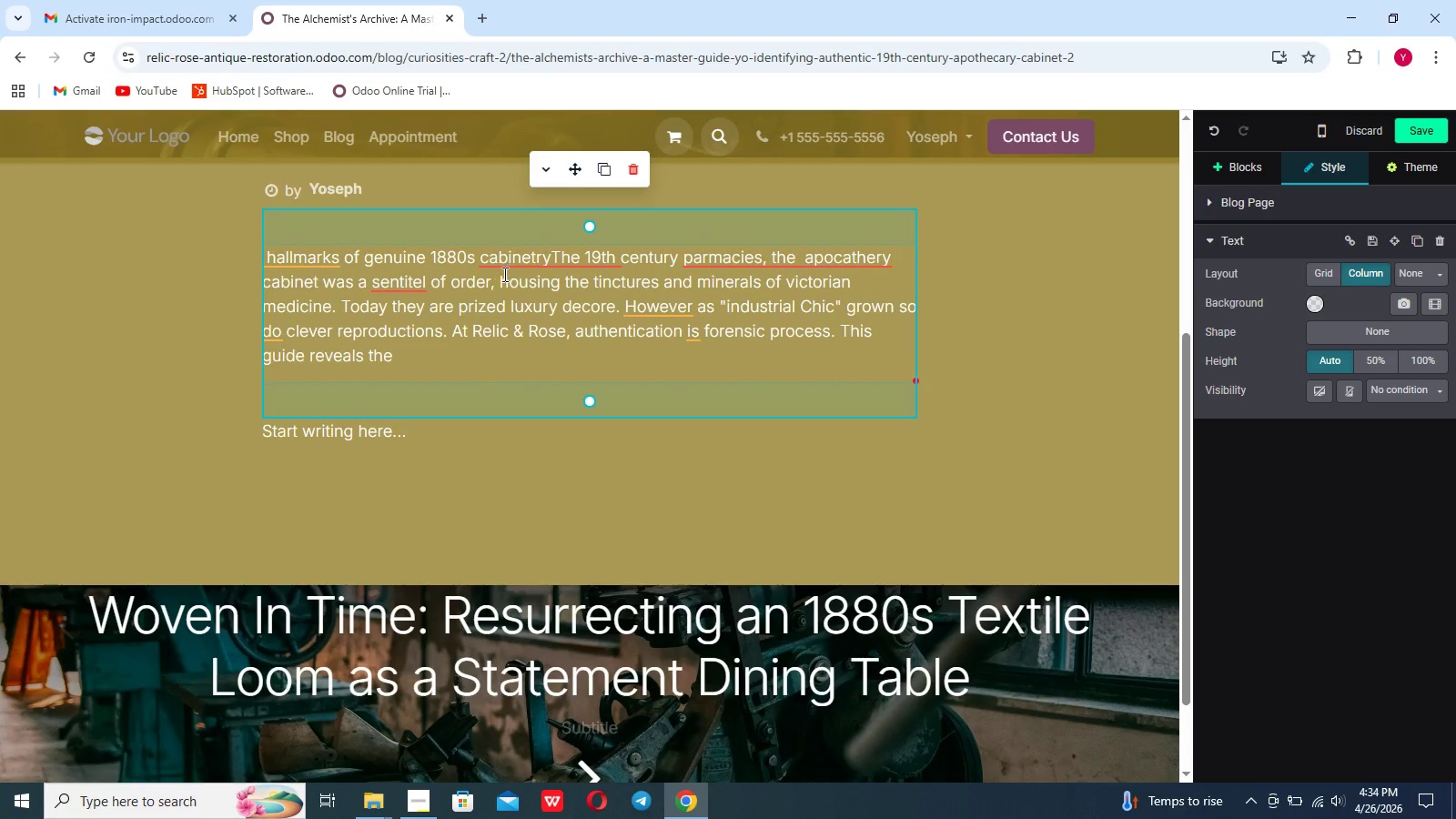 
left_click_drag(start_coordinate=[551, 258], to_coordinate=[262, 258])
 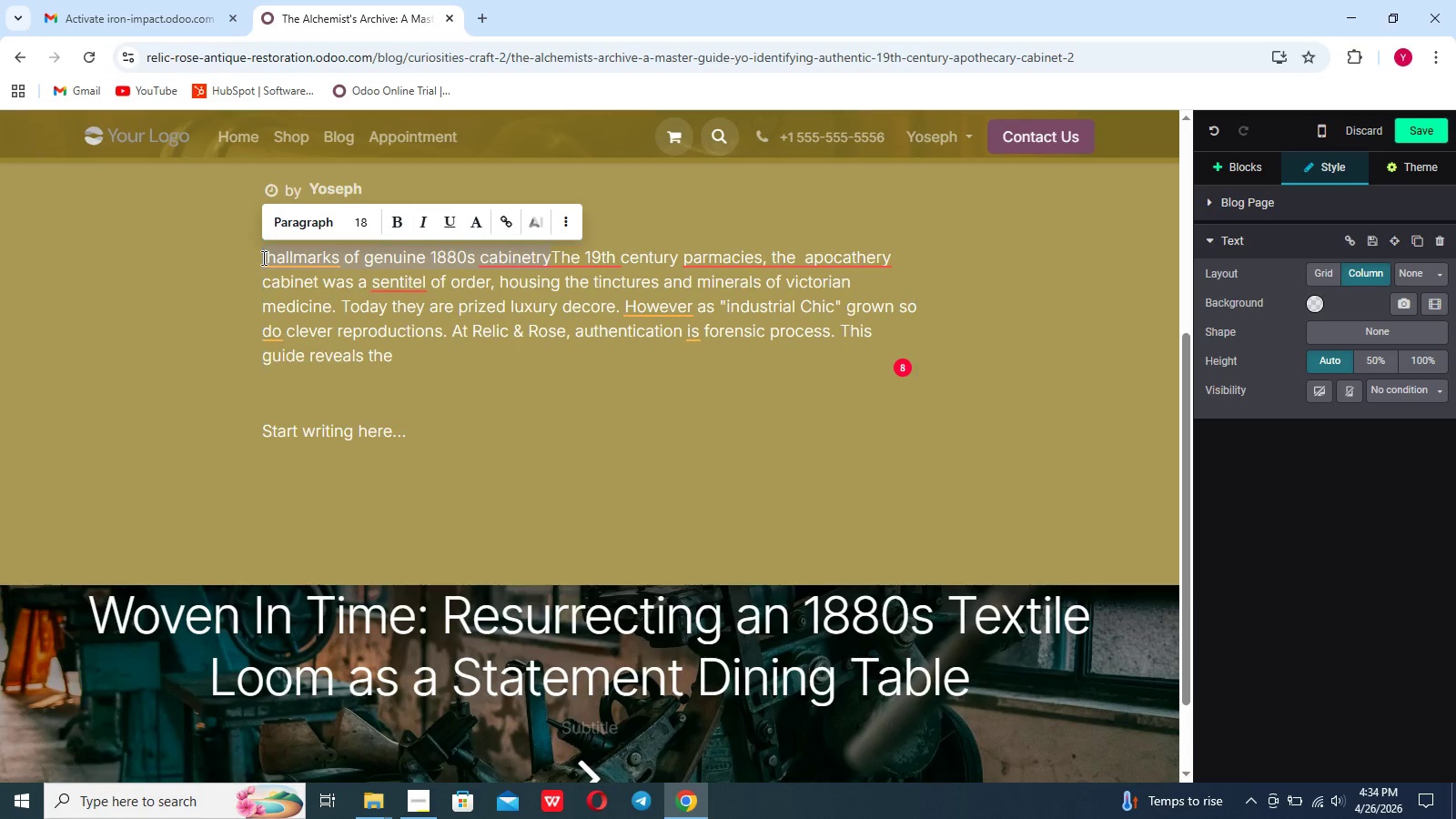 
key(Control+ControlLeft)
 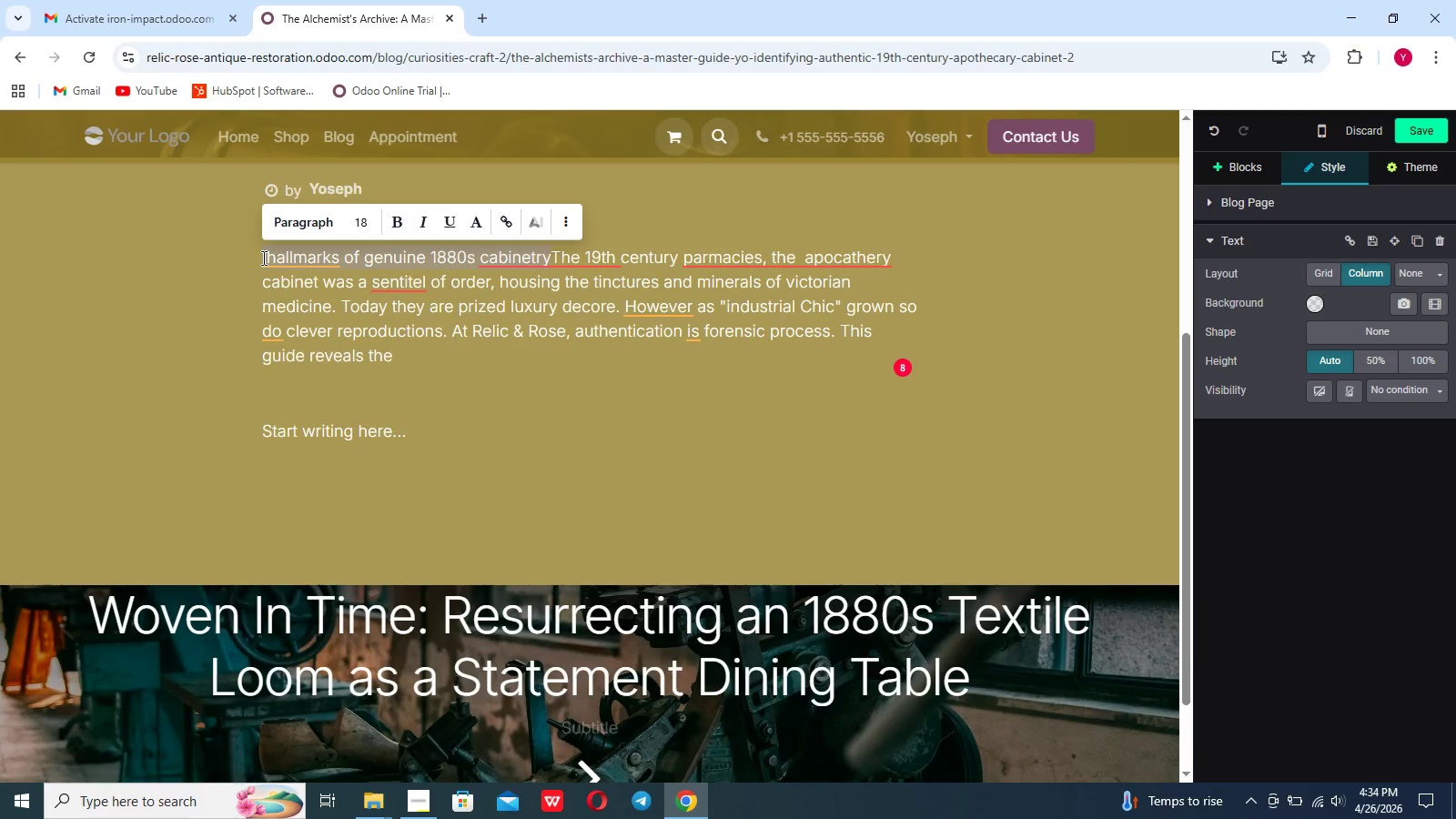 
key(Control+C)
 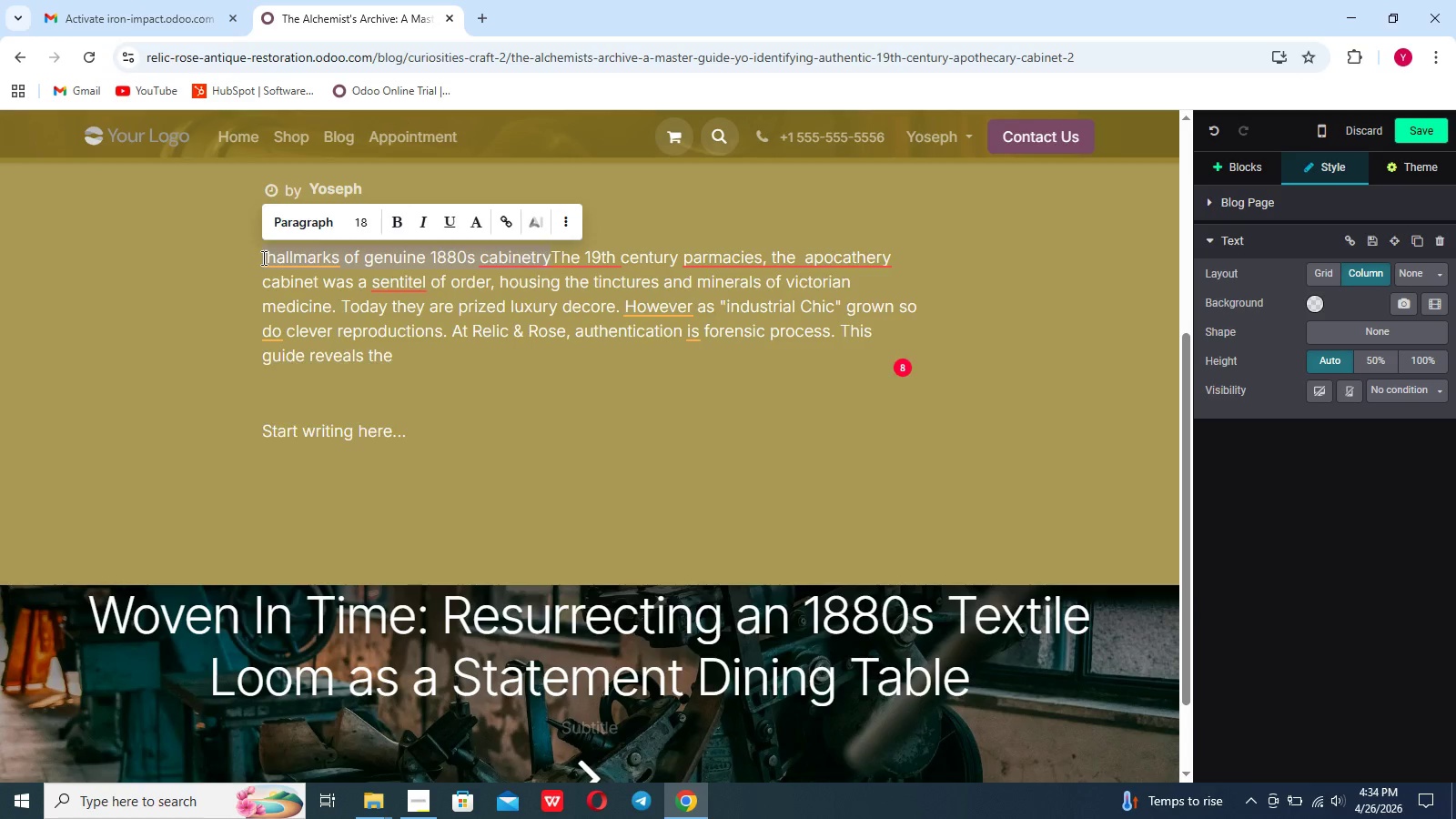 
key(Backspace)
 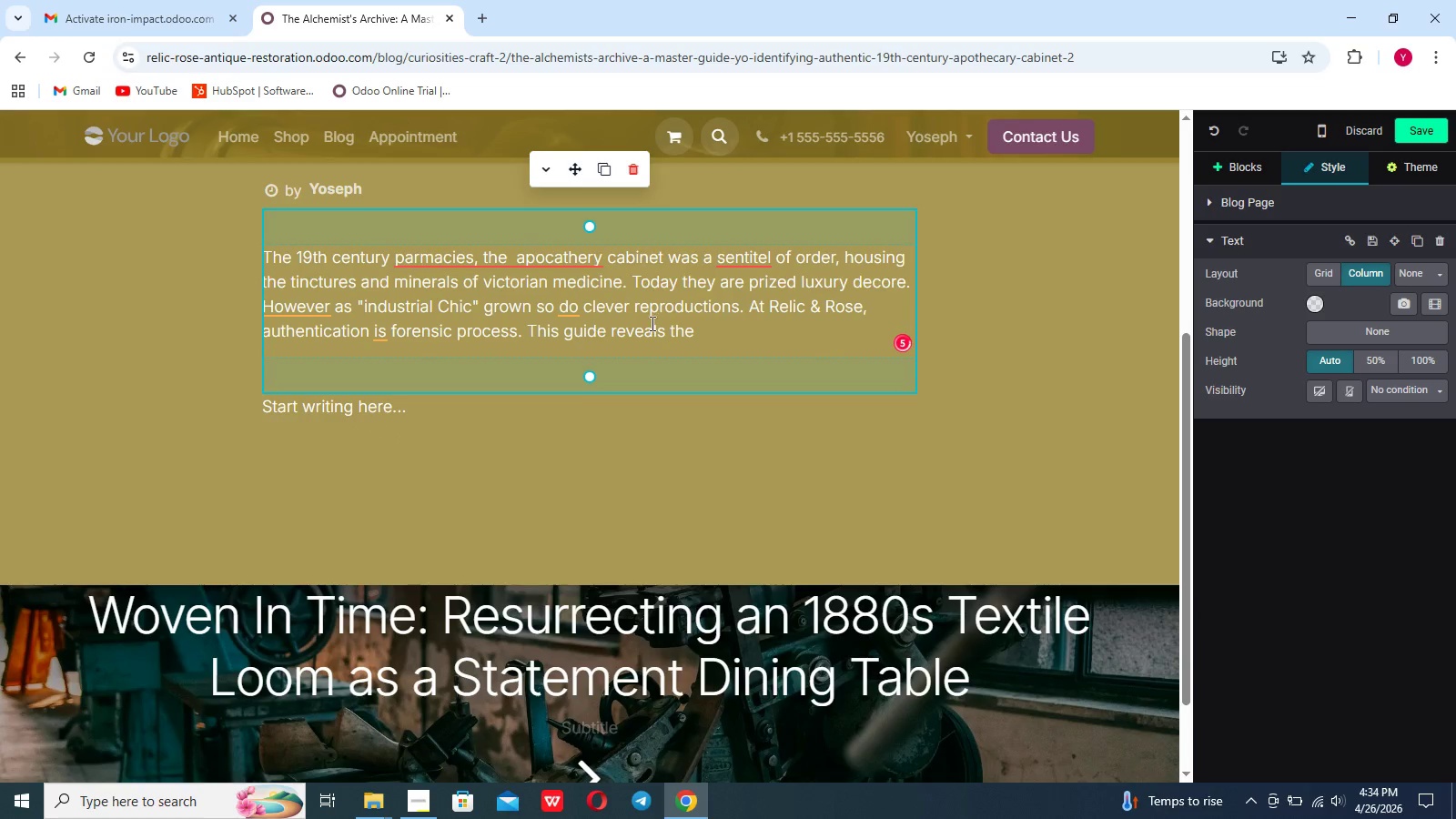 
left_click([702, 324])
 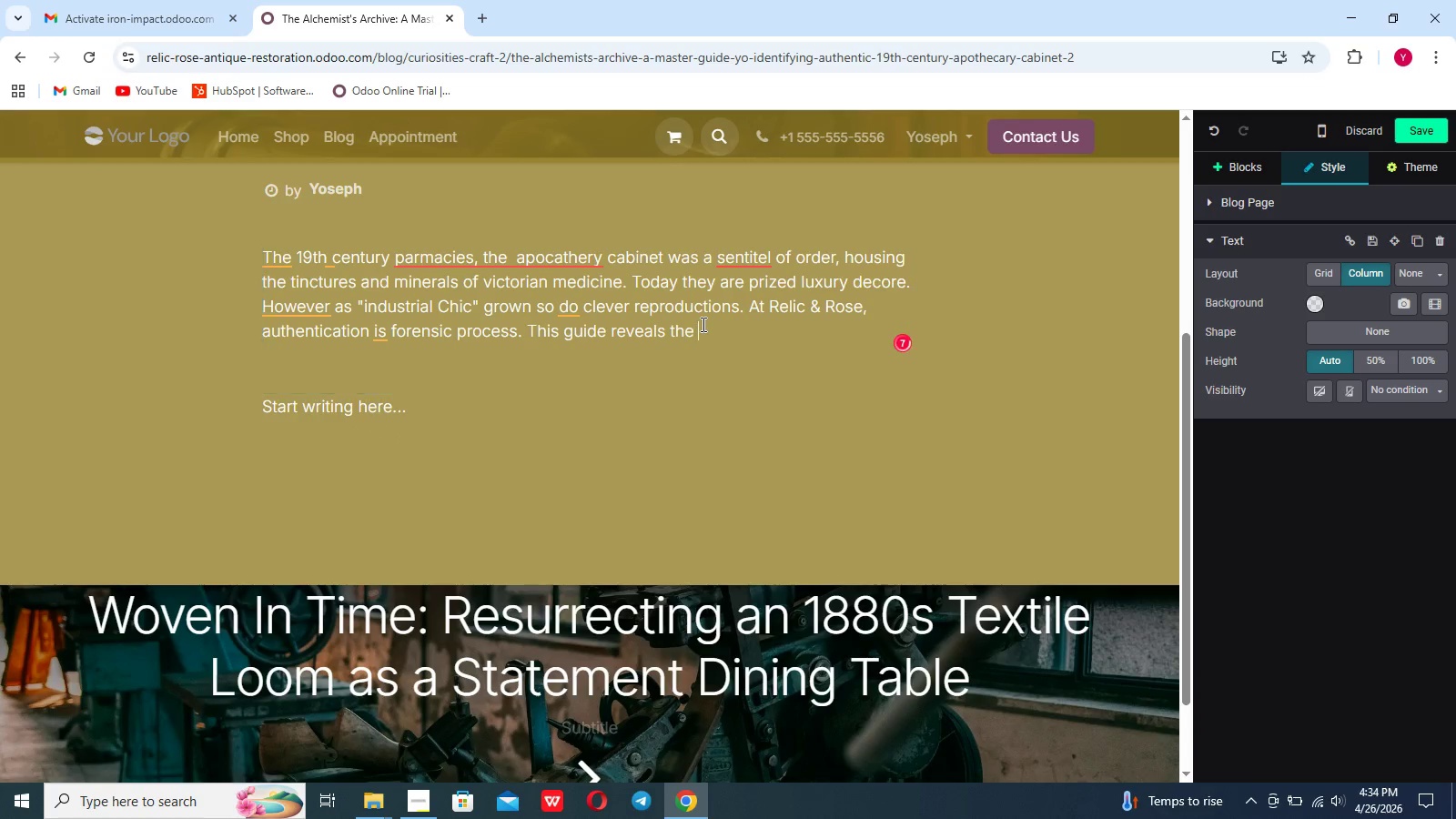 
key(Space)
 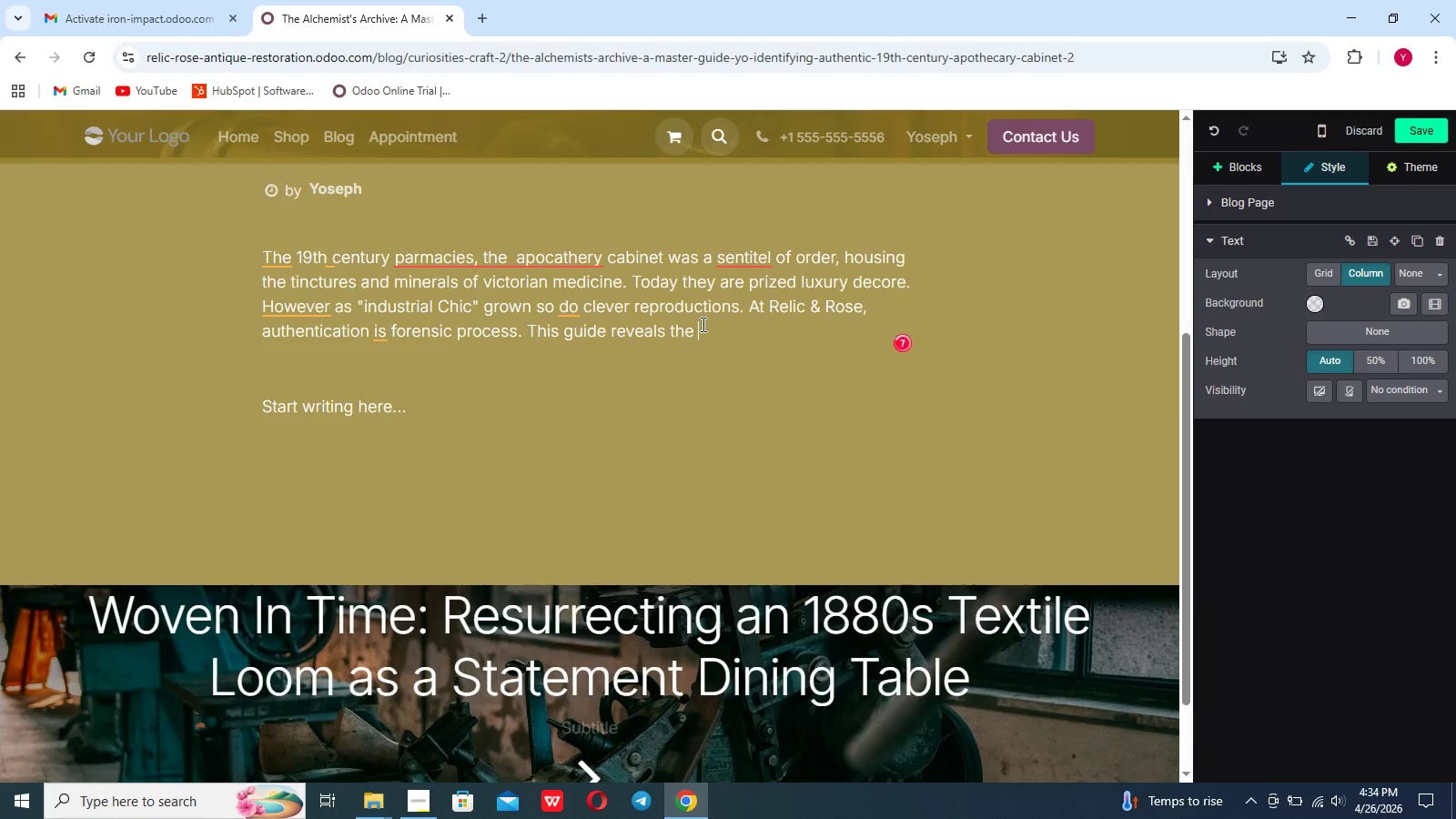 
key(Control+V)
 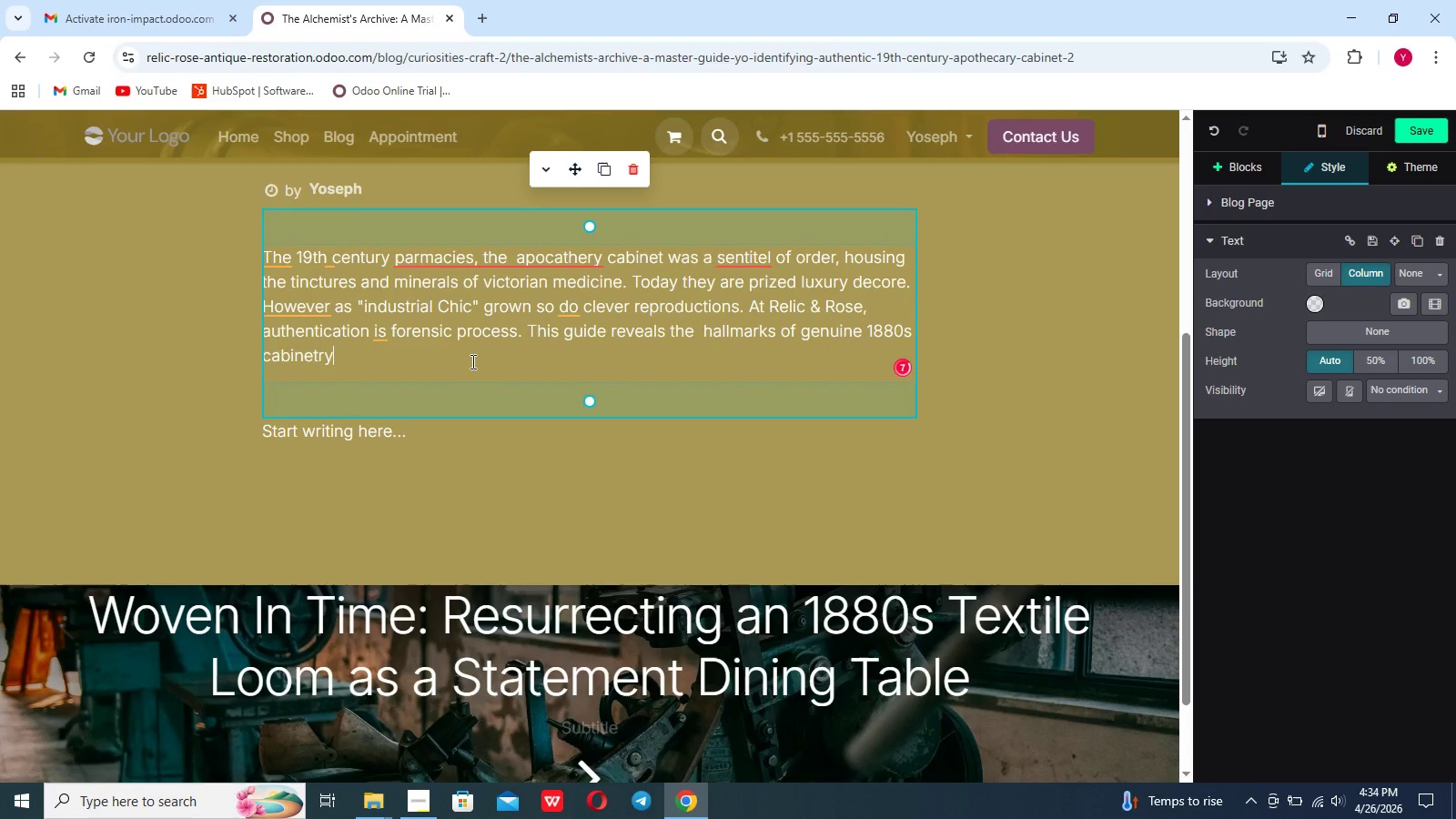 
key(Period)
 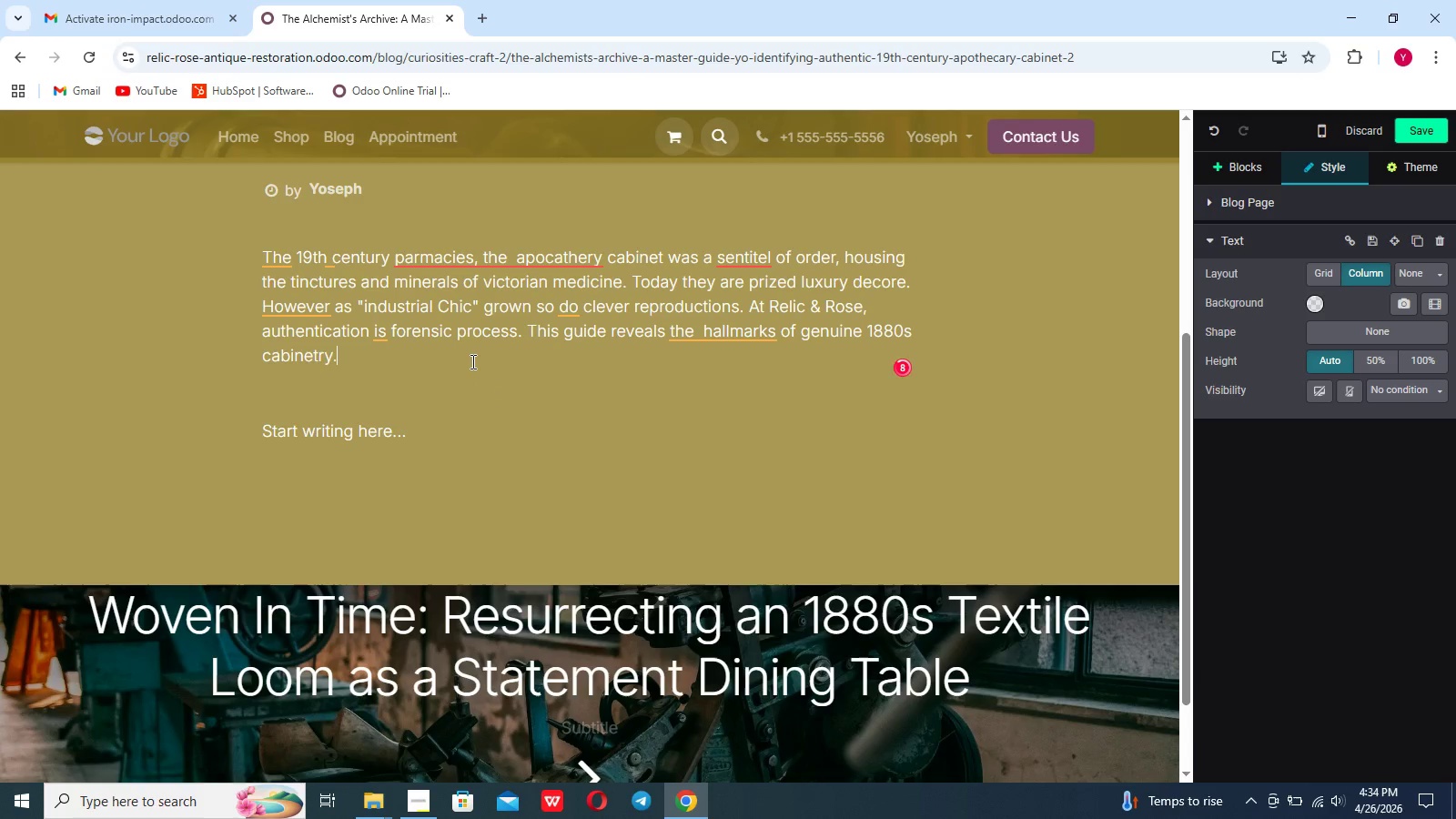 
left_click([471, 361])
 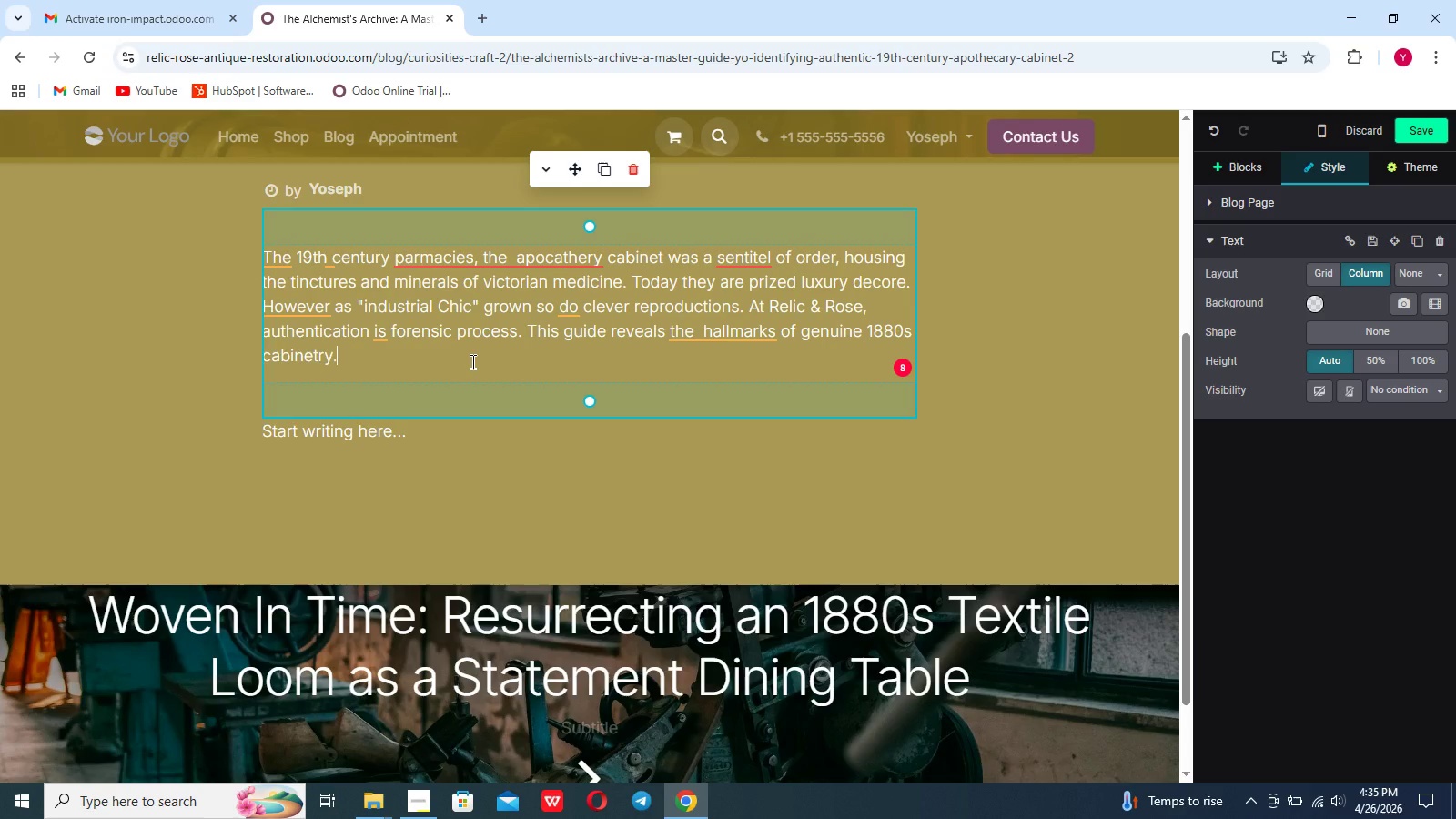 
wait(17.8)
 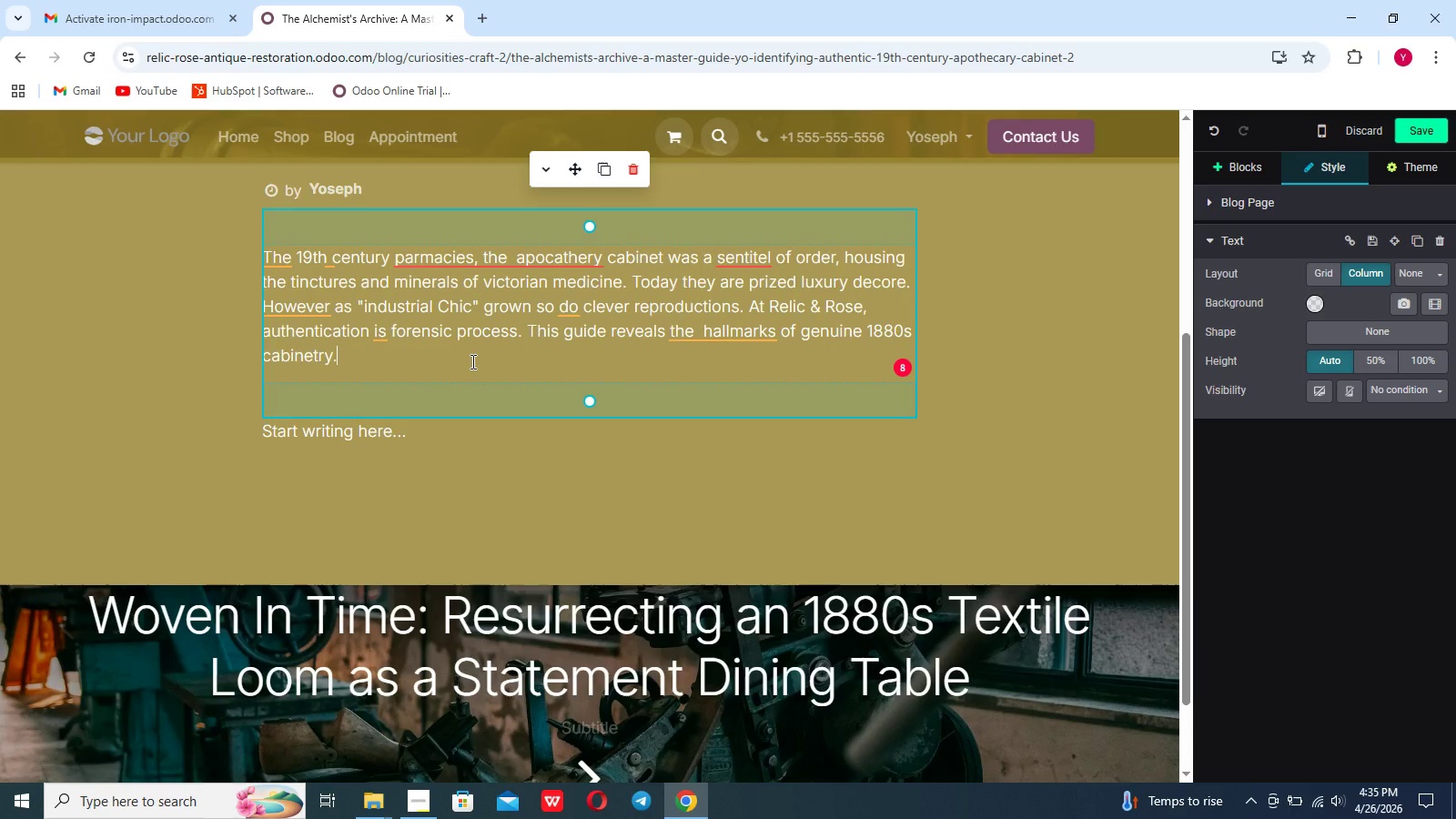 
left_click_drag(start_coordinate=[450, 432], to_coordinate=[260, 433])
 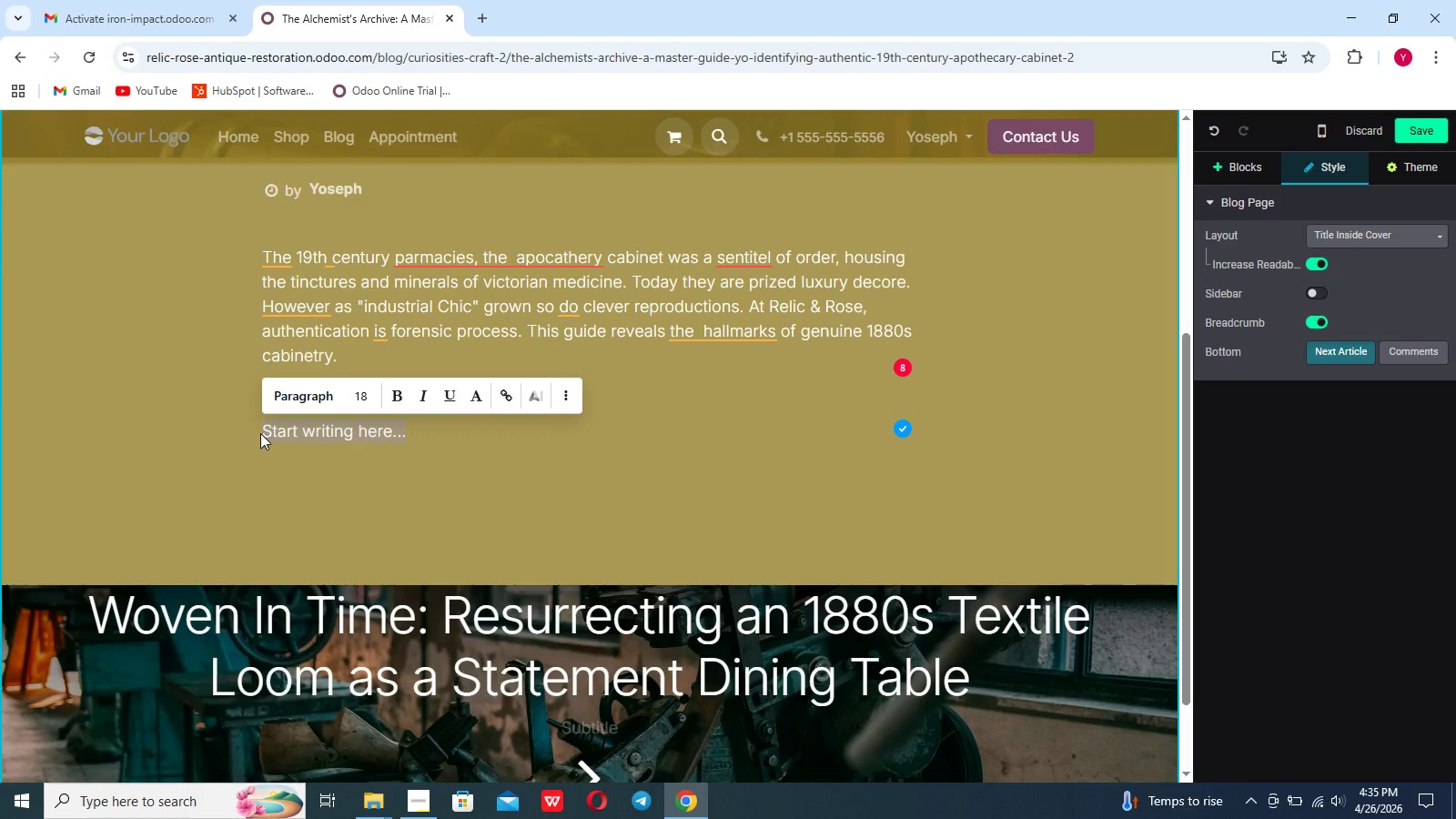 
key(Backspace)
 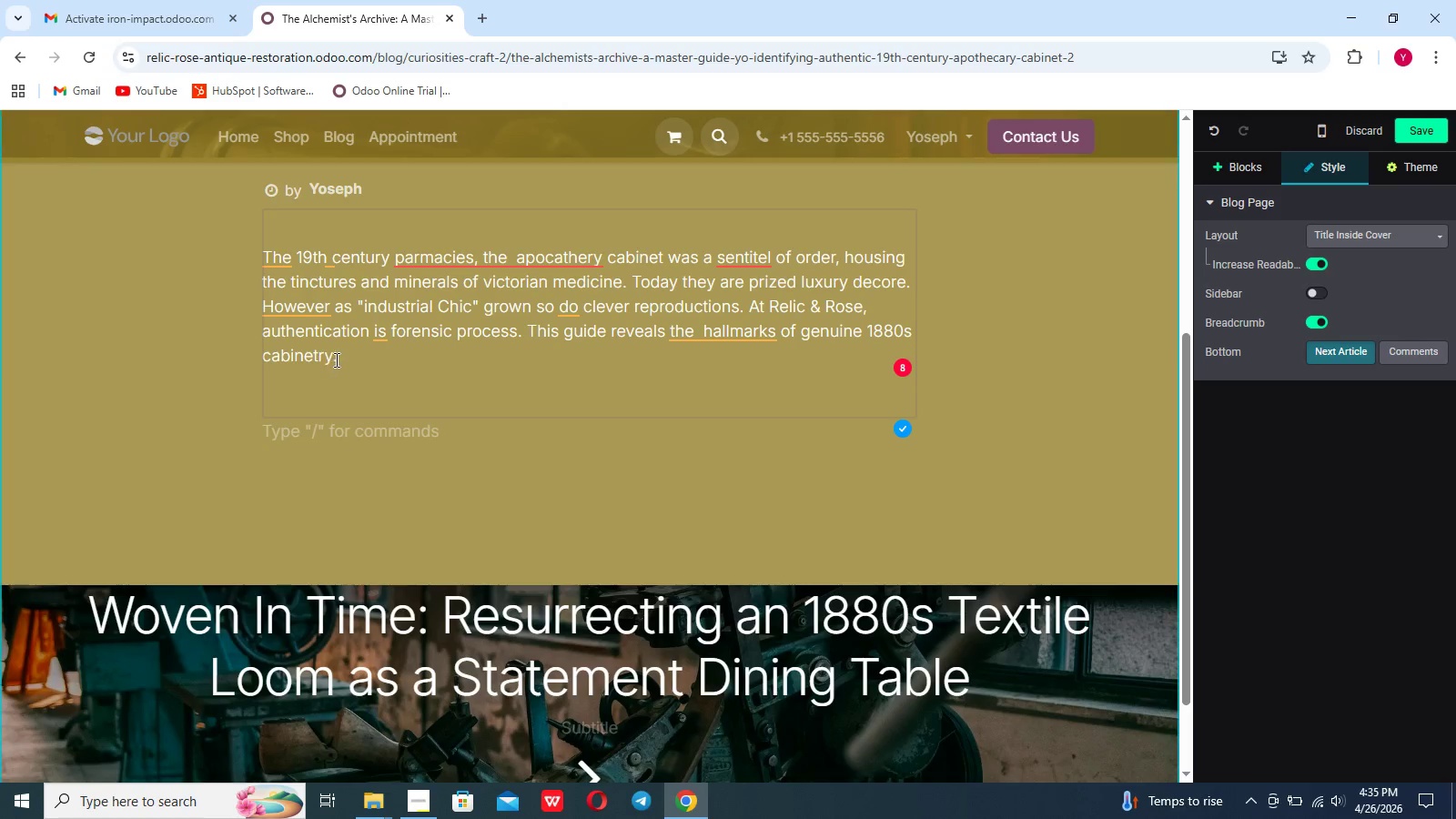 
left_click([341, 359])
 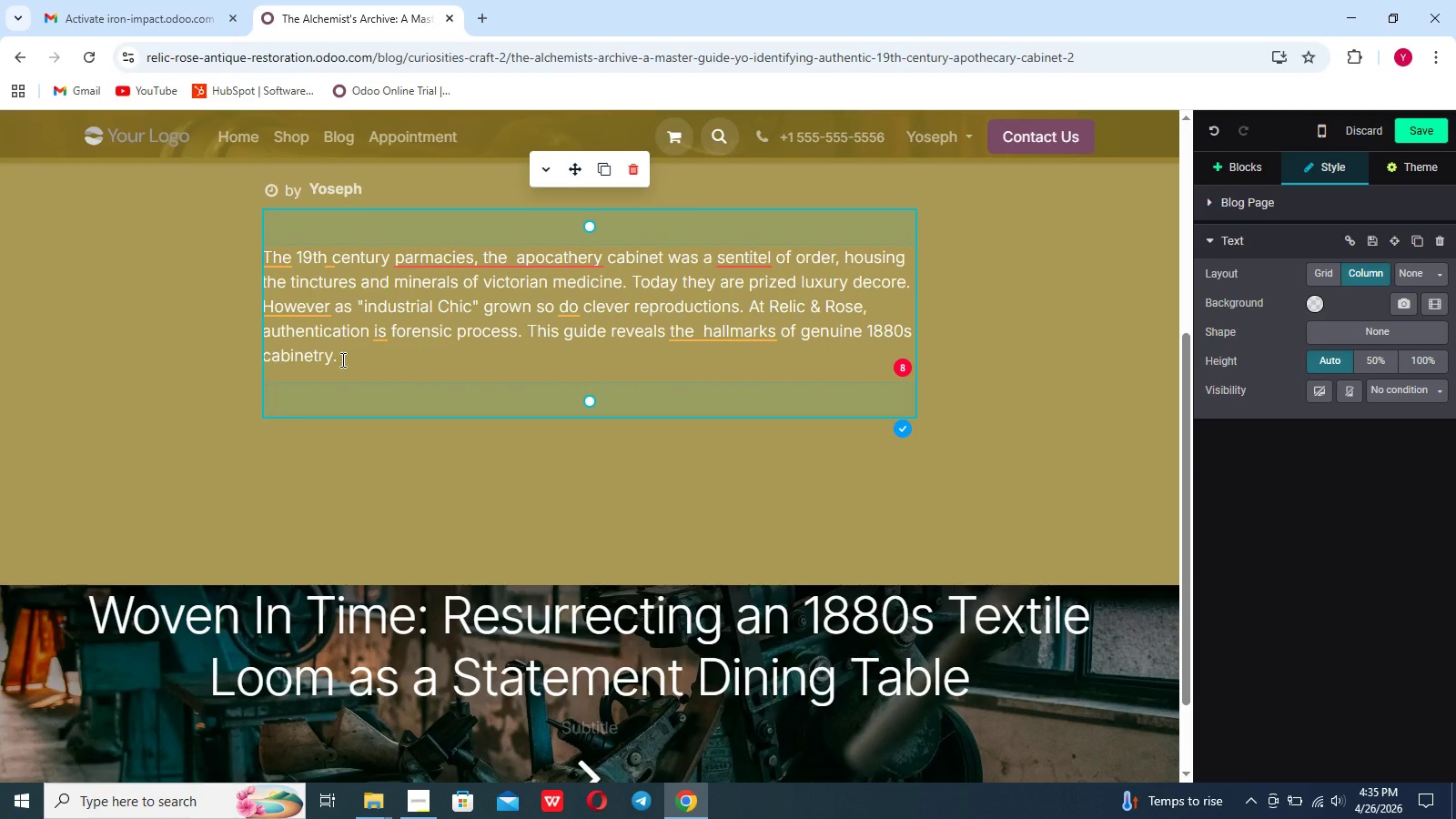 
key(Enter)
 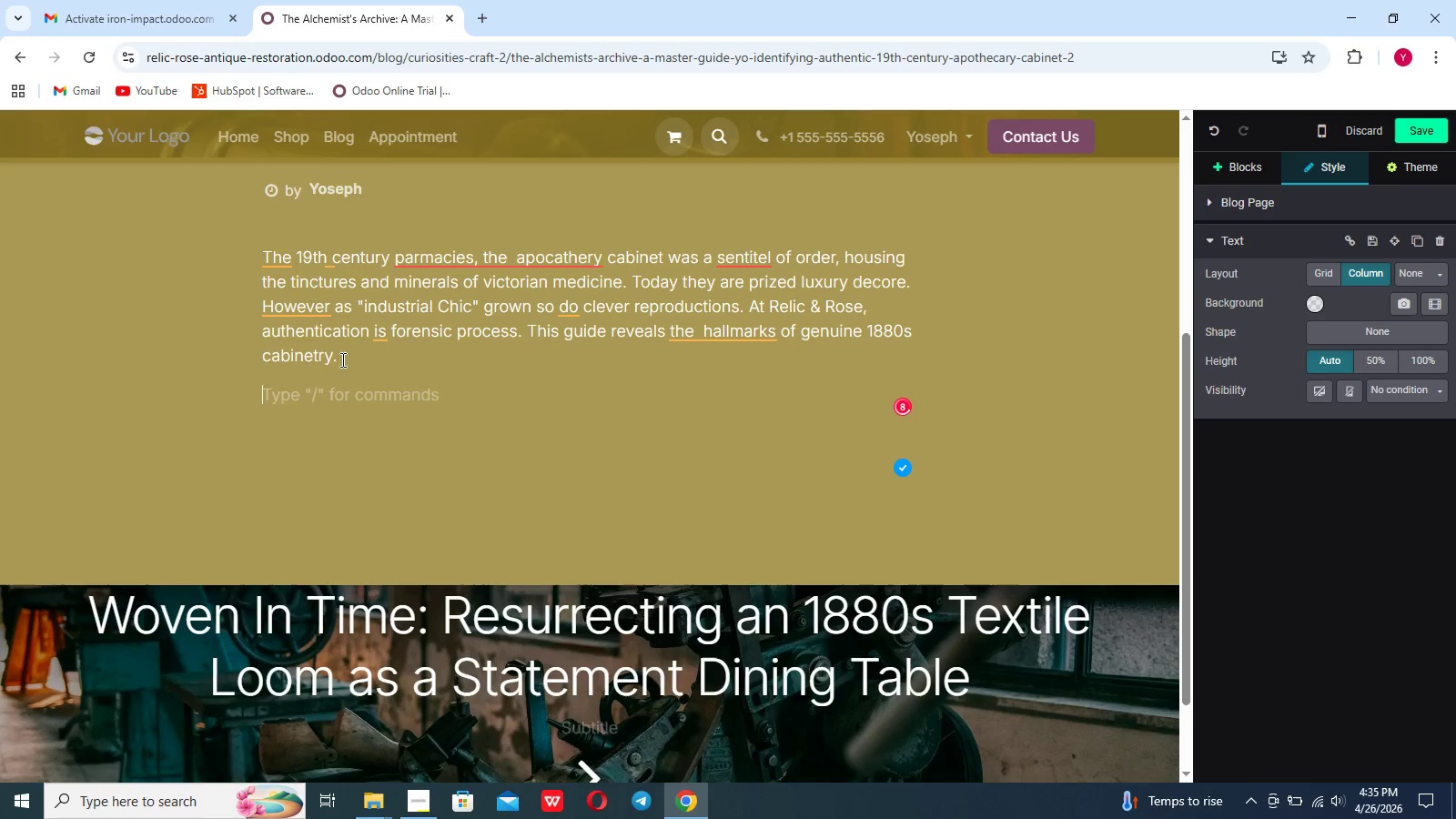 
key(Enter)
 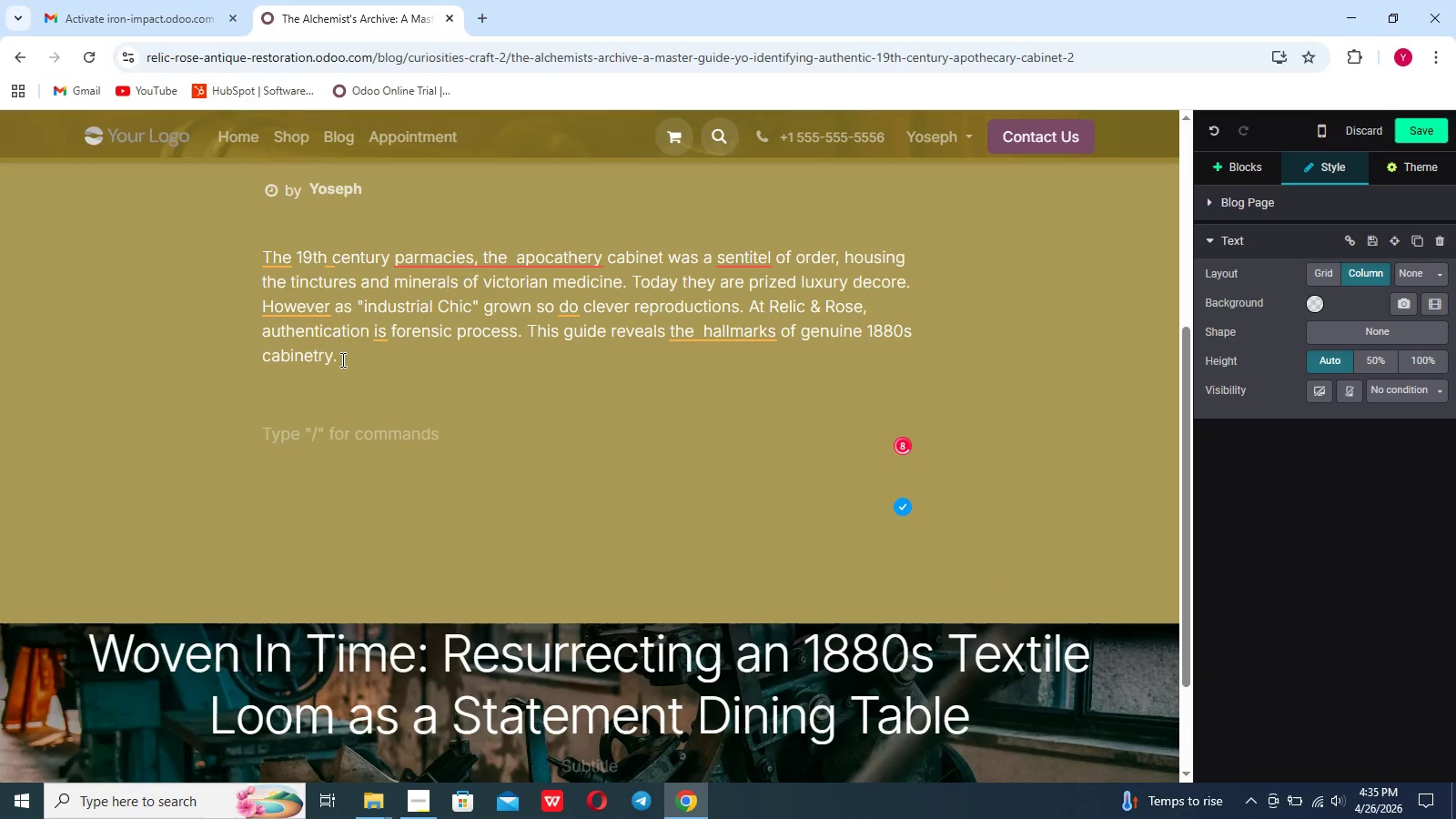 
key(Backspace)
type(High=end can)
key(Backspace)
type(bin)
key(Backspace)
key(Backspace)
key(Backspace)
key(Backspace)
key(Backspace)
key(Backspace)
key(Backspace)
key(Backspace)
key(Backspace)
key(Backspace)
type(-en )
key(Backspace)
type(d cabinets were usulayy)
key(Backspace)
key(Backspace)
type(lly Quartersawn oak and black walnut, quartersawn is identidi)
key(Backspace)
key(Backspace)
type(fied by its "tiger stripe" grain , a stable cut that prevents)
key(Backspace)
type(ed a)
key(Backspace)
type(wrapin)
key(Backspace)
 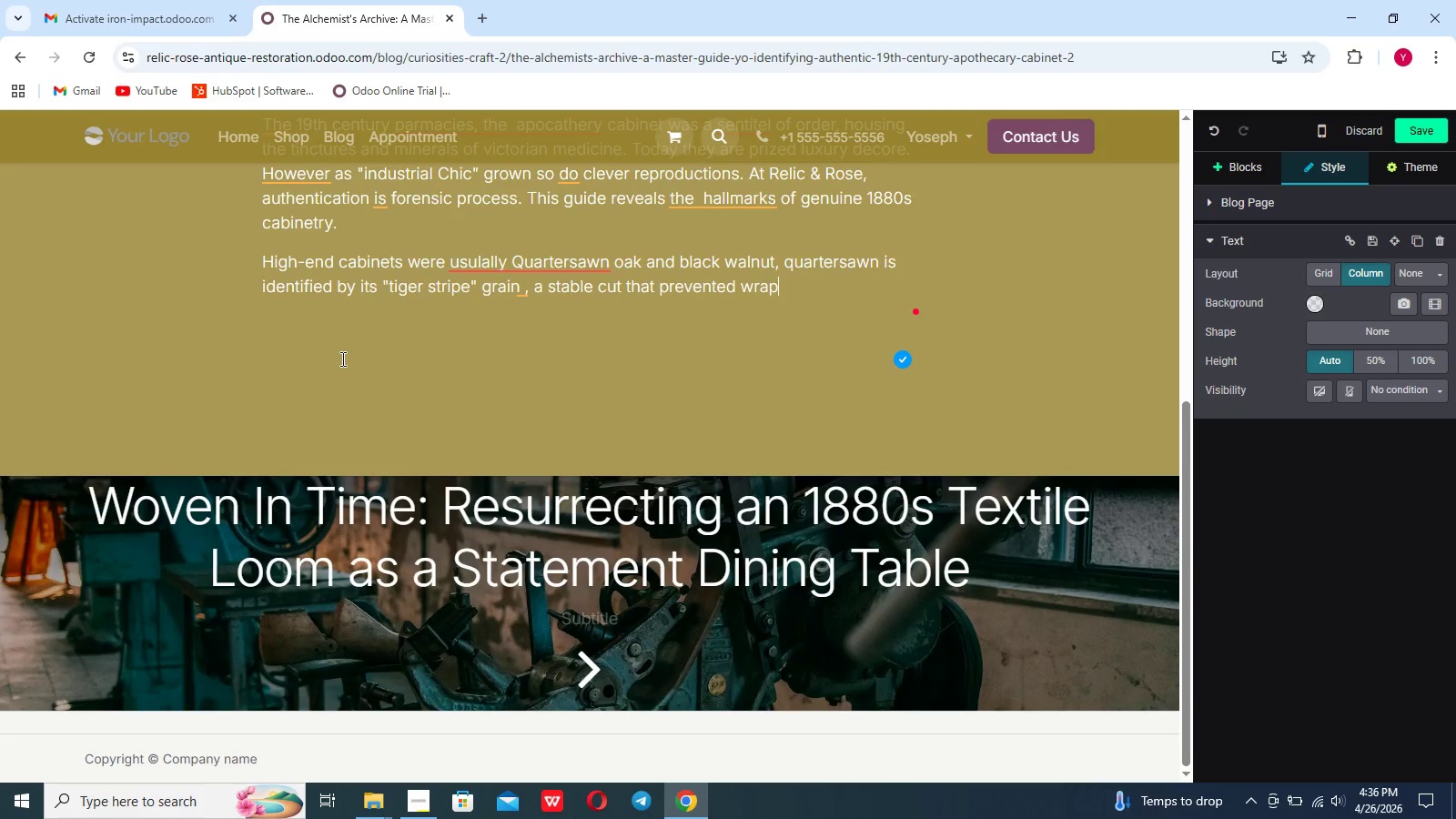 
scroll: coordinate [341, 359], scroll_direction: down, amount: 5.0
 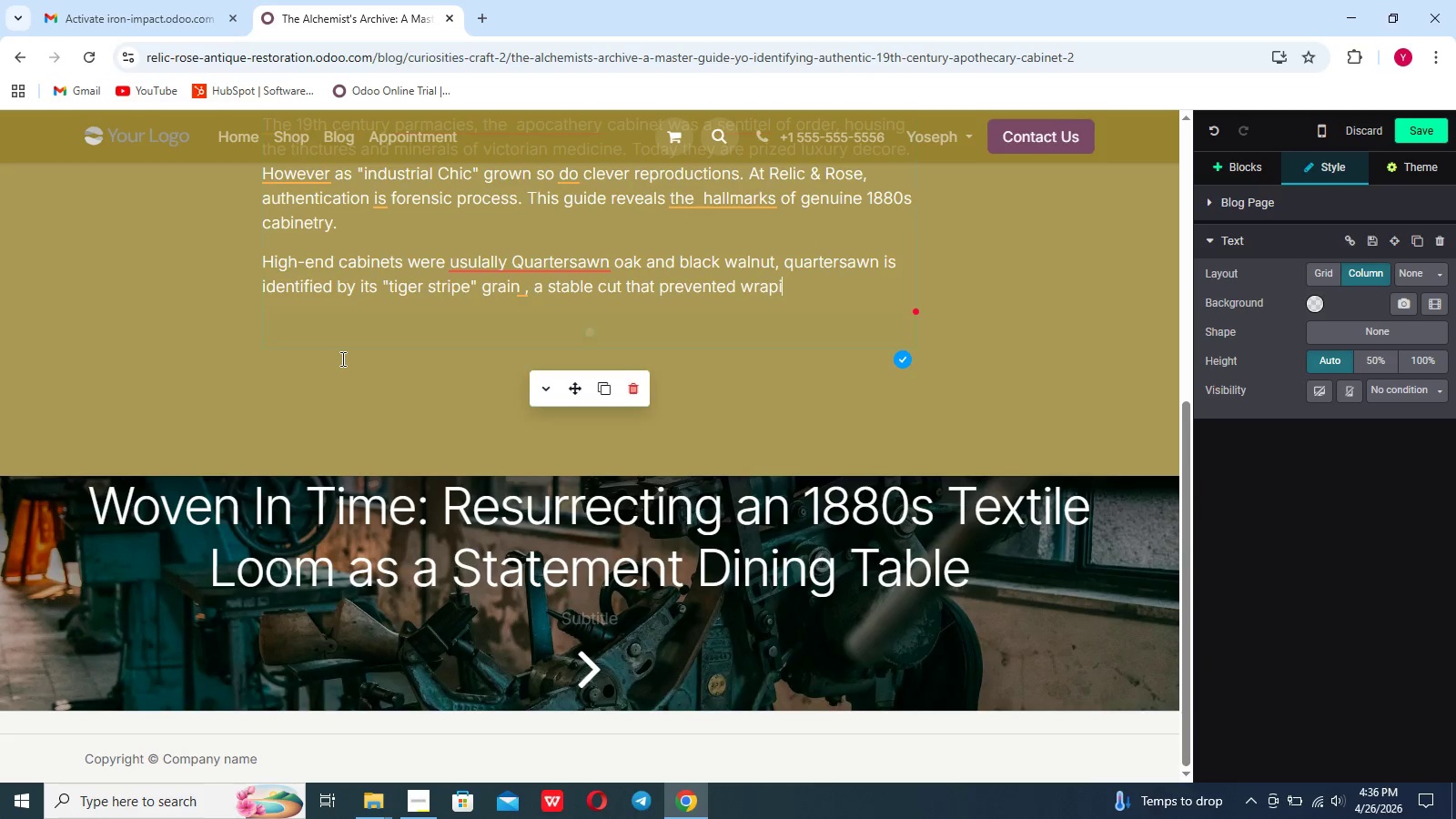 
key(Backspace)
key(Backspace)
key(Backspace)
key(Backspace)
type(aw)
key(Backspace)
type(rping in humid labs. Look for "alligatoring"- a cracked finish caused by shellac drying over a centure)
 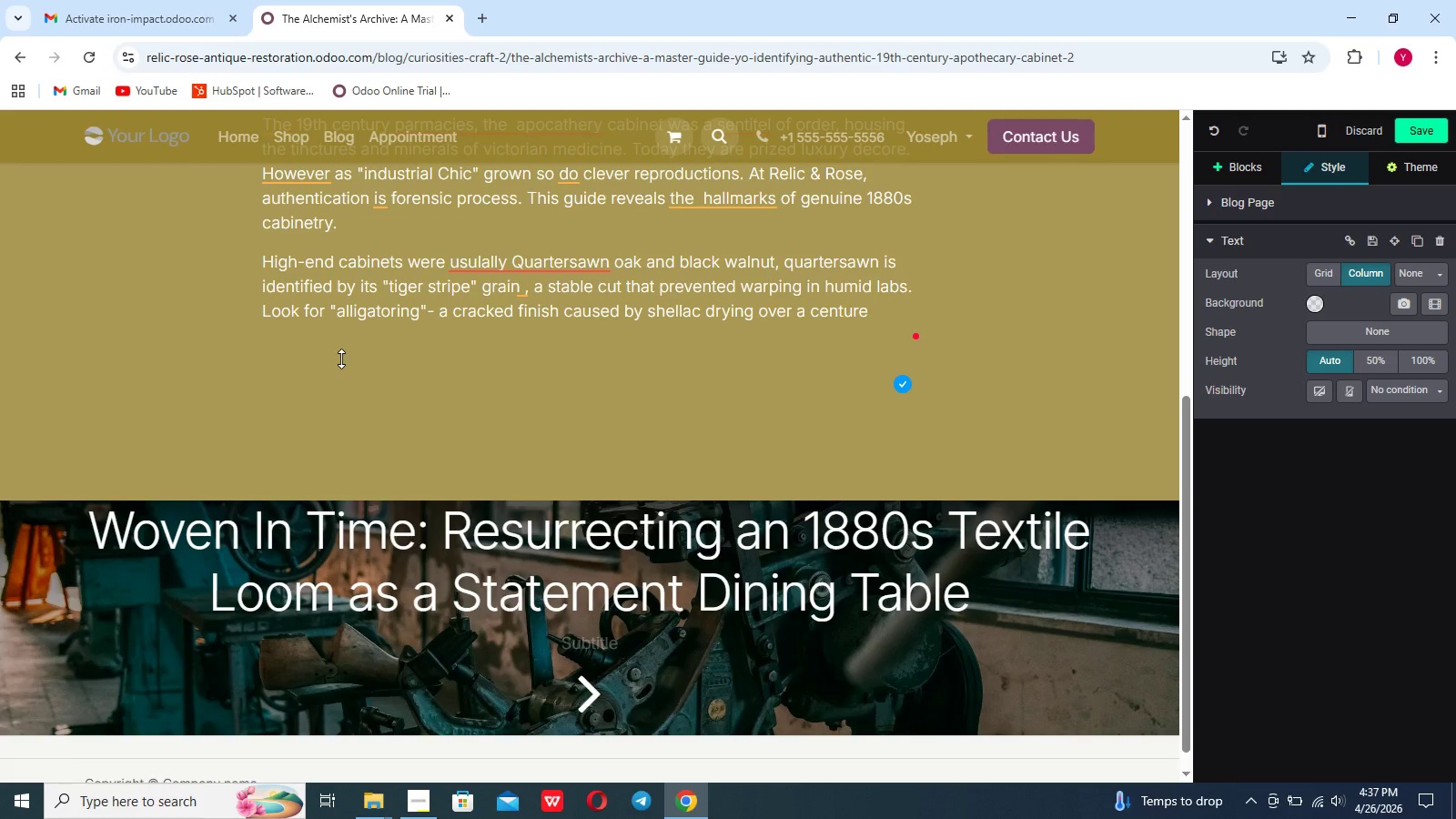 
wait(5.92)
 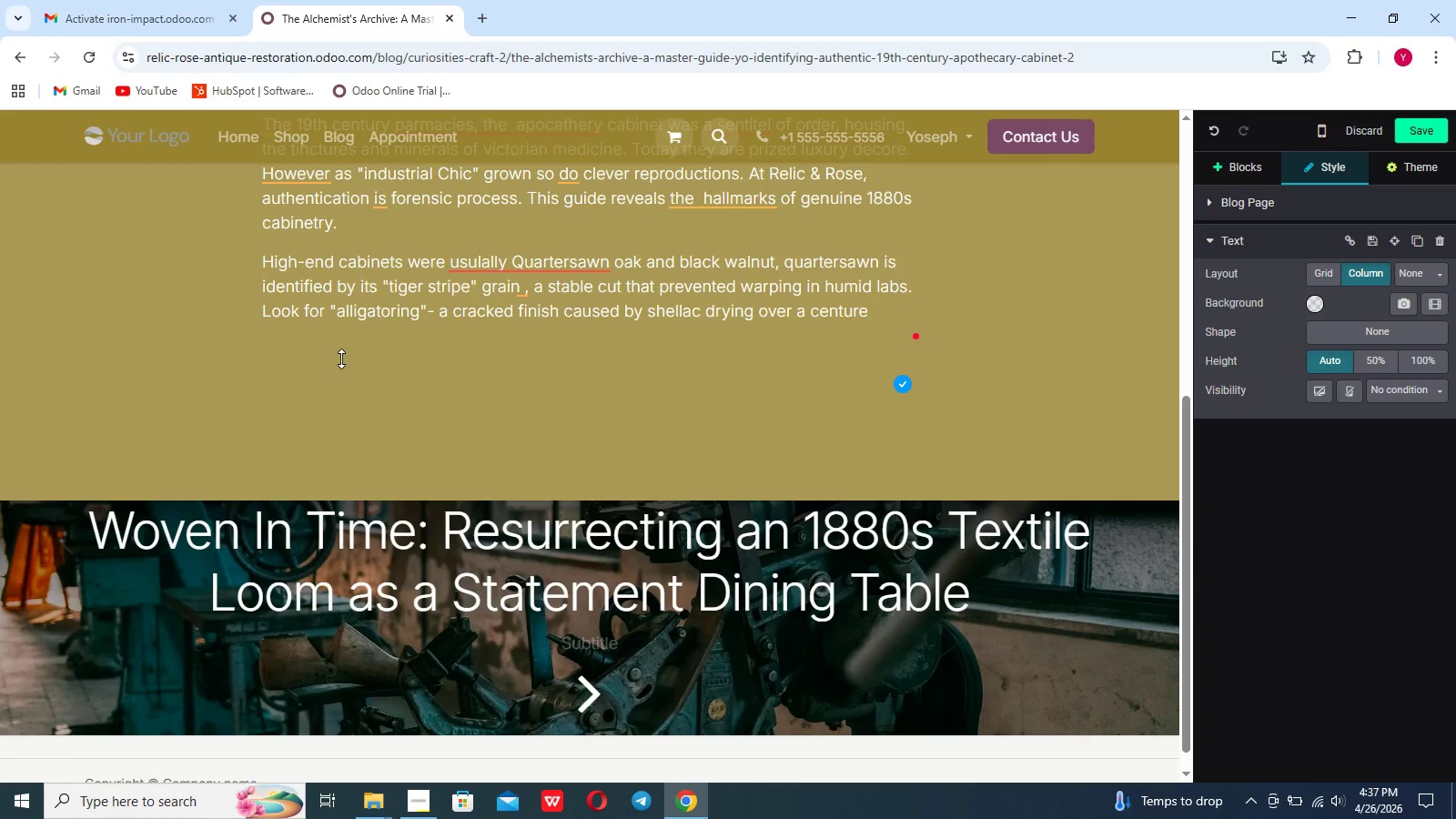 
key(Backspace)
type(y. We da)
key(Backspace)
type(a)
key(Backspace)
key(Backspace)
type(stabiix)
key(Backspace)
type(zed)
key(Backspace)
type( this)
 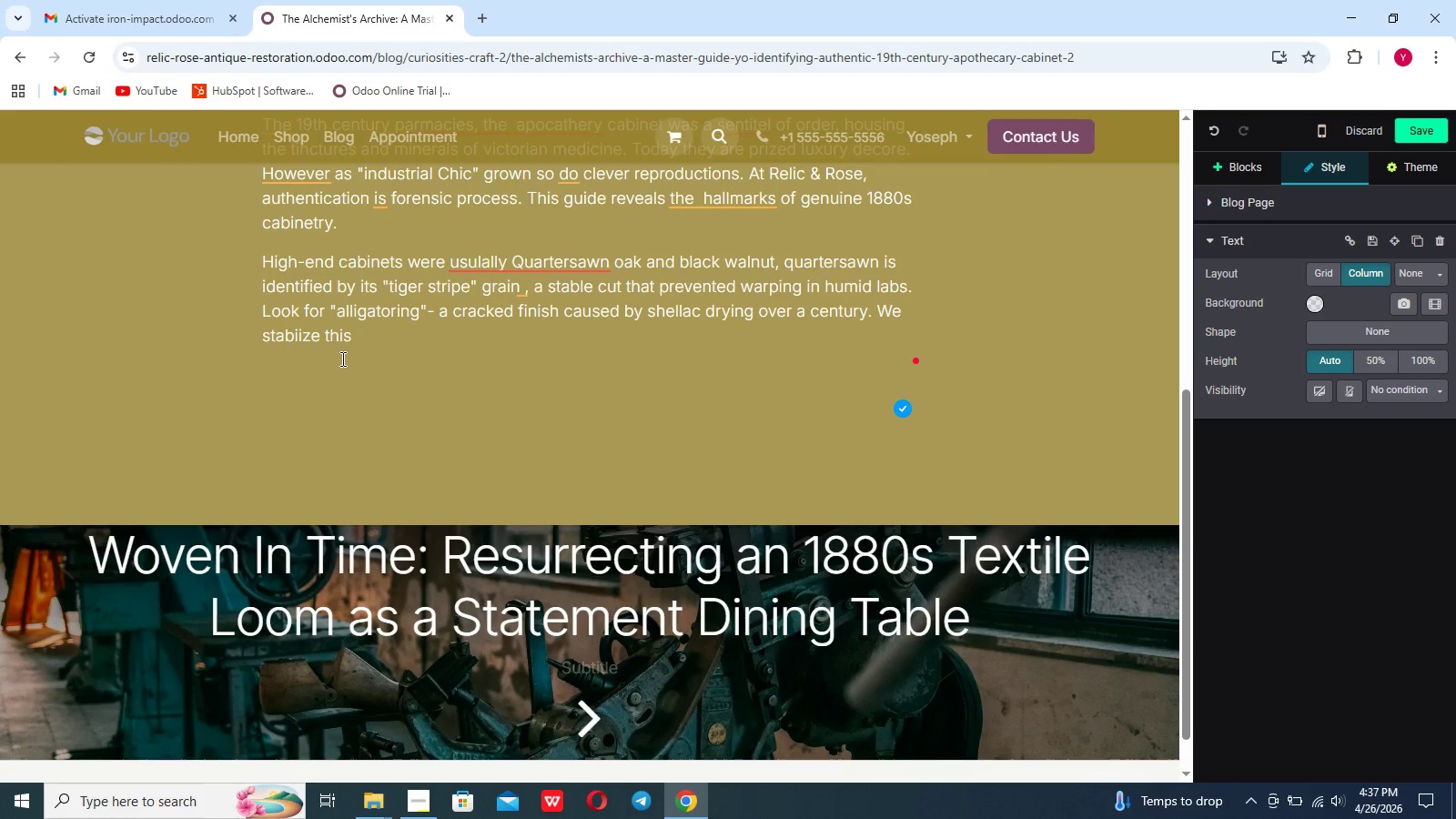 
wait(7.55)
 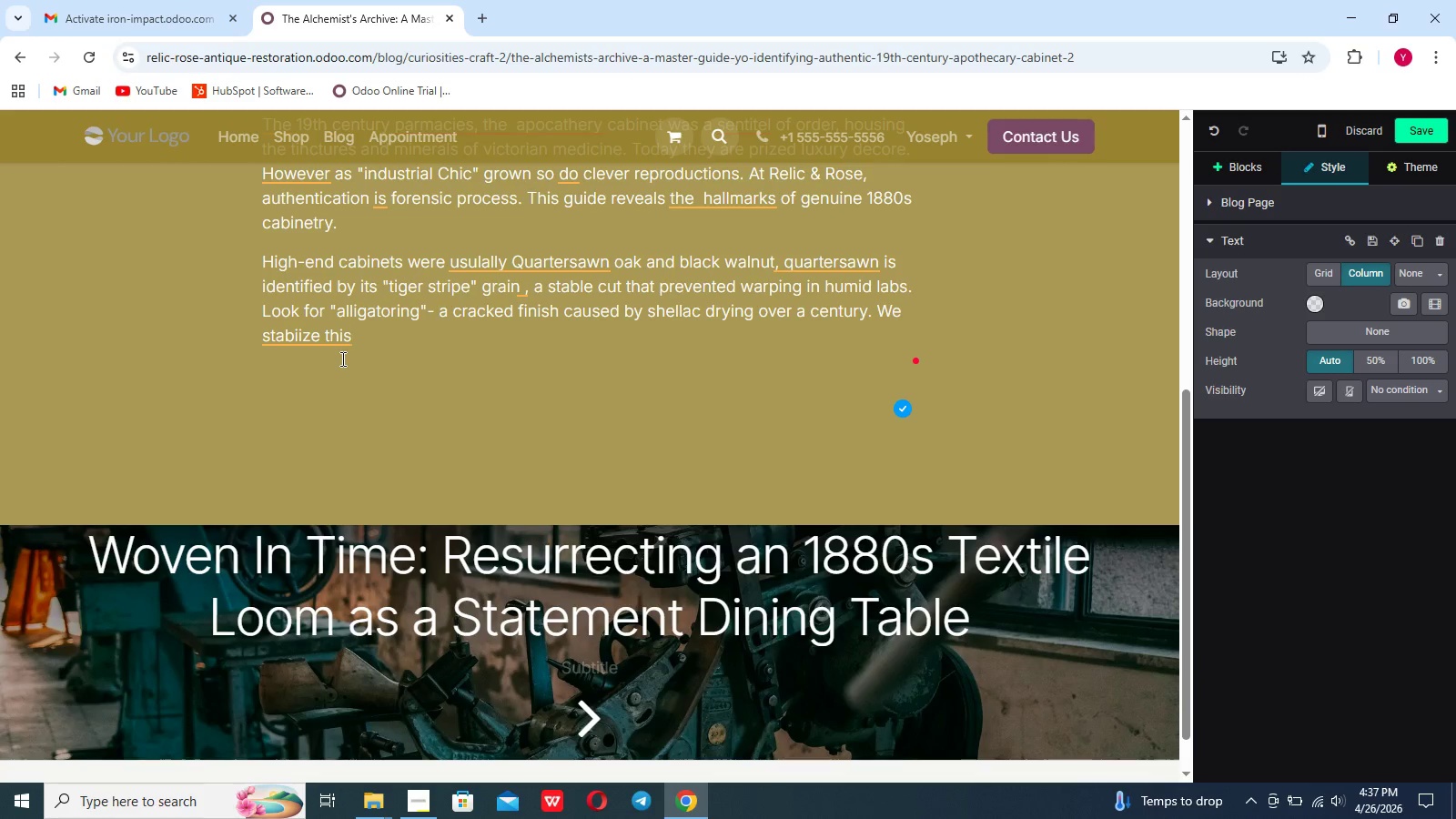 
type( patina rather than strippinf)
key(Backspace)
type(g it, as that depth is imposso)
key(Backspace)
type(in)
key(Backspace)
type(ble to rel)
key(Backspace)
type(plicate.)
 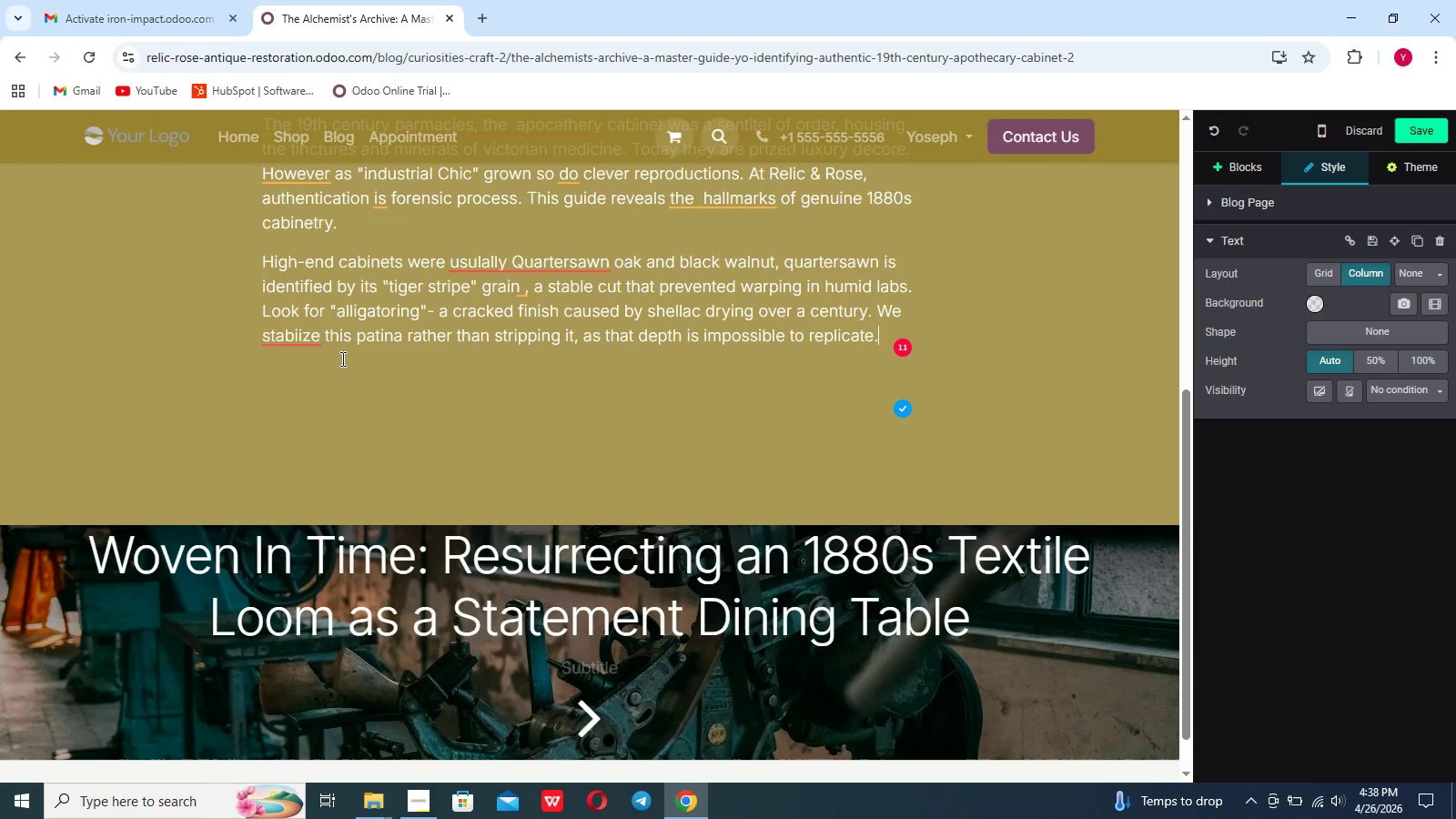 
key(Shift+Enter)
 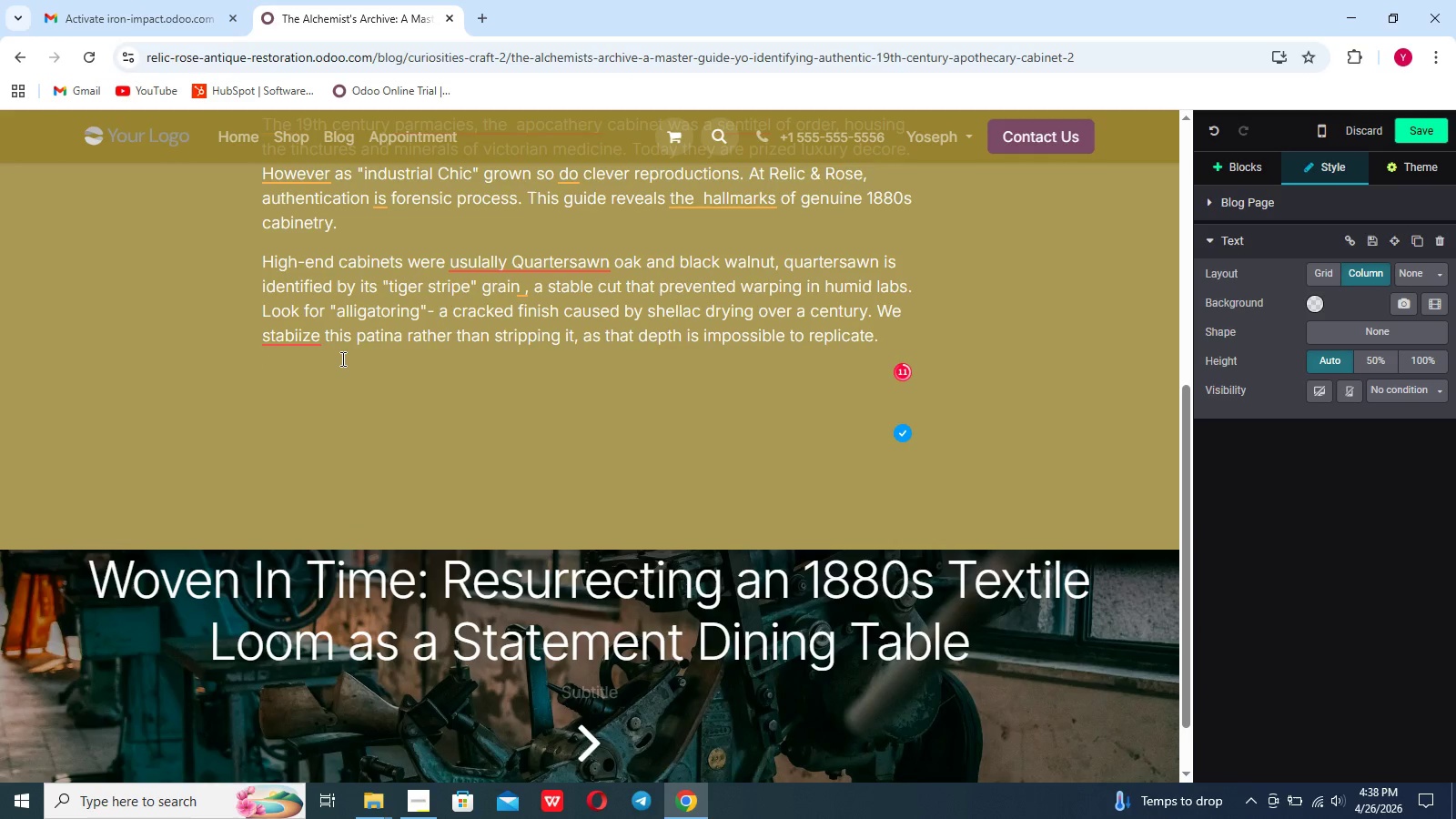 
key(Shift+Enter)
 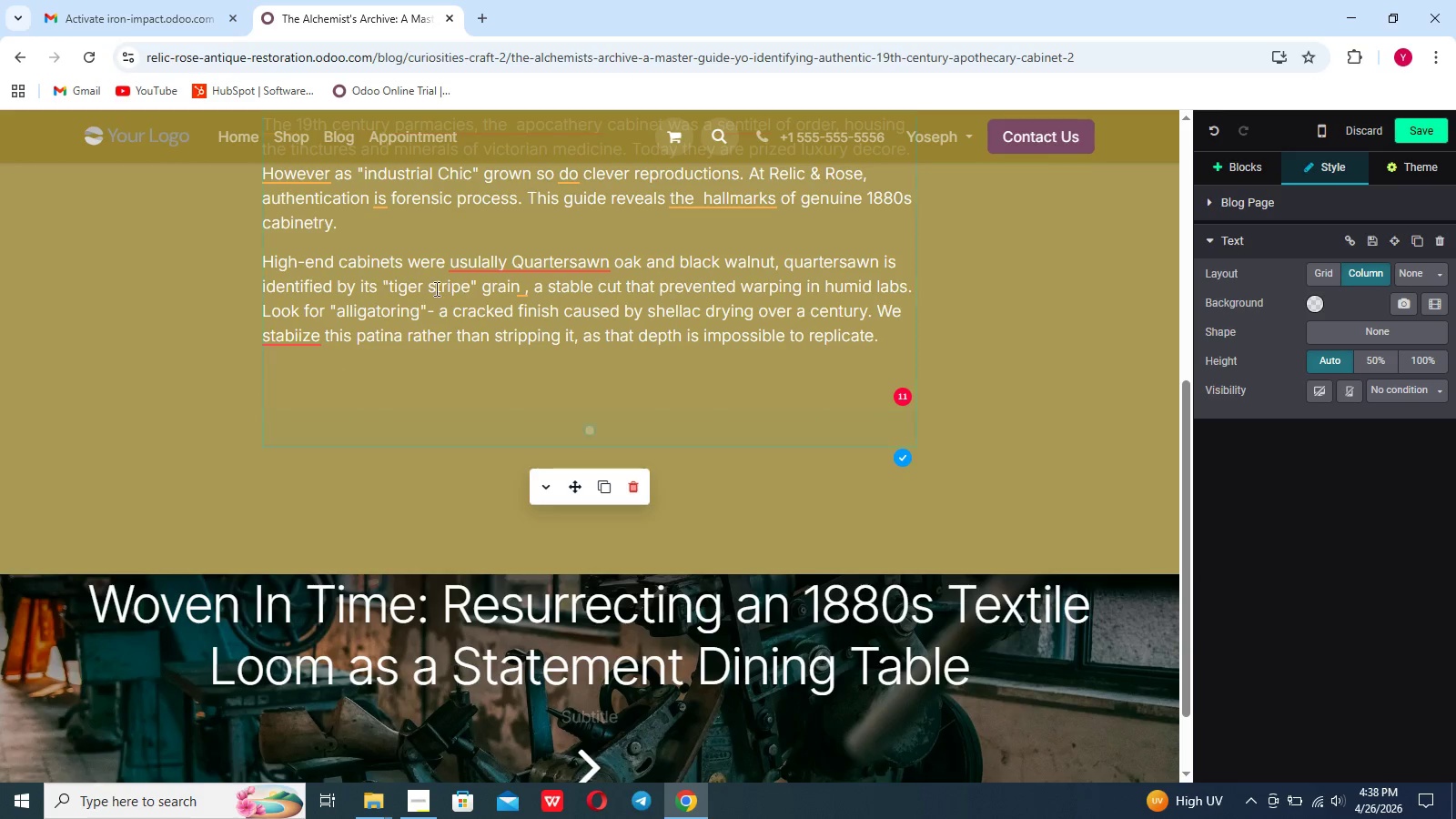 
wait(6.7)
 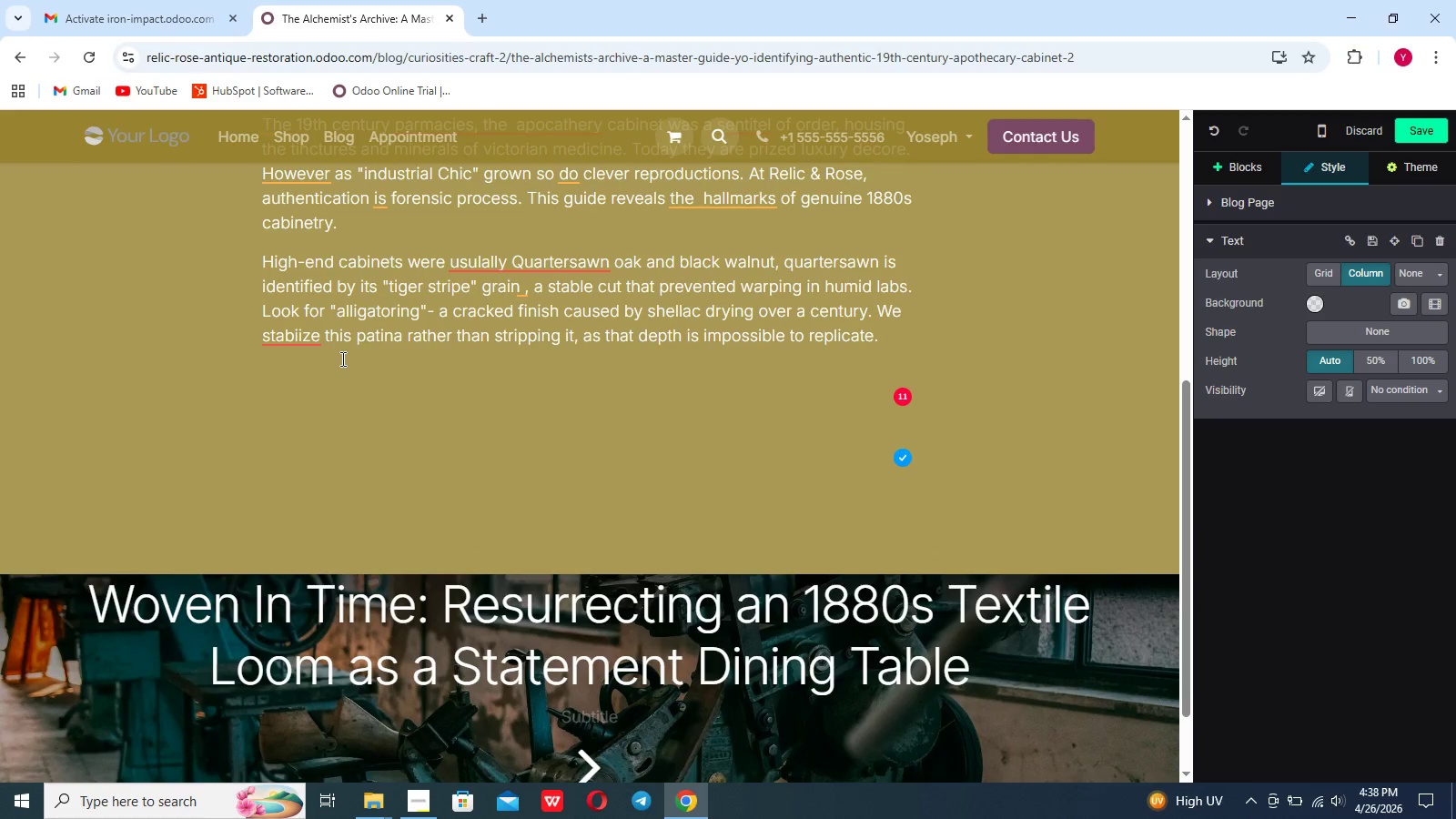 
left_click([275, 238])
 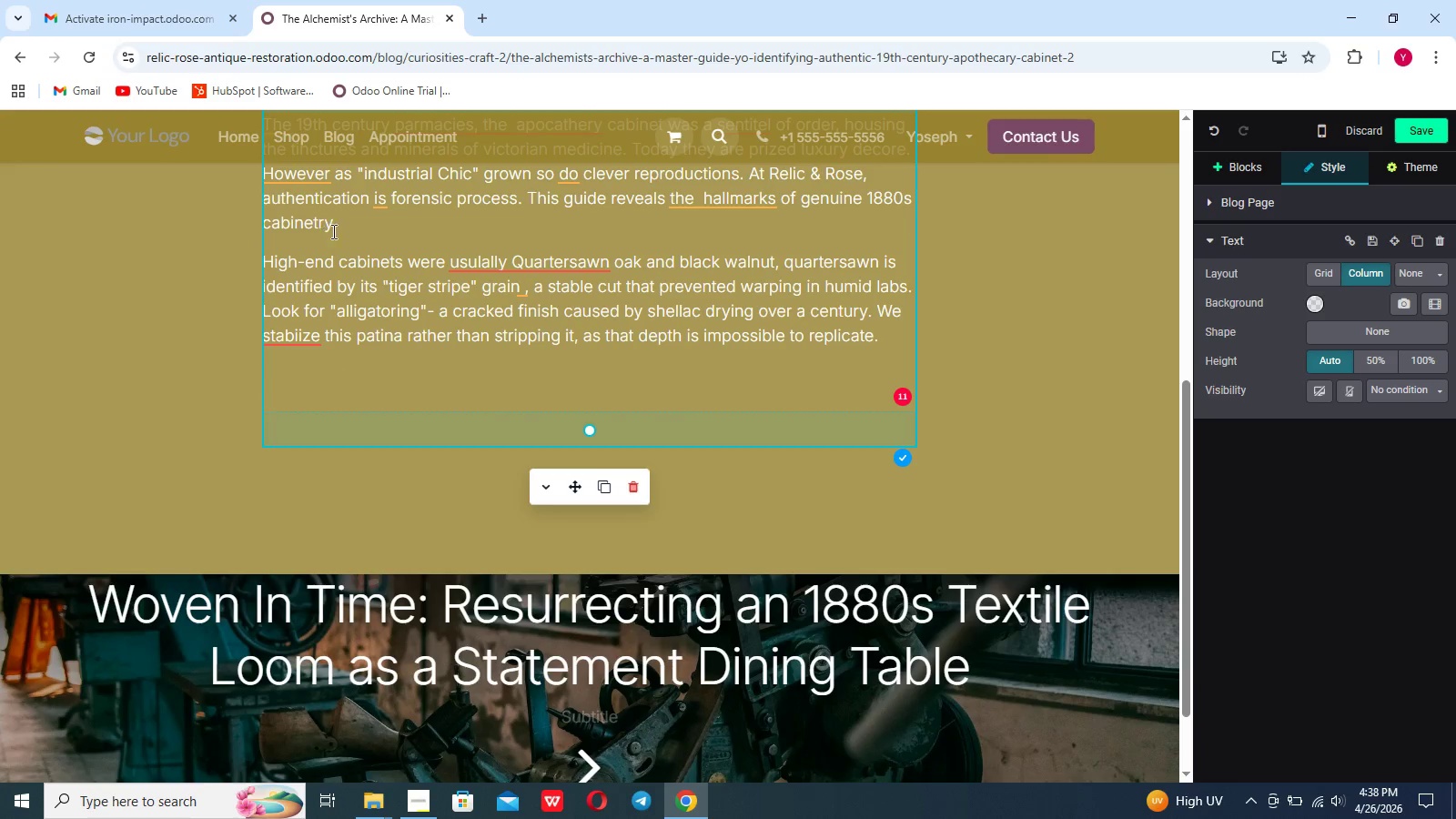 
left_click([362, 224])
 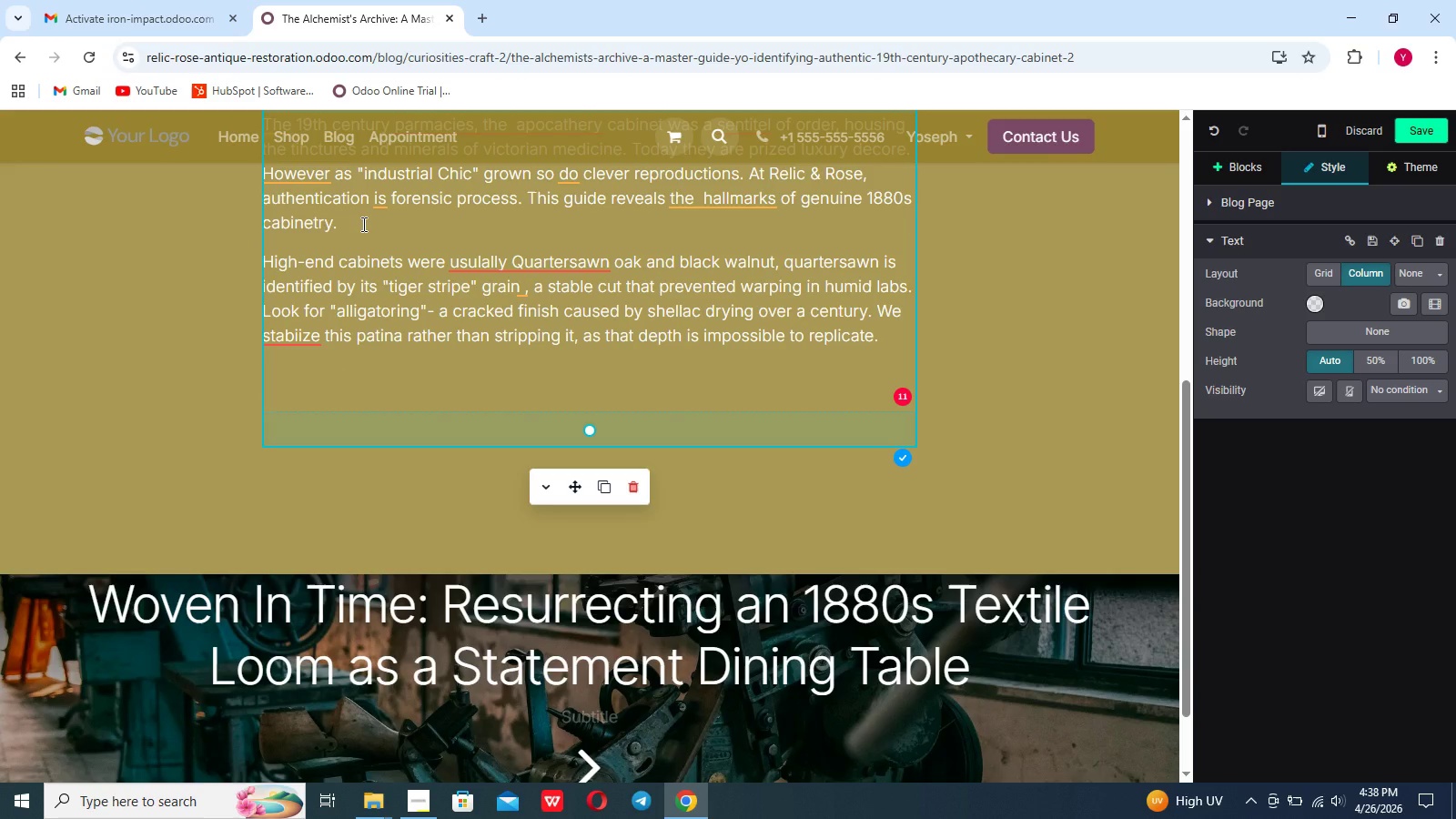 
key(Enter)
 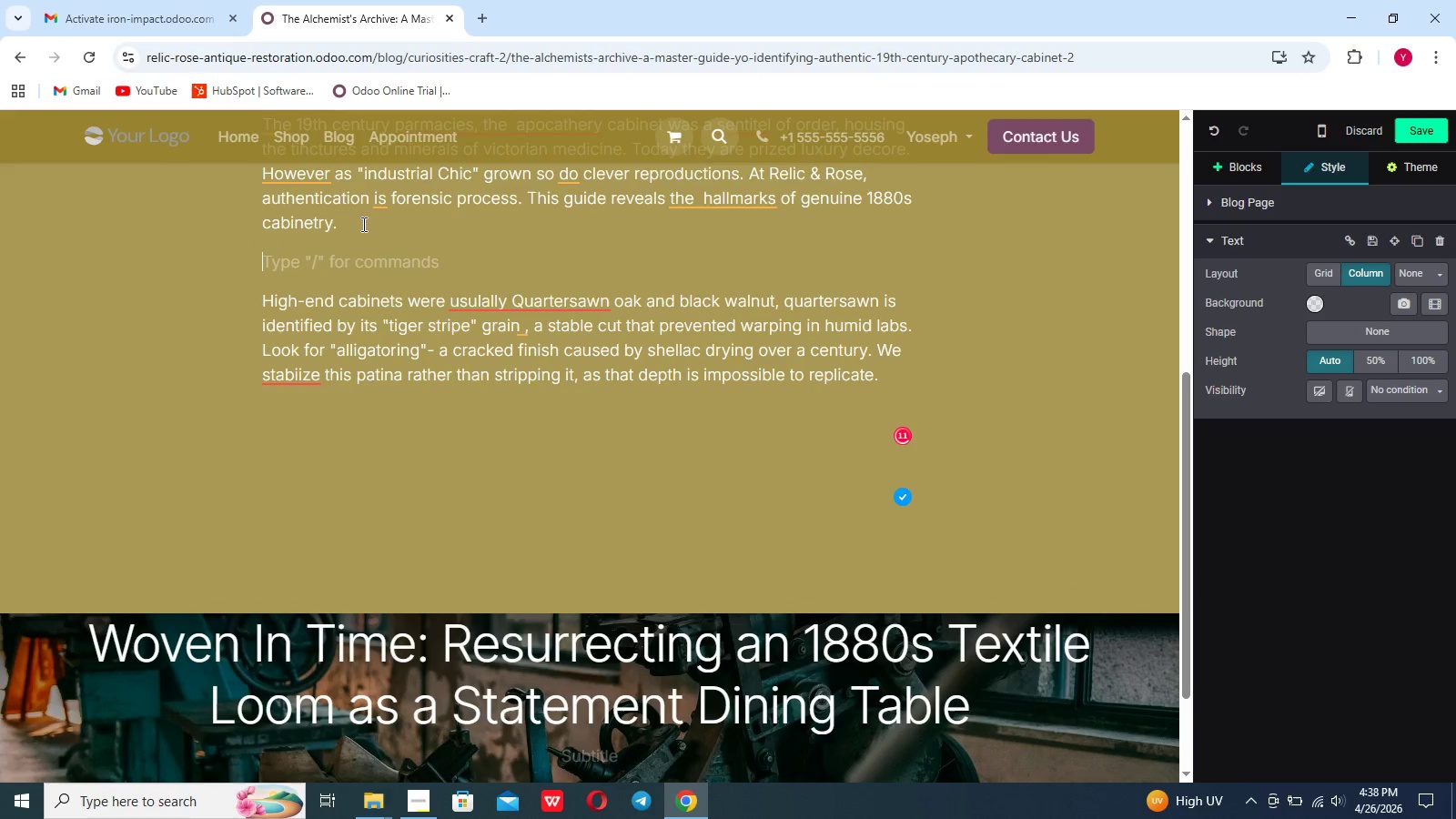 
type(Materai)
key(Backspace)
key(Backspace)
type(ials)
 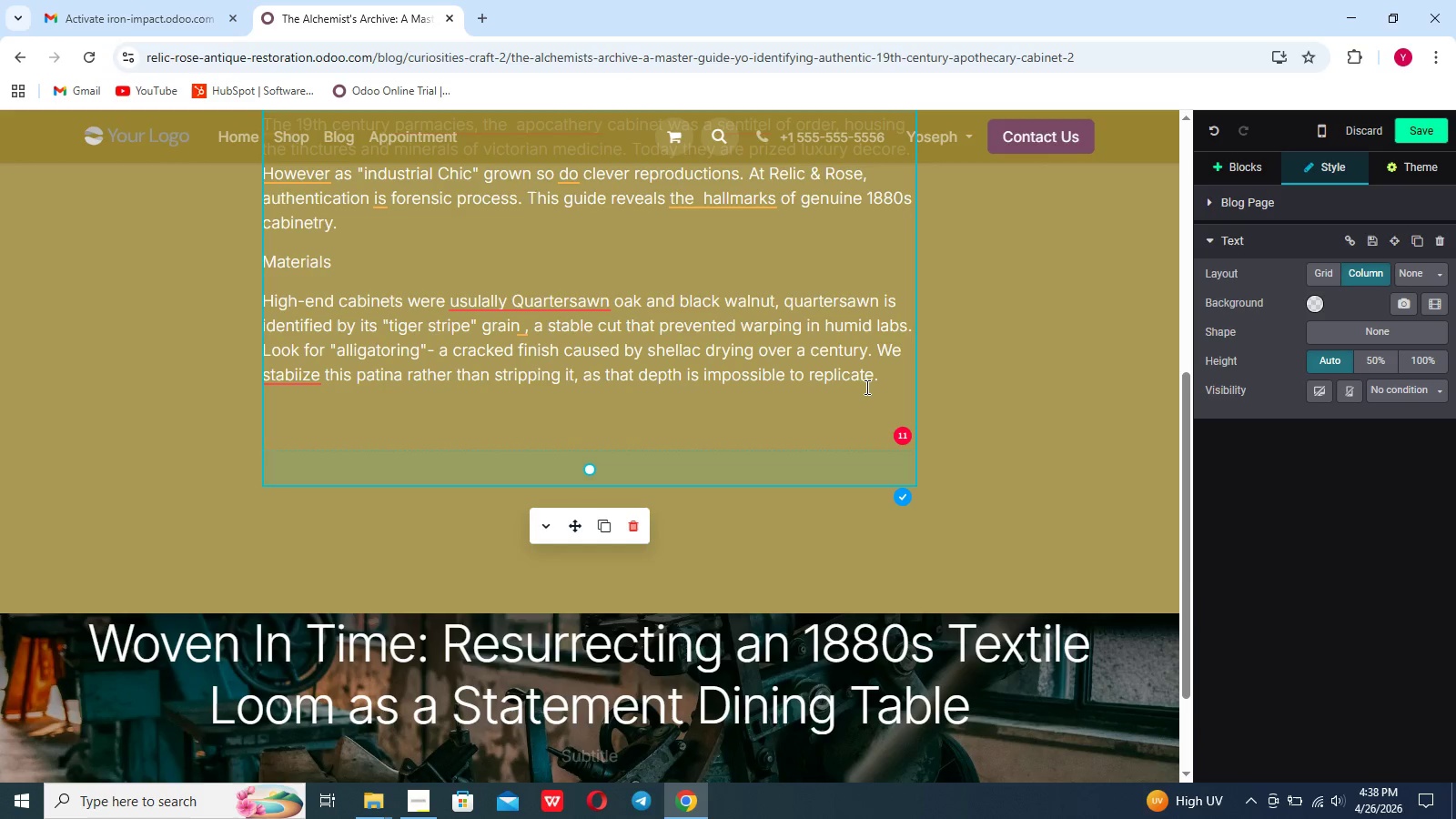 
left_click([899, 378])
 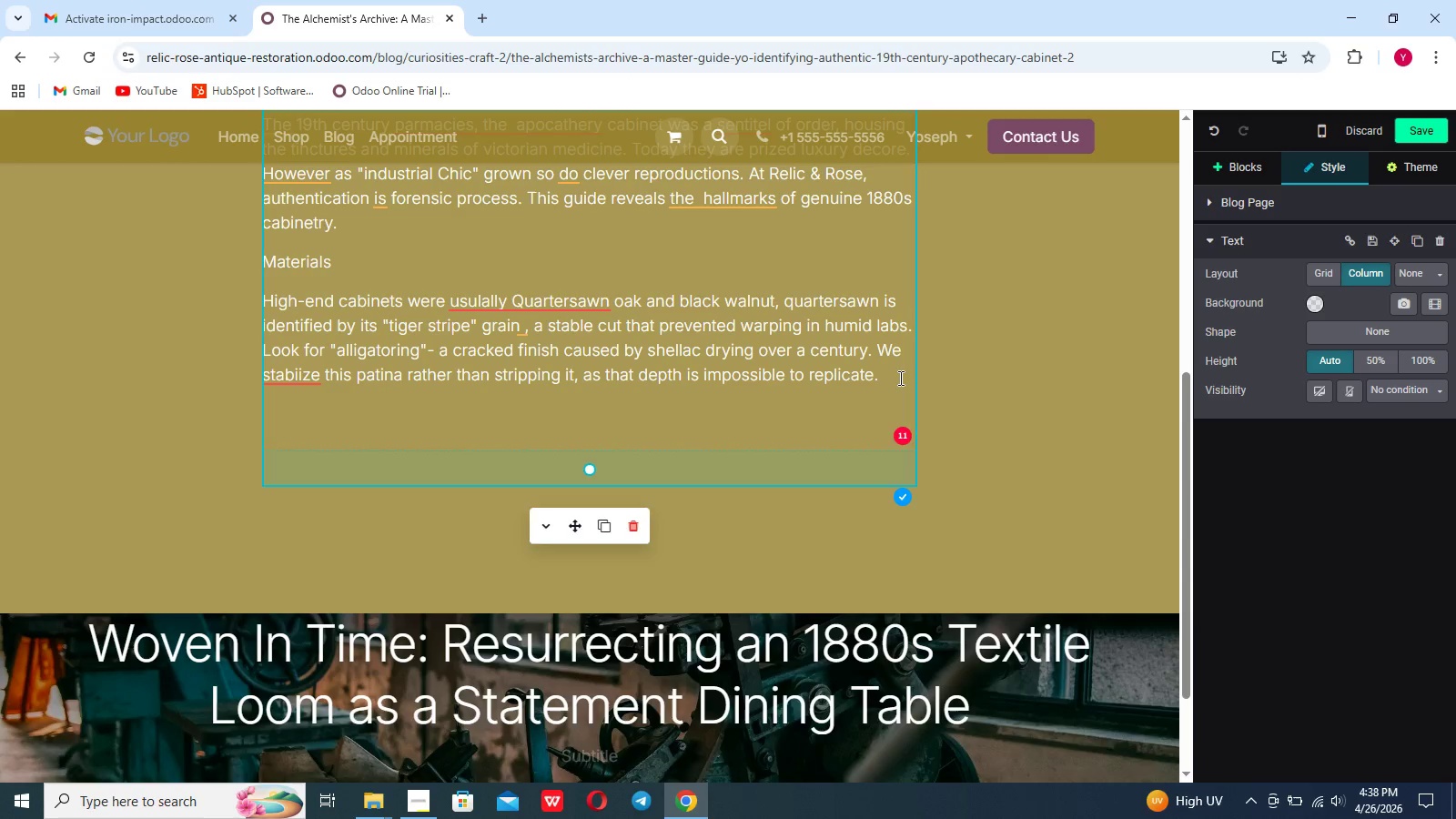 
key(Enter)
 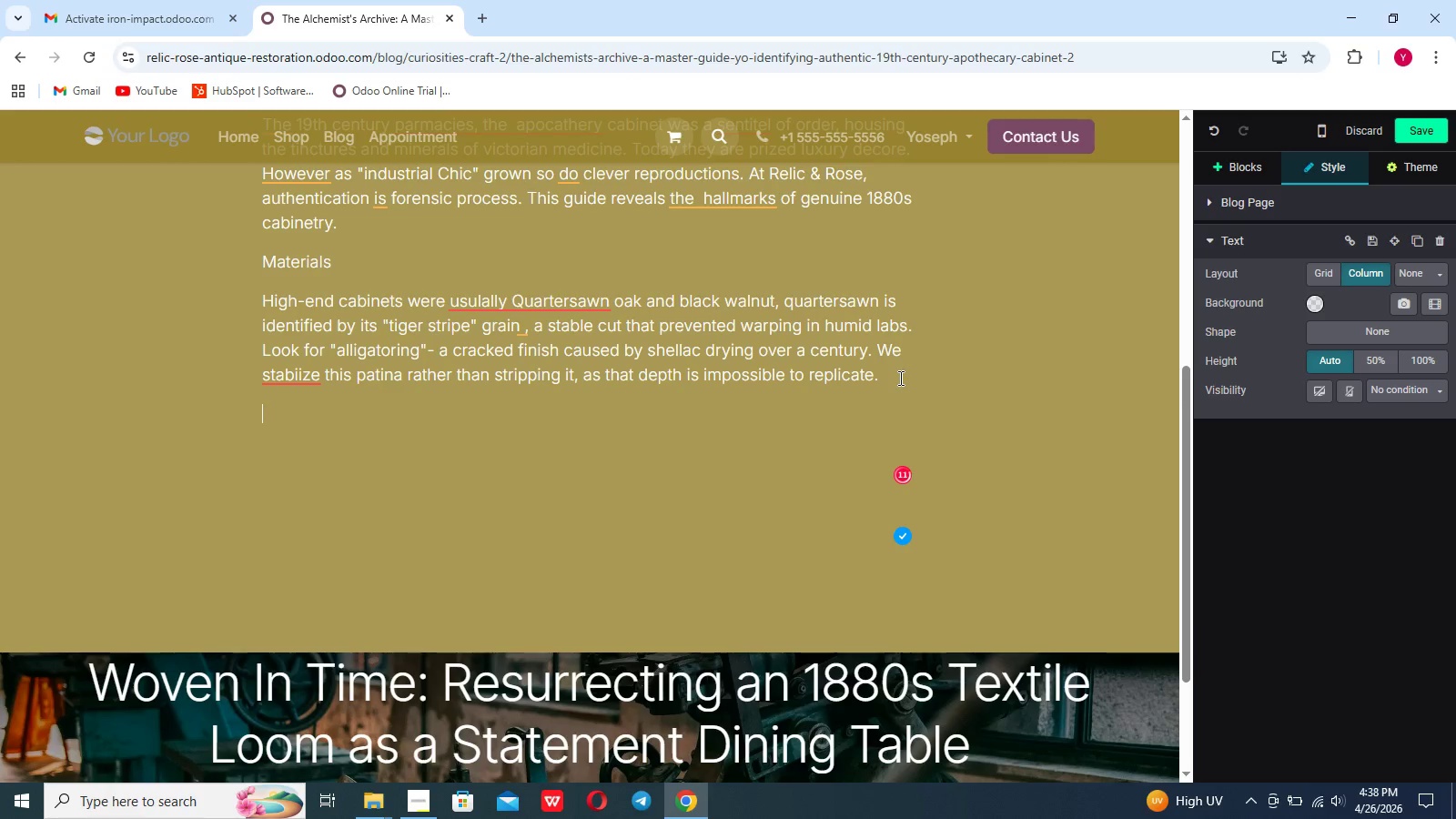 
key(Enter)
 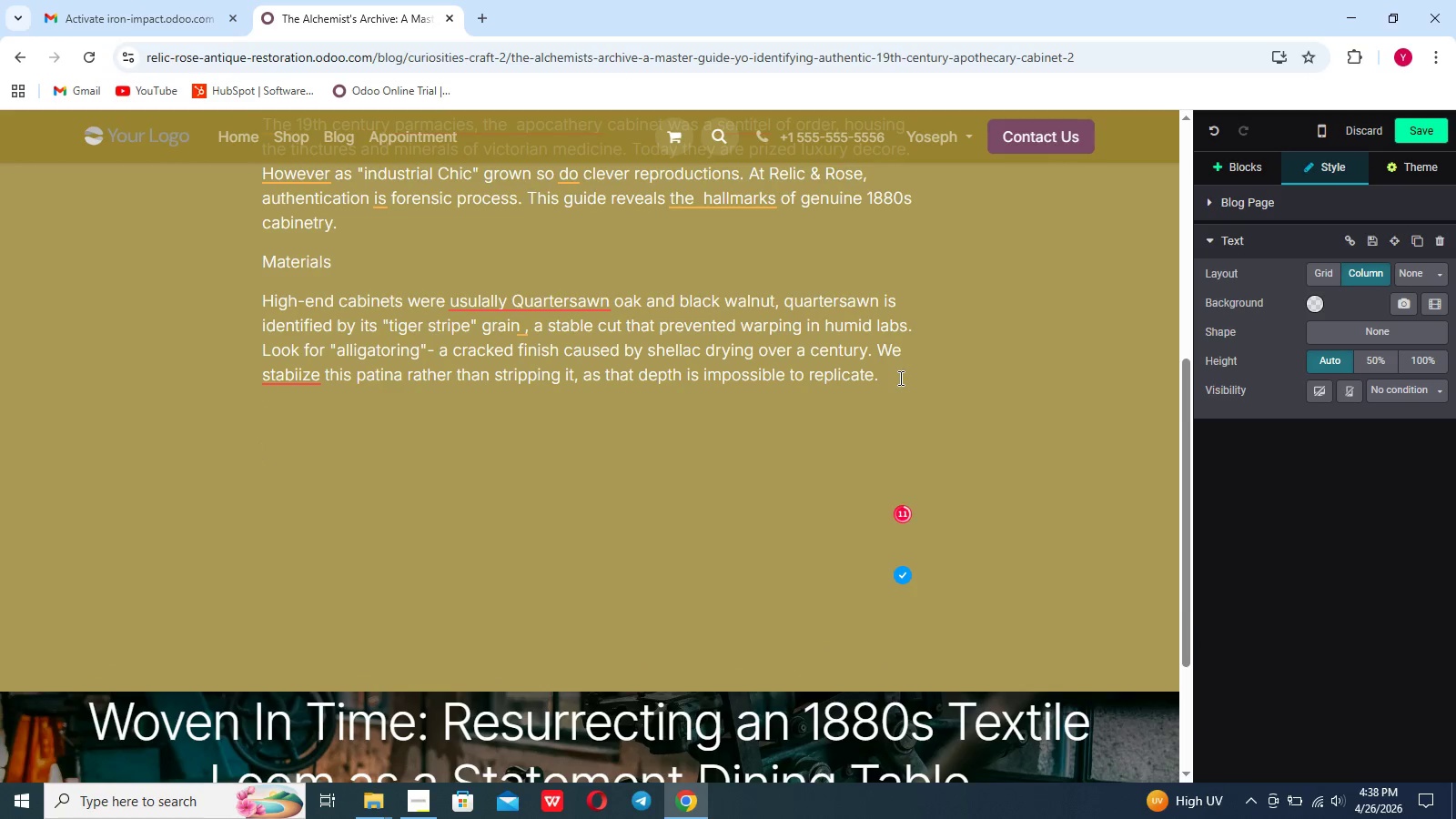 
type(The ASx)
key(Backspace)
key(Backspace)
type(x)
key(Backspace)
type(cent)
 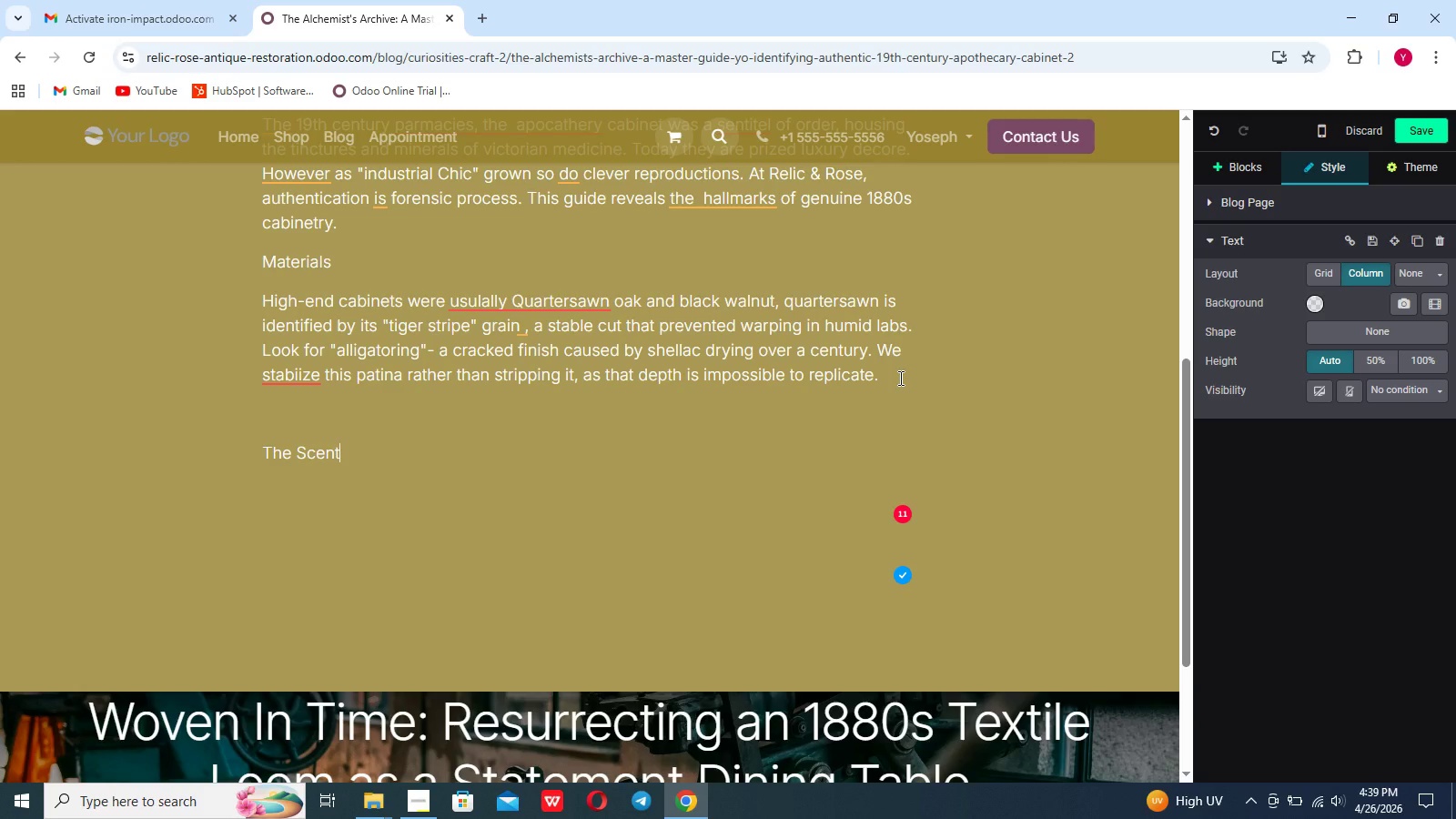 
key(Enter)
 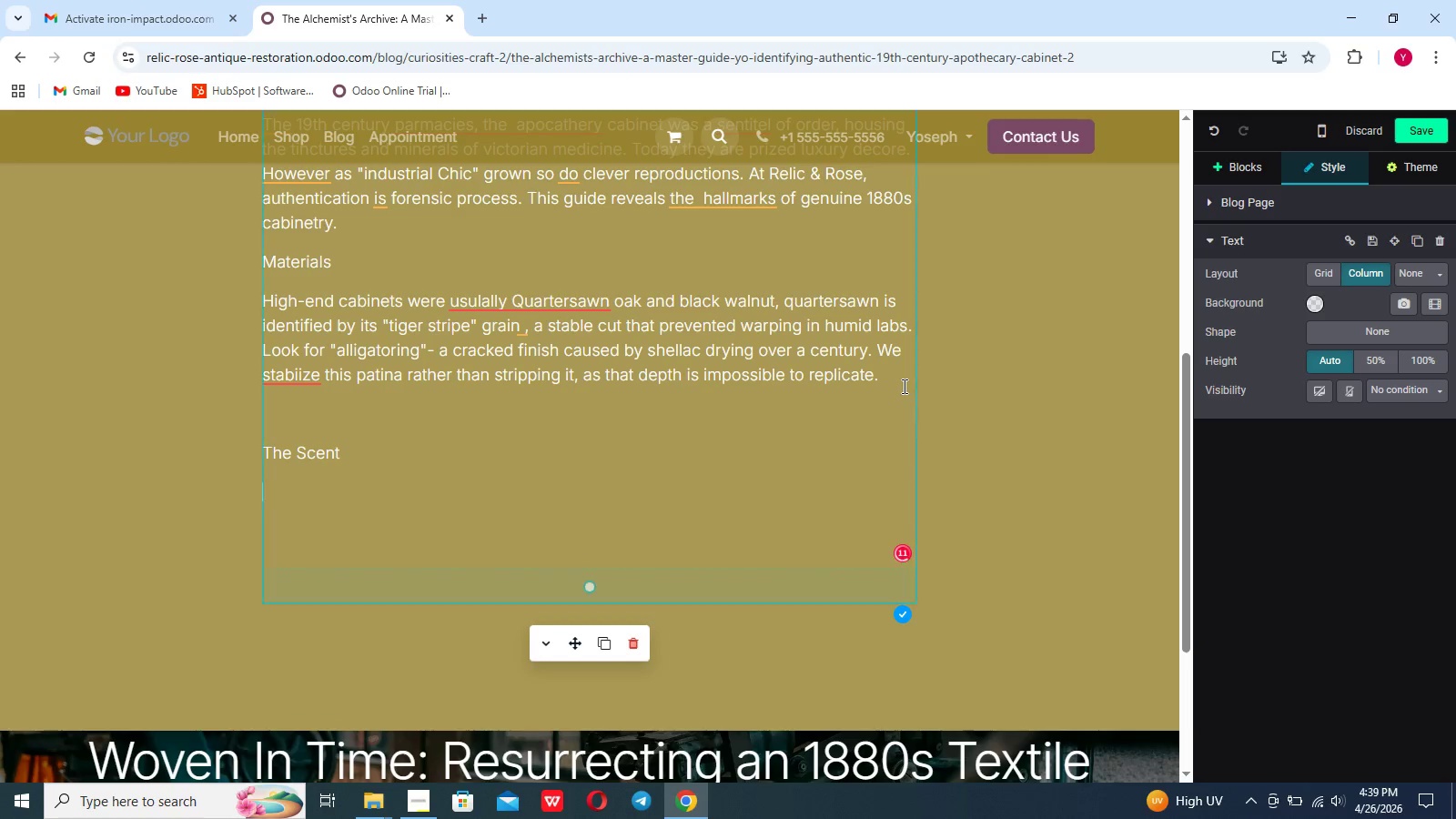 
type(Authentic Wood is porous and absor)
 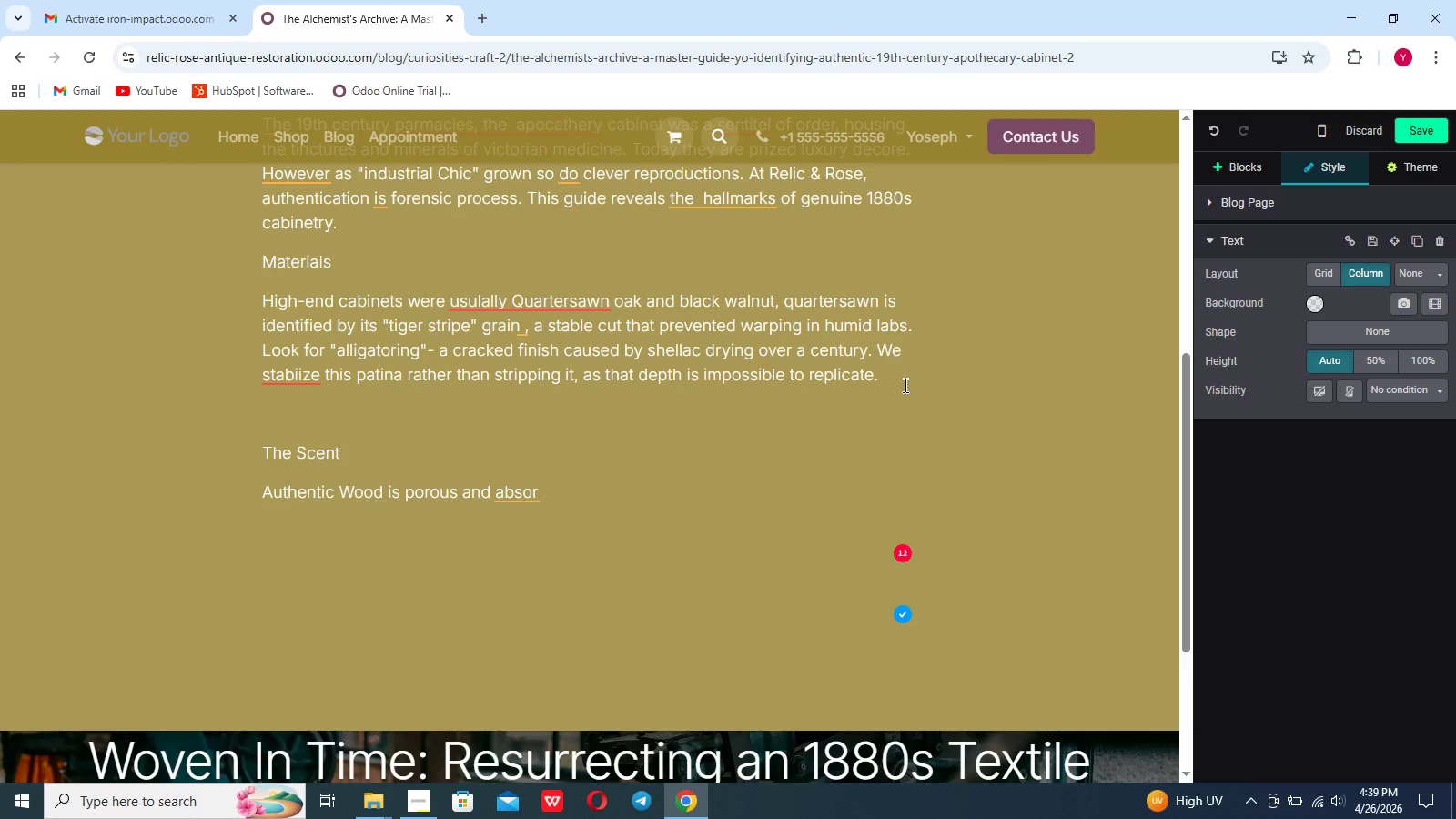 
type(bs decades of campj)
key(Backspace)
type(hor, menthol, and cloves. opening a genuine de)
key(Backspace)
type(rawer shoul )
key(Backspace)
type(d reveal)
 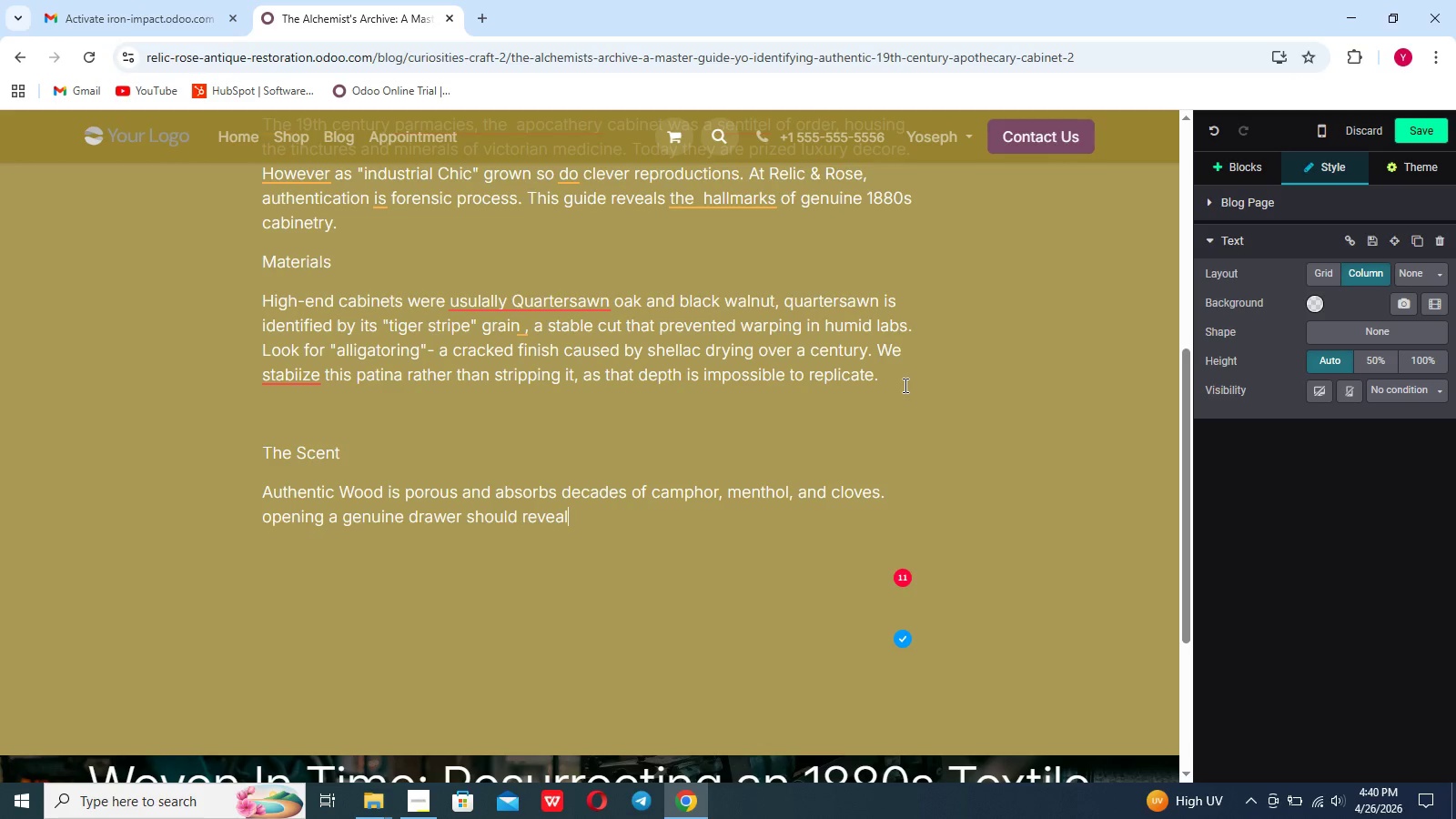 
wait(5.83)
 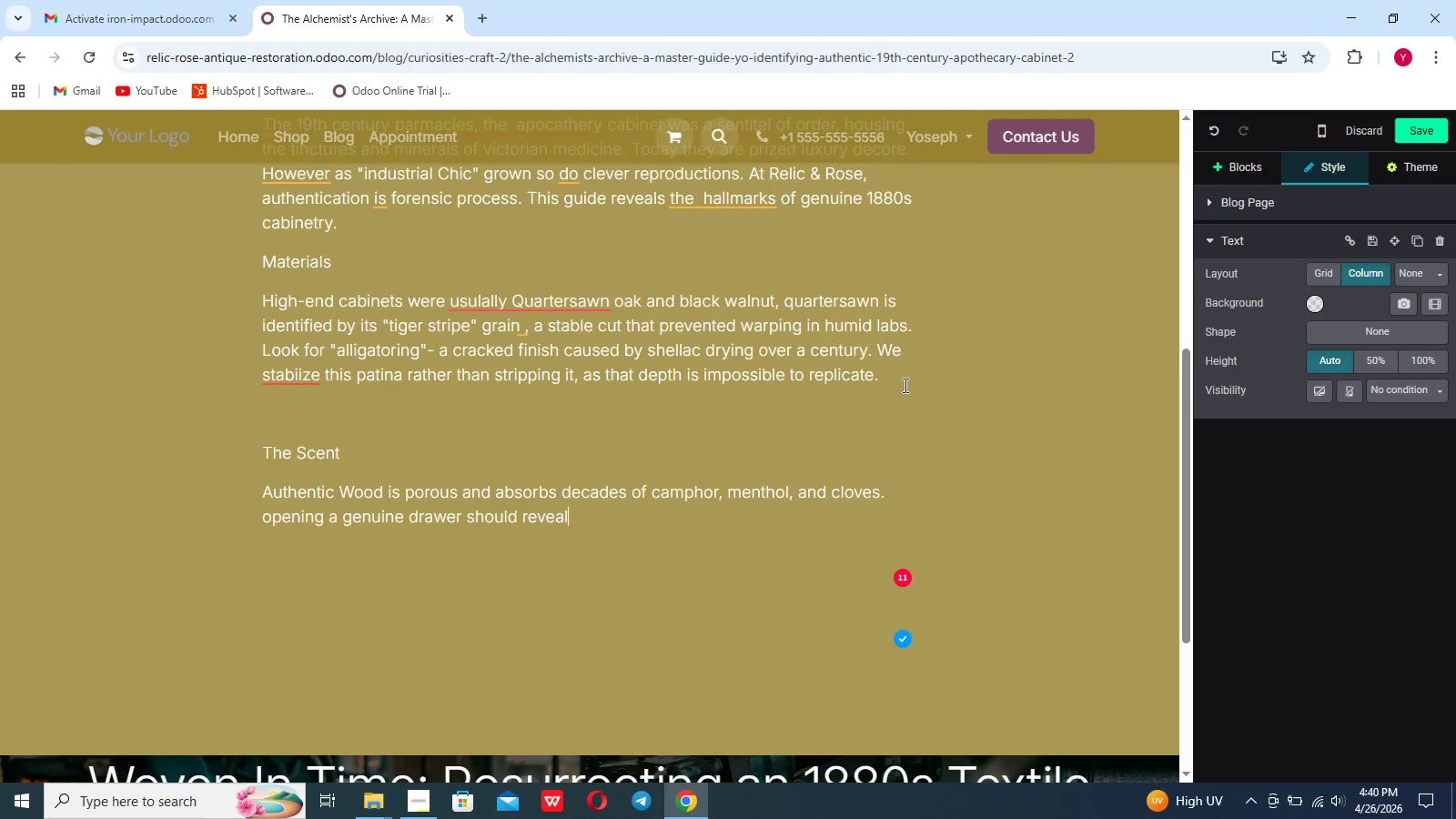 
type( a daint )
key(Backspace)
key(Backspace)
key(Backspace)
key(Backspace)
key(Backspace)
key(Backspace)
type(faint medicanal aroma. Reproductions usually smell of modern MDF, chemicals, or fresh lacqu)
 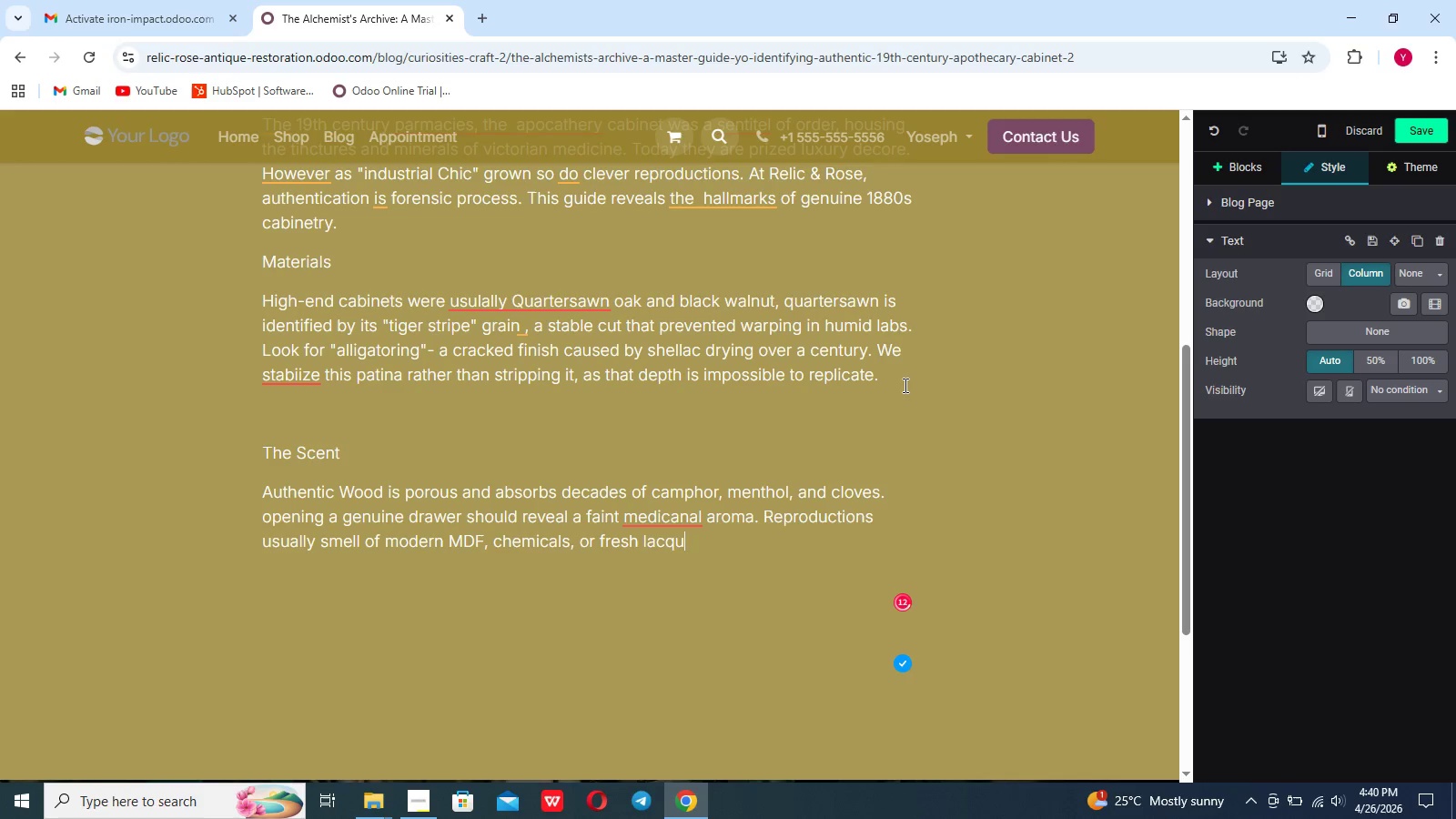 
type(er.)
 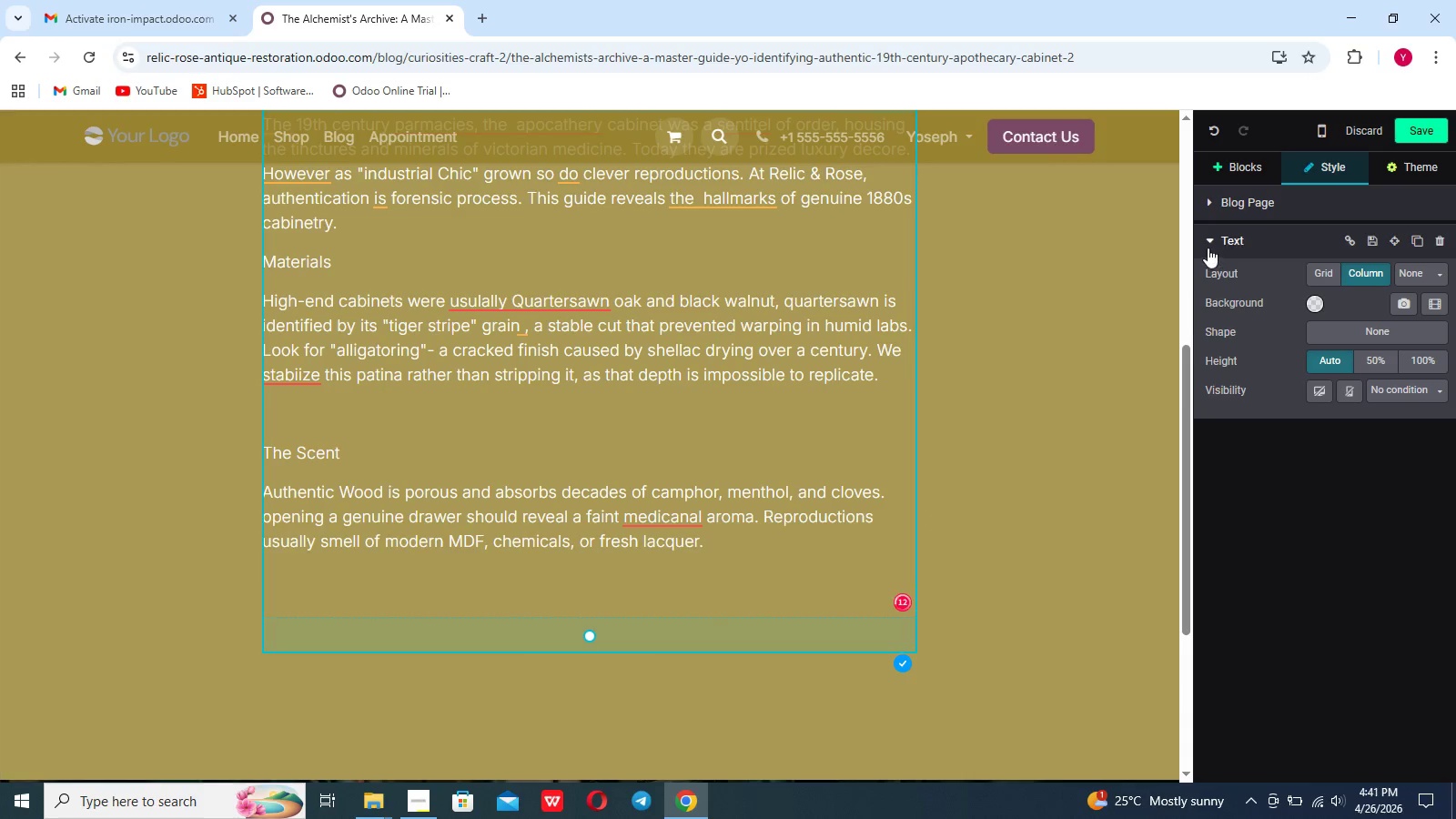 
left_click([1230, 171])
 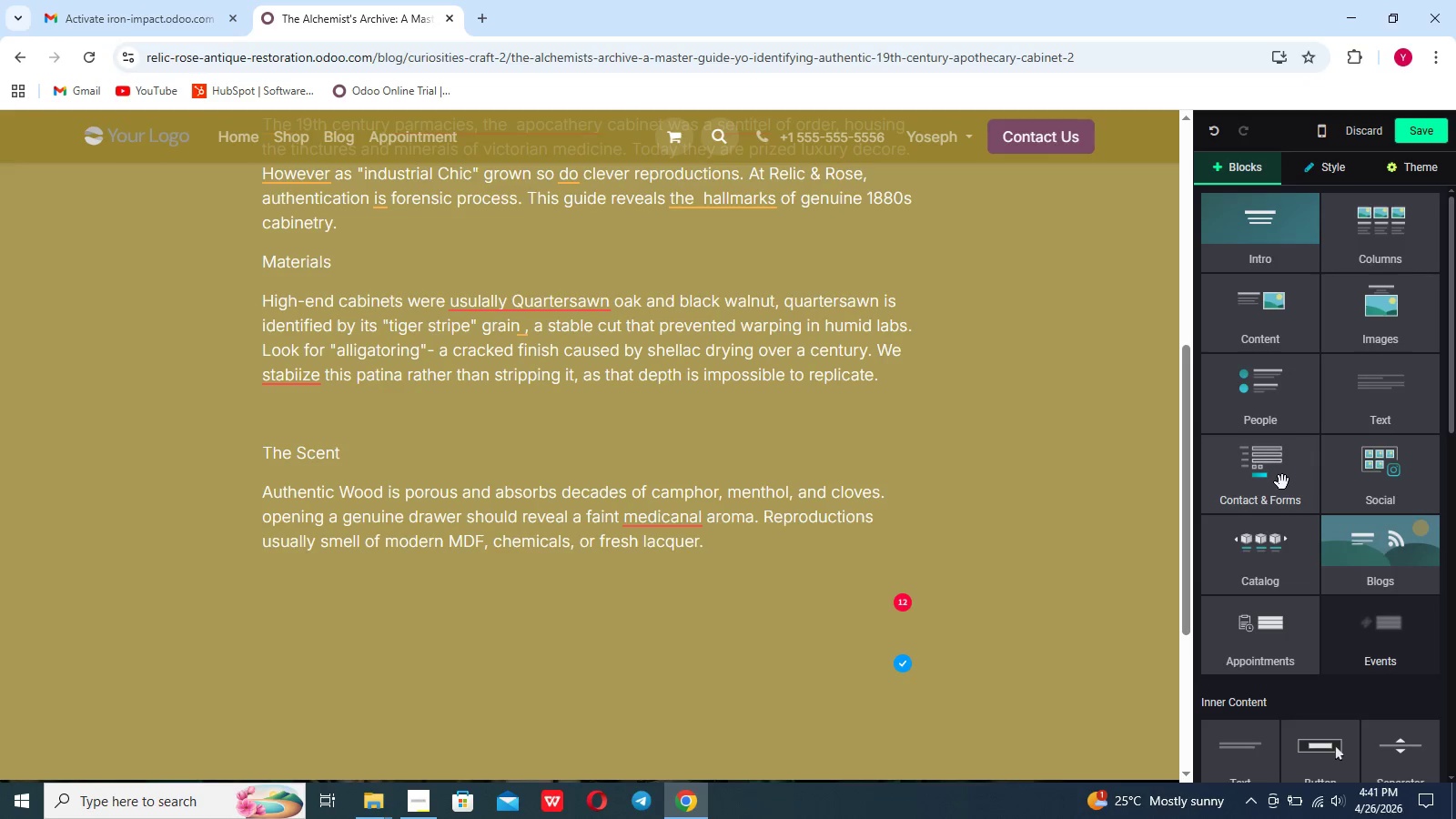 
left_click([1282, 482])
 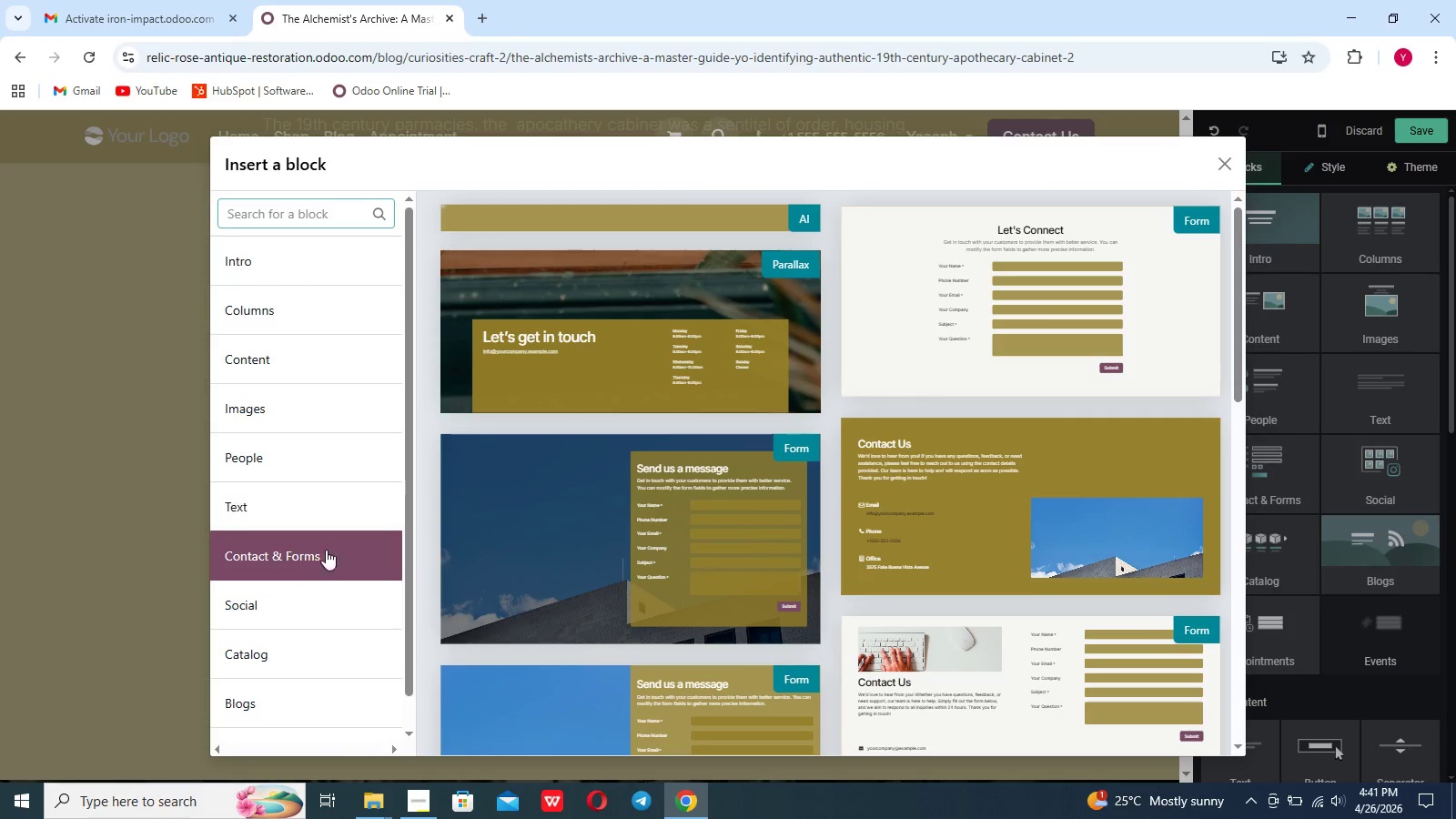 
left_click([319, 652])
 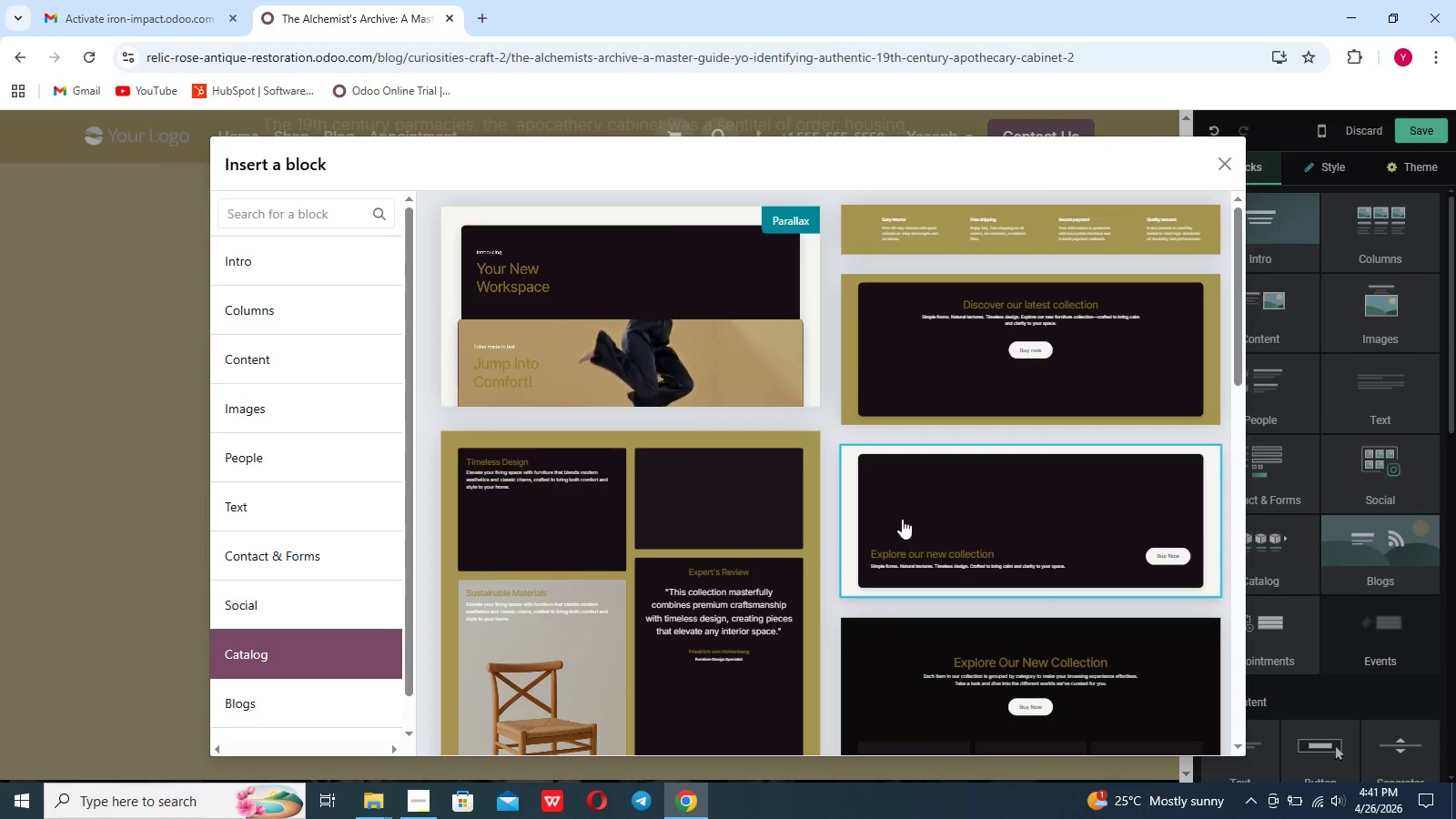 
scroll: coordinate [902, 519], scroll_direction: down, amount: 3.0
 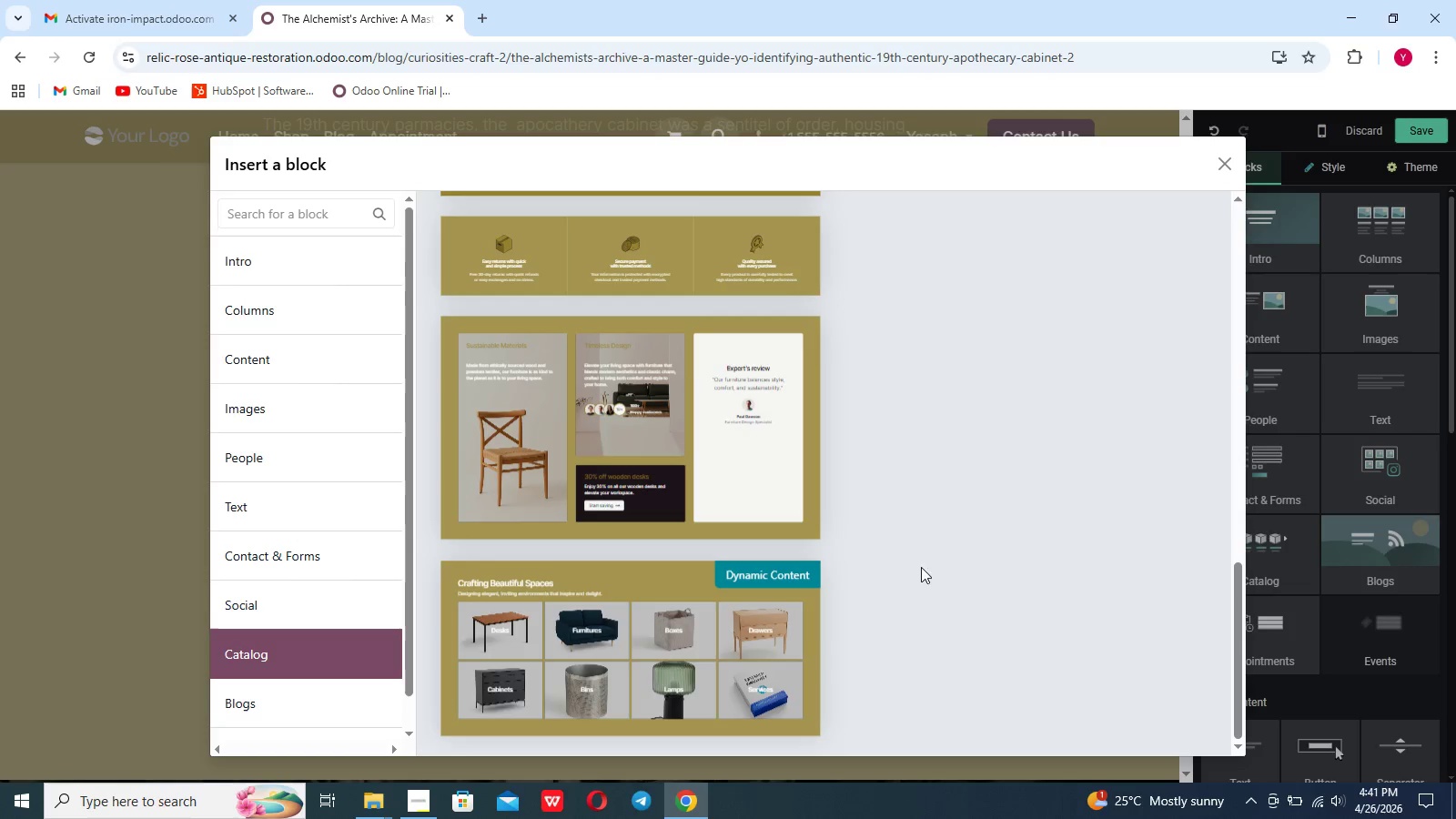 
scroll: coordinate [729, 467], scroll_direction: up, amount: 52.0
 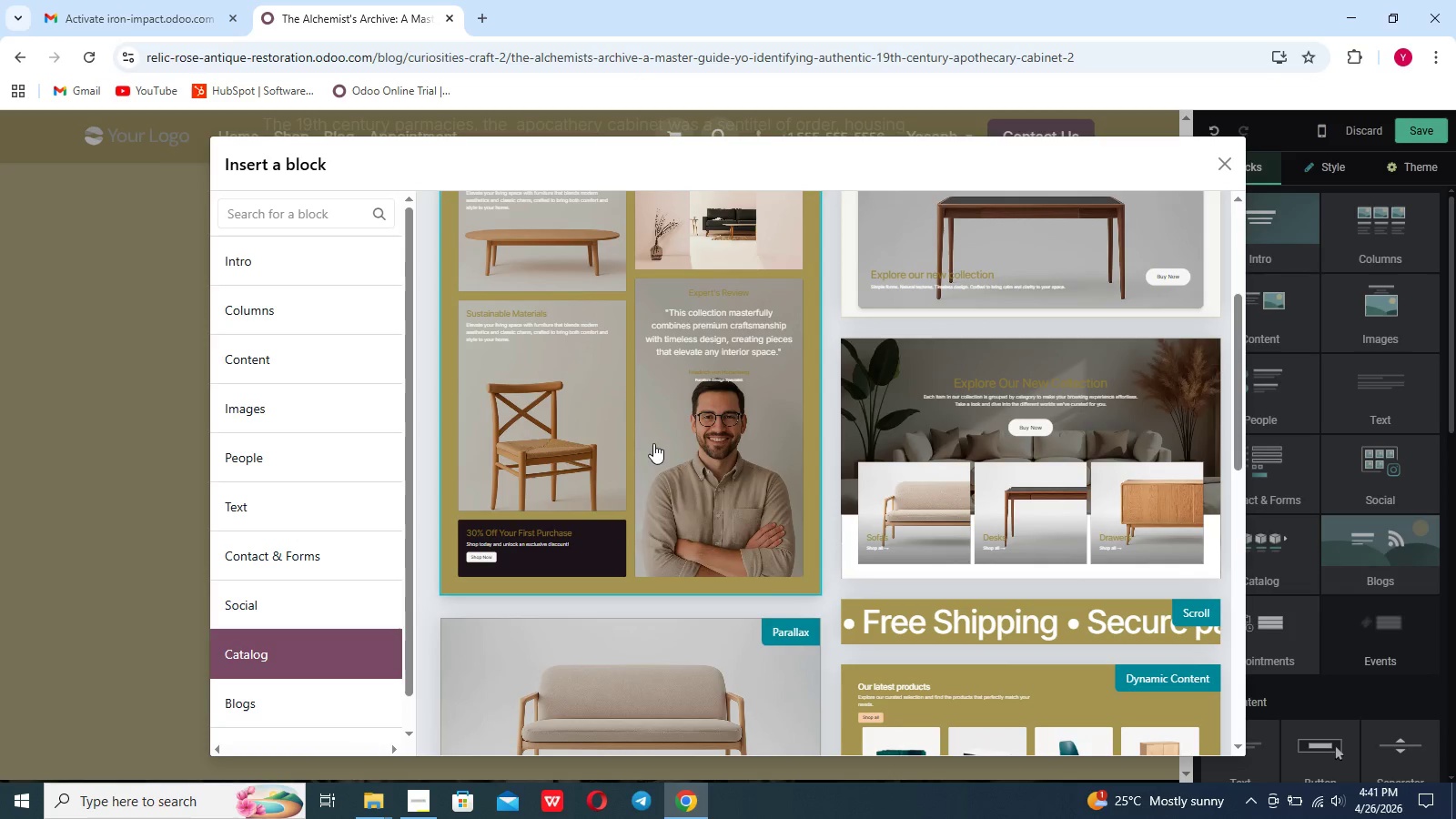 
scroll: coordinate [643, 453], scroll_direction: down, amount: 8.0
 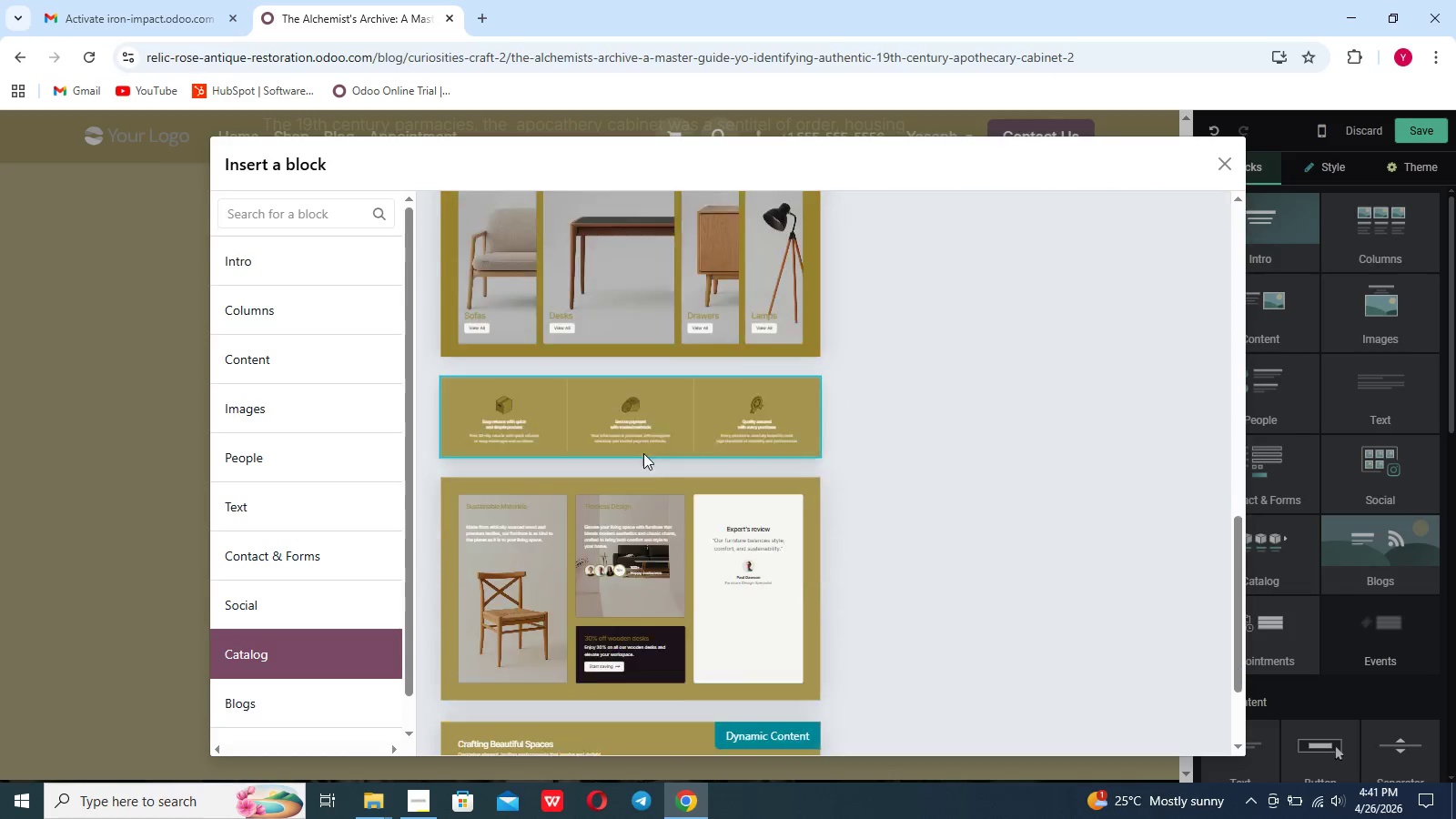 
scroll: coordinate [643, 453], scroll_direction: up, amount: 6.0
 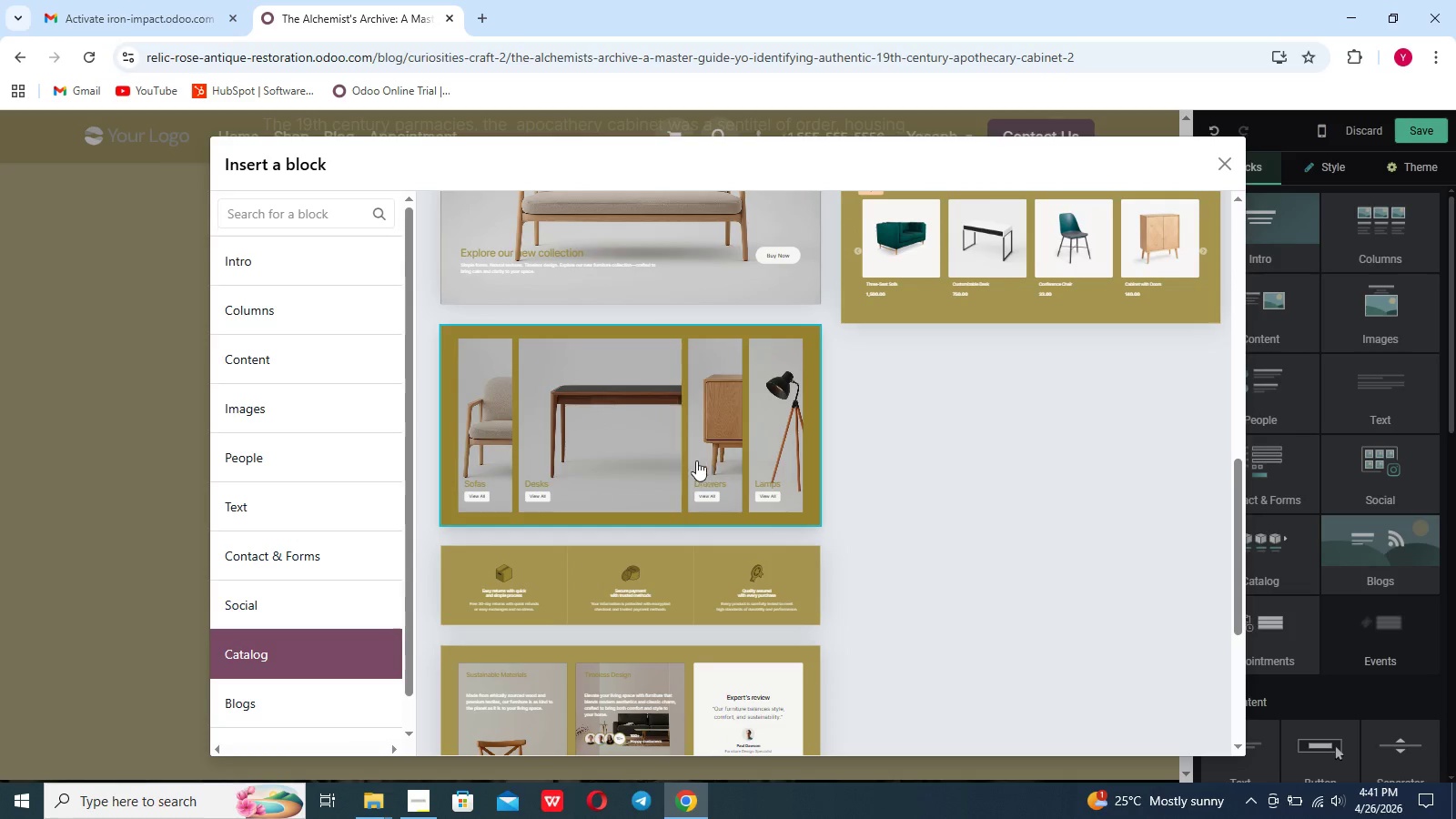 
scroll: coordinate [663, 474], scroll_direction: down, amount: 20.0
 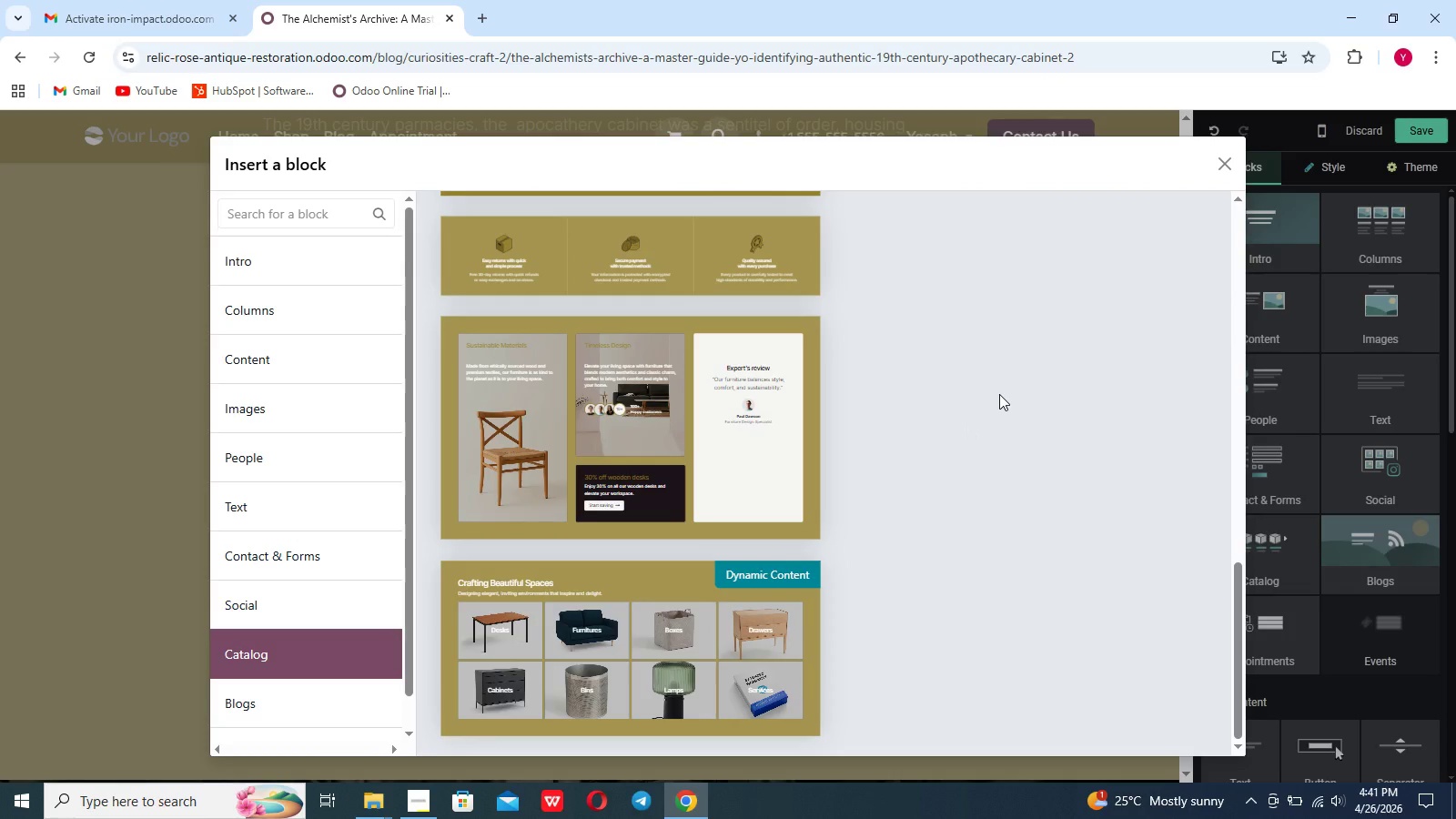 
scroll: coordinate [999, 394], scroll_direction: up, amount: 10.0
 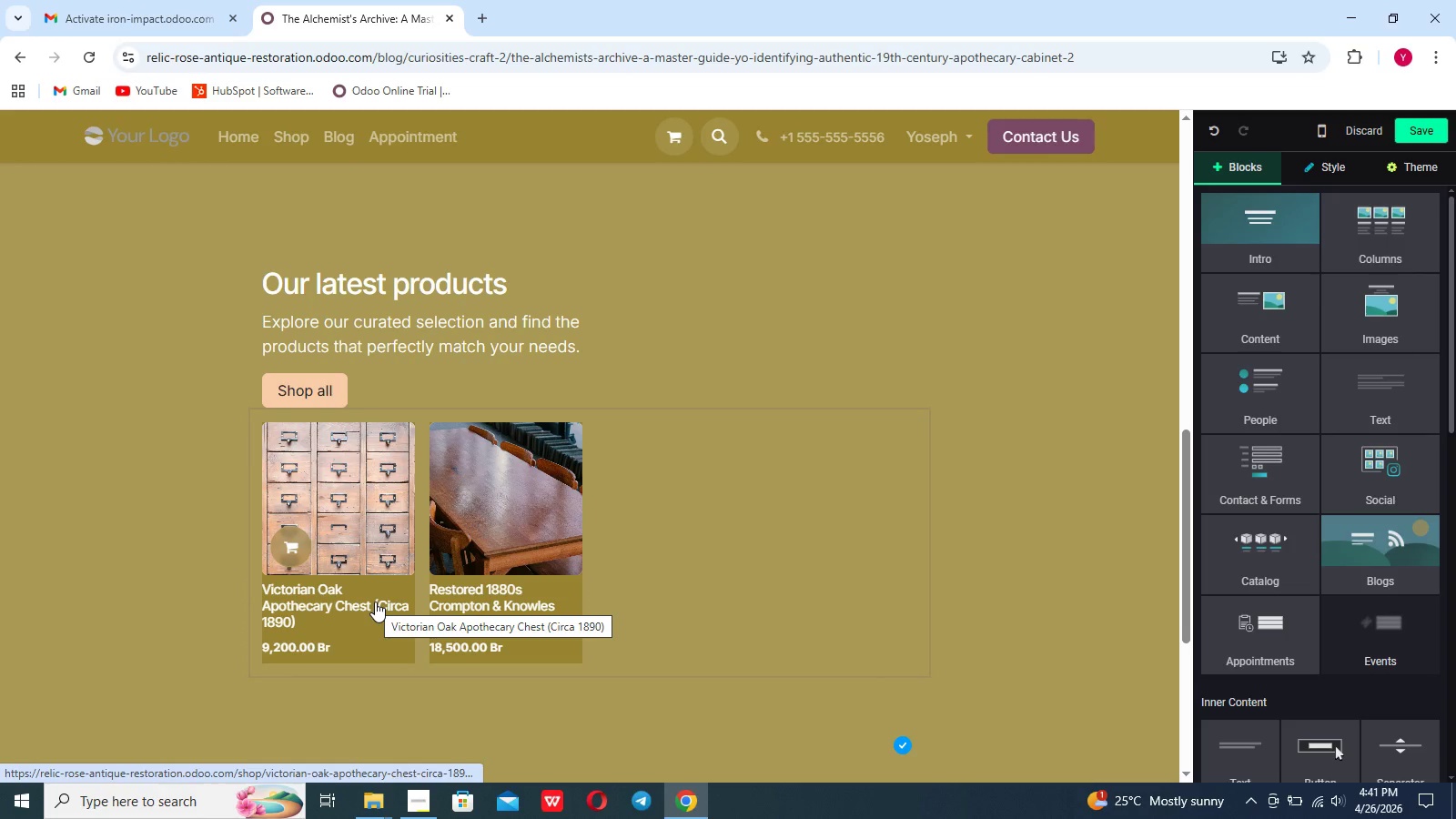 
wait(7.47)
 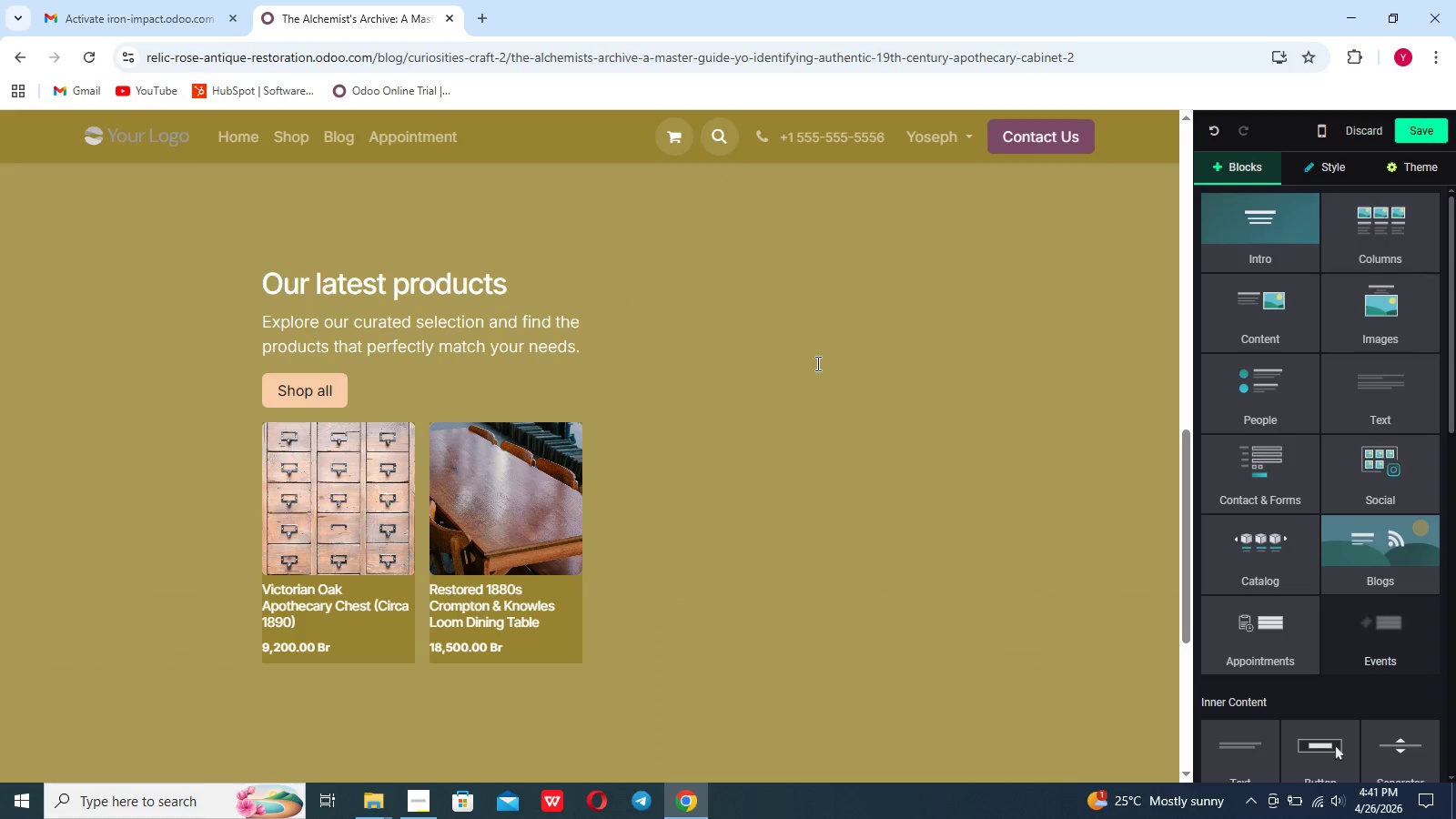 
left_click([383, 628])
 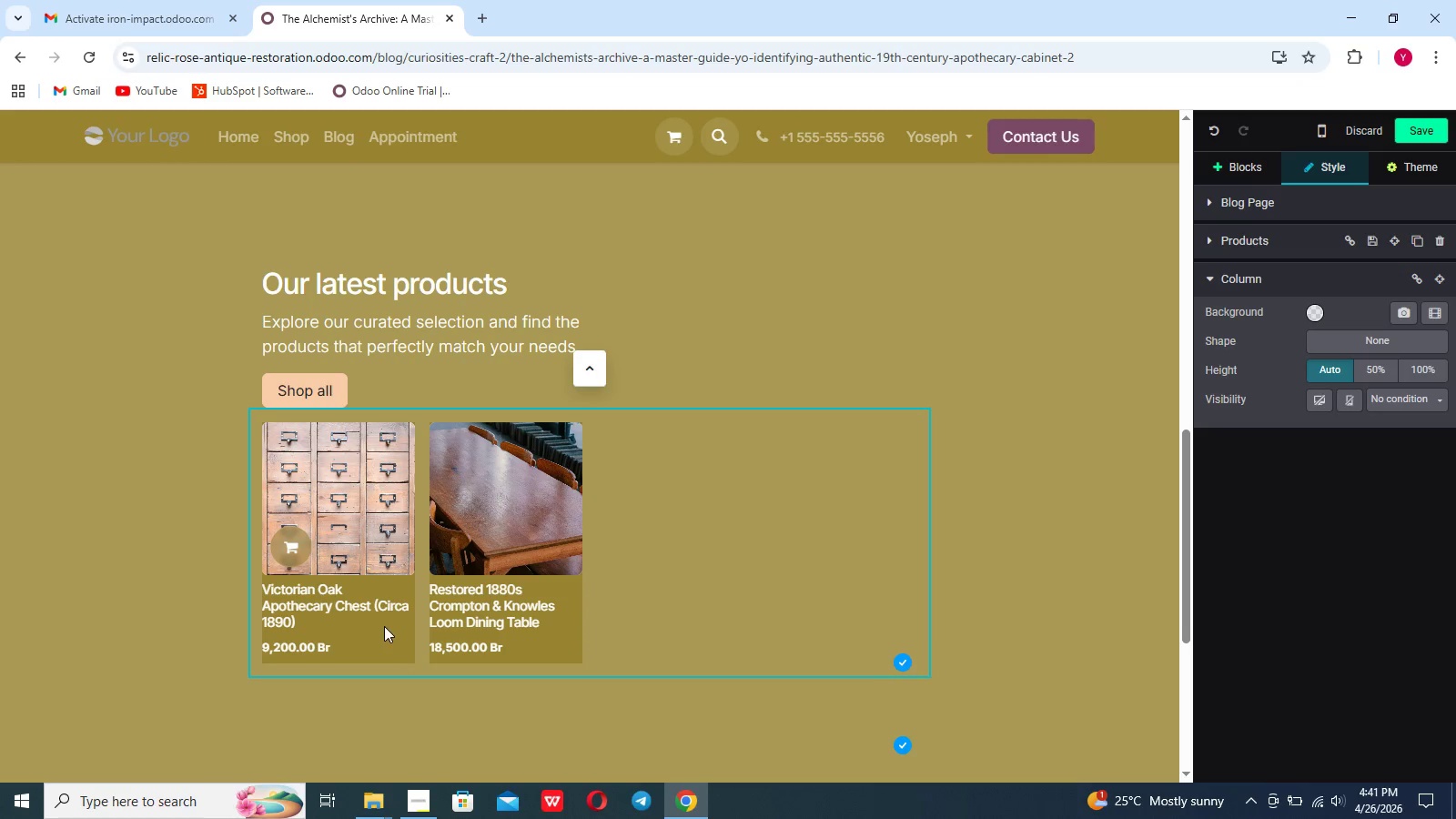 
left_click([472, 618])
 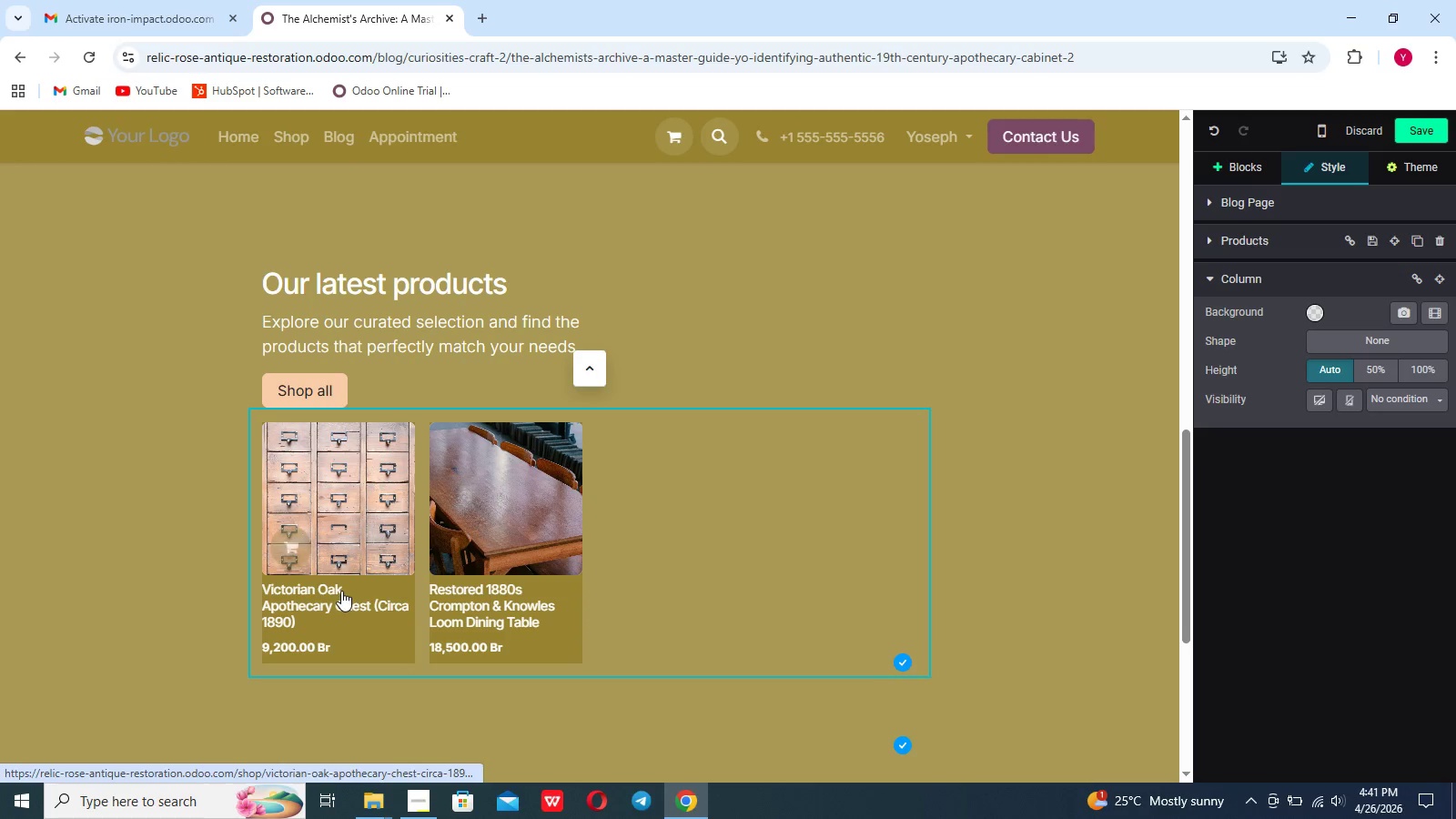 
double_click([341, 591])
 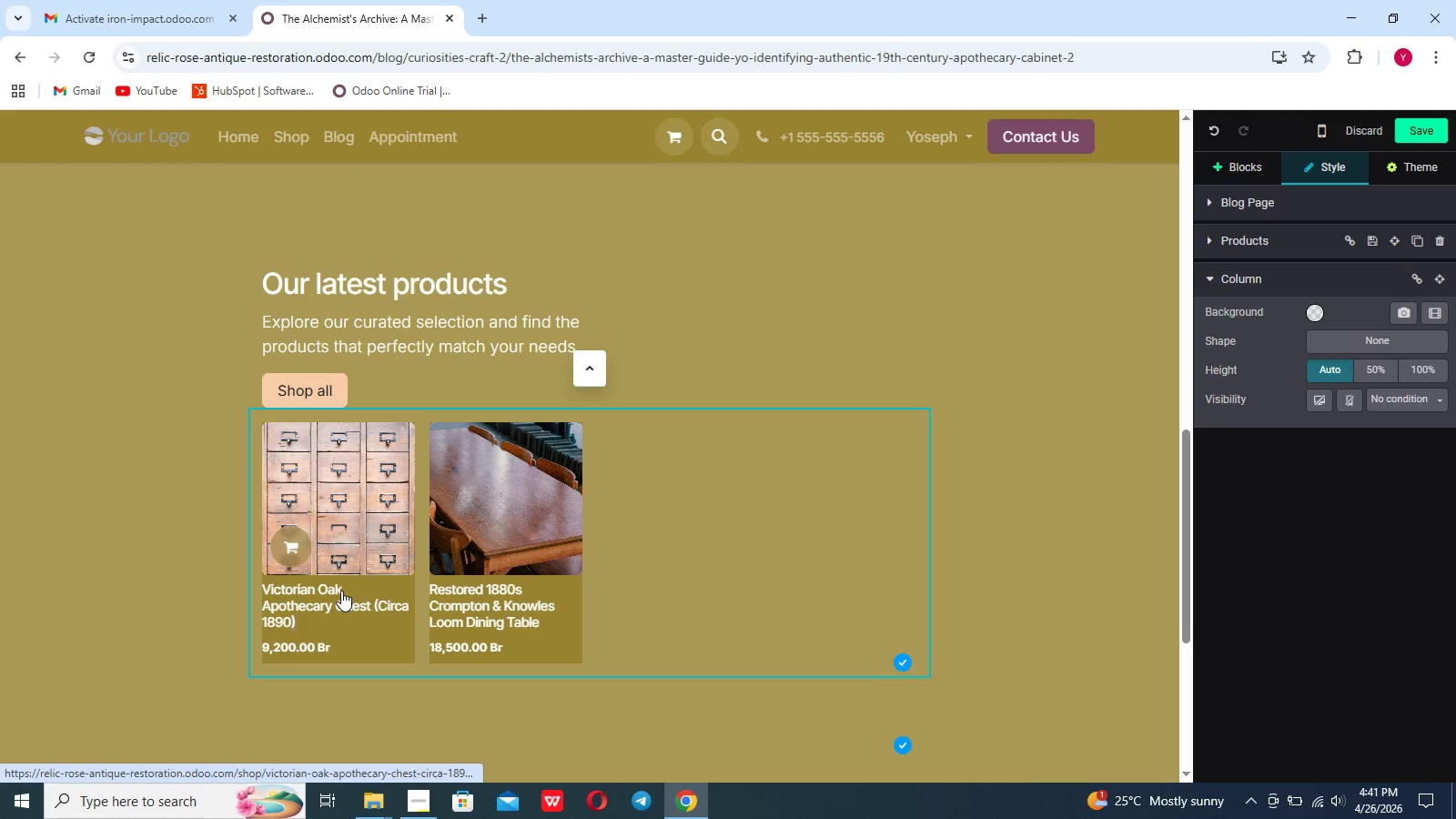 
triple_click([341, 591])
 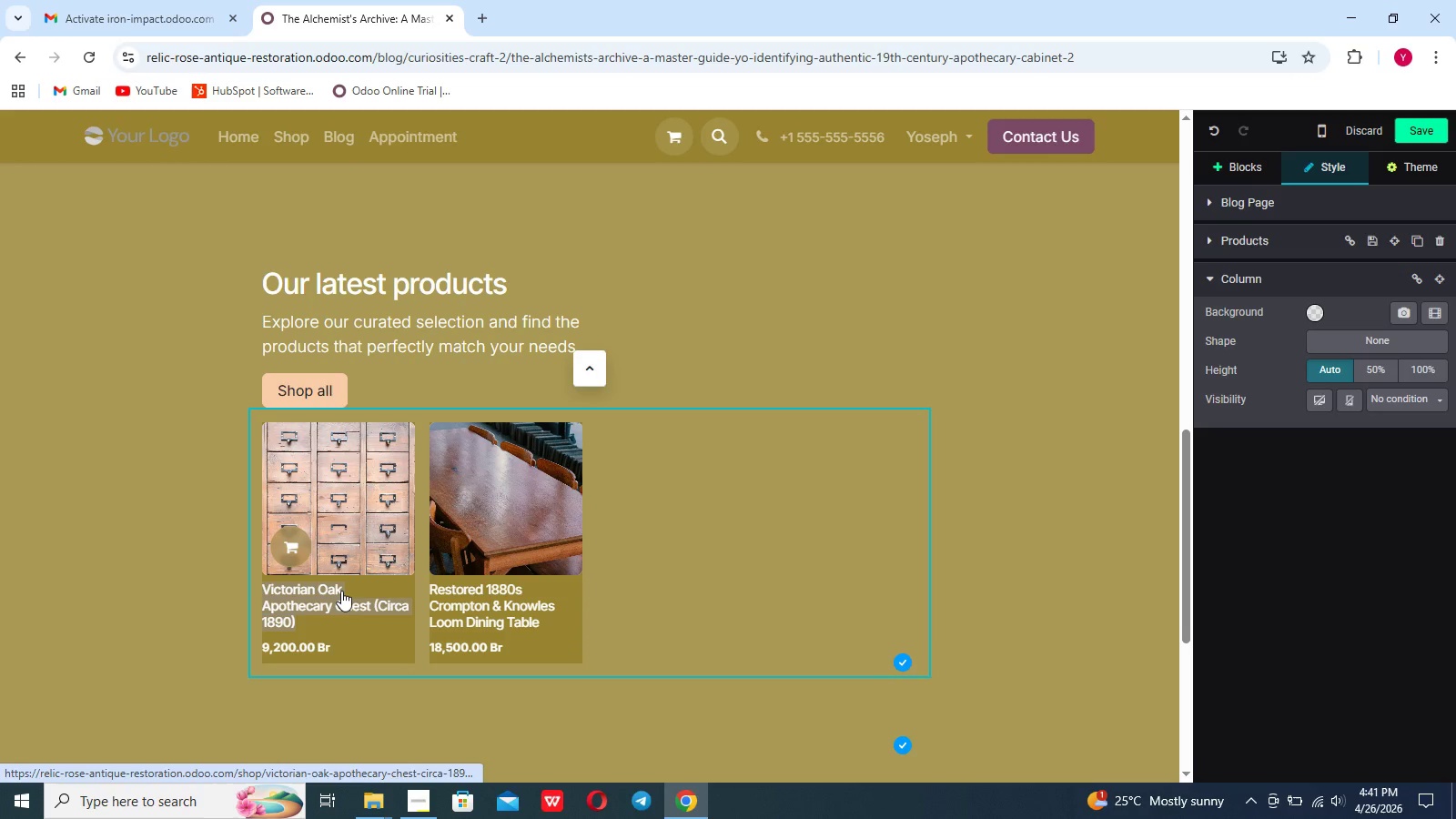 
left_click([341, 591])
 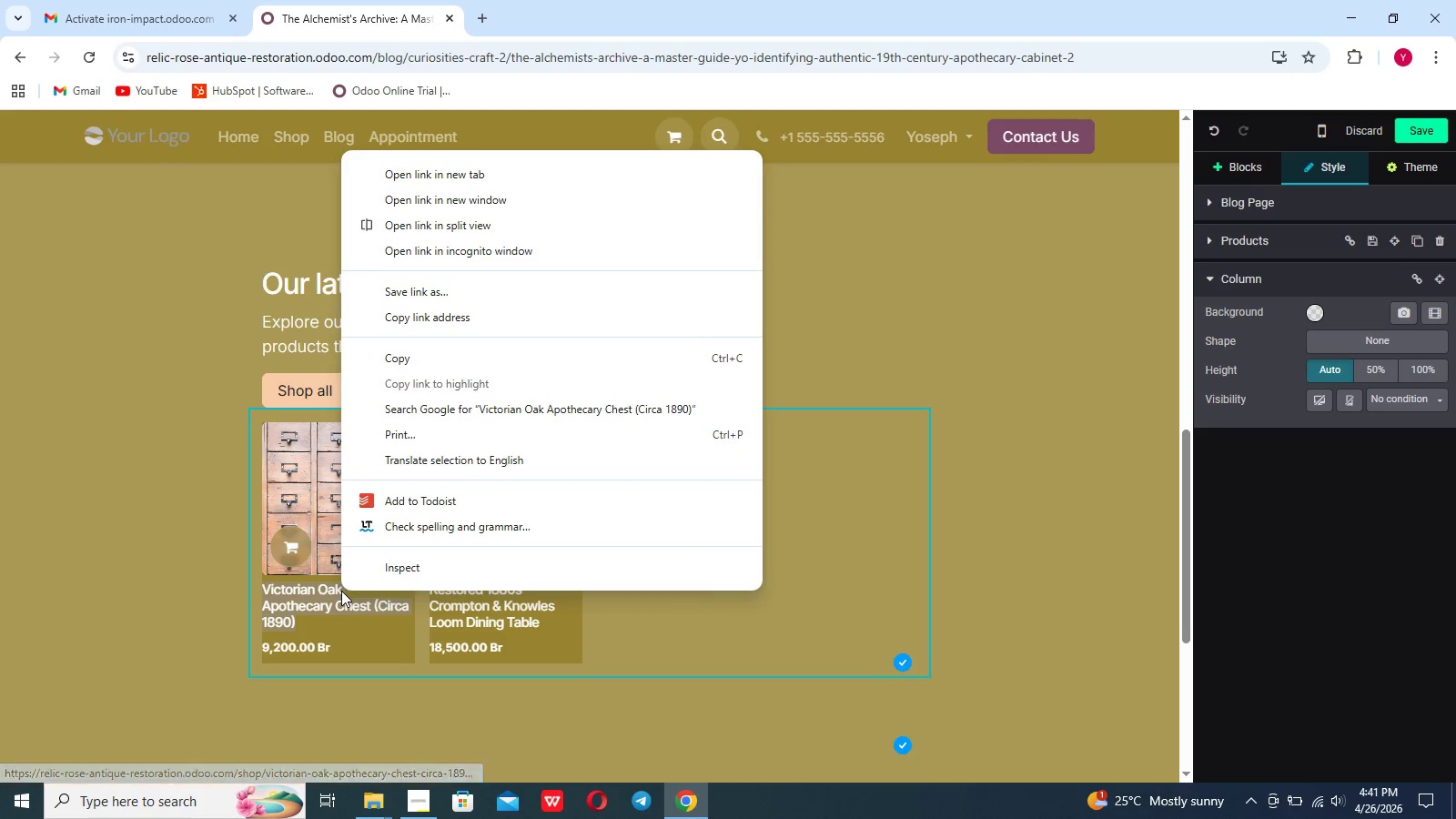 
right_click([341, 591])
 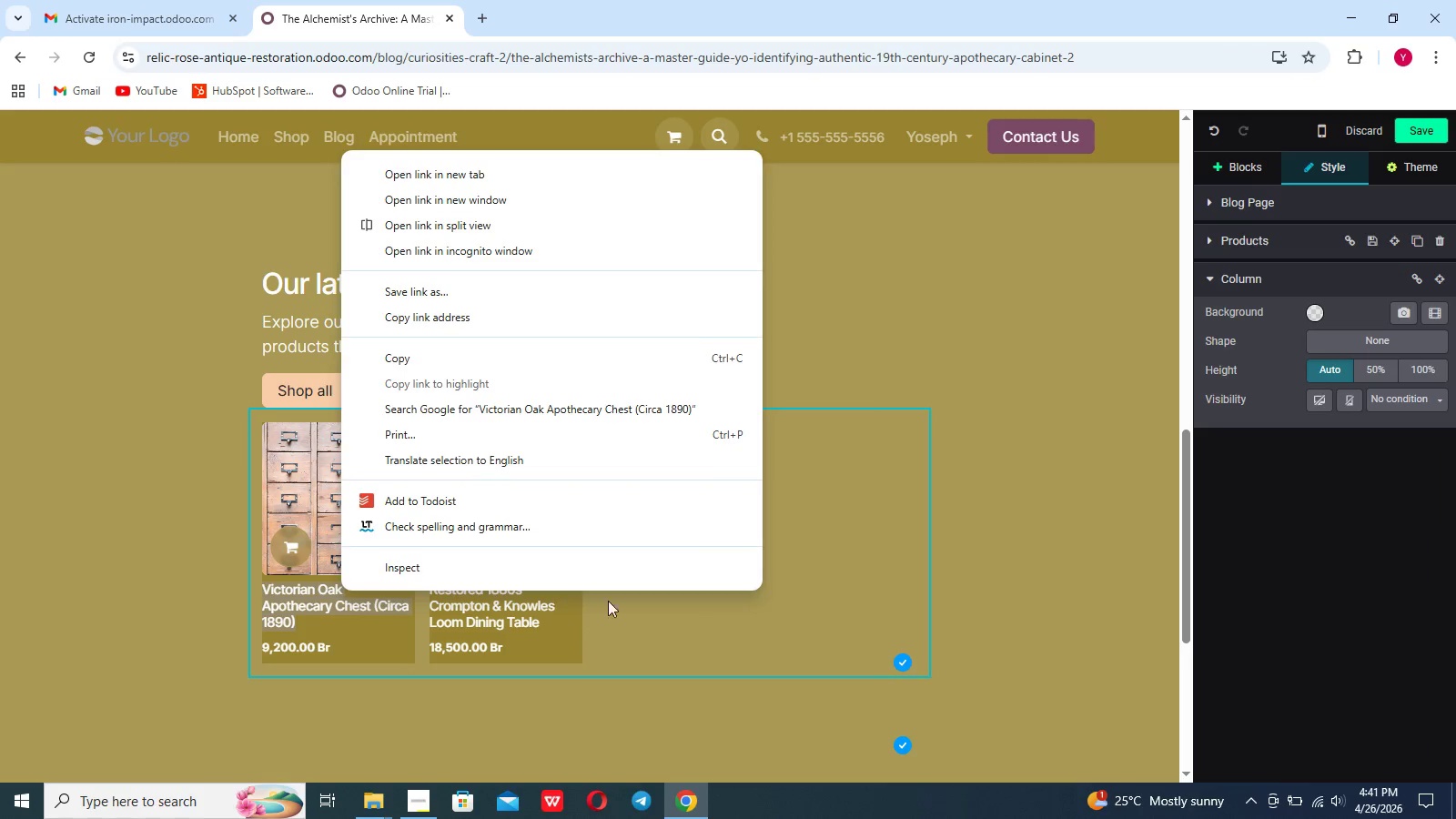 
double_click([641, 599])
 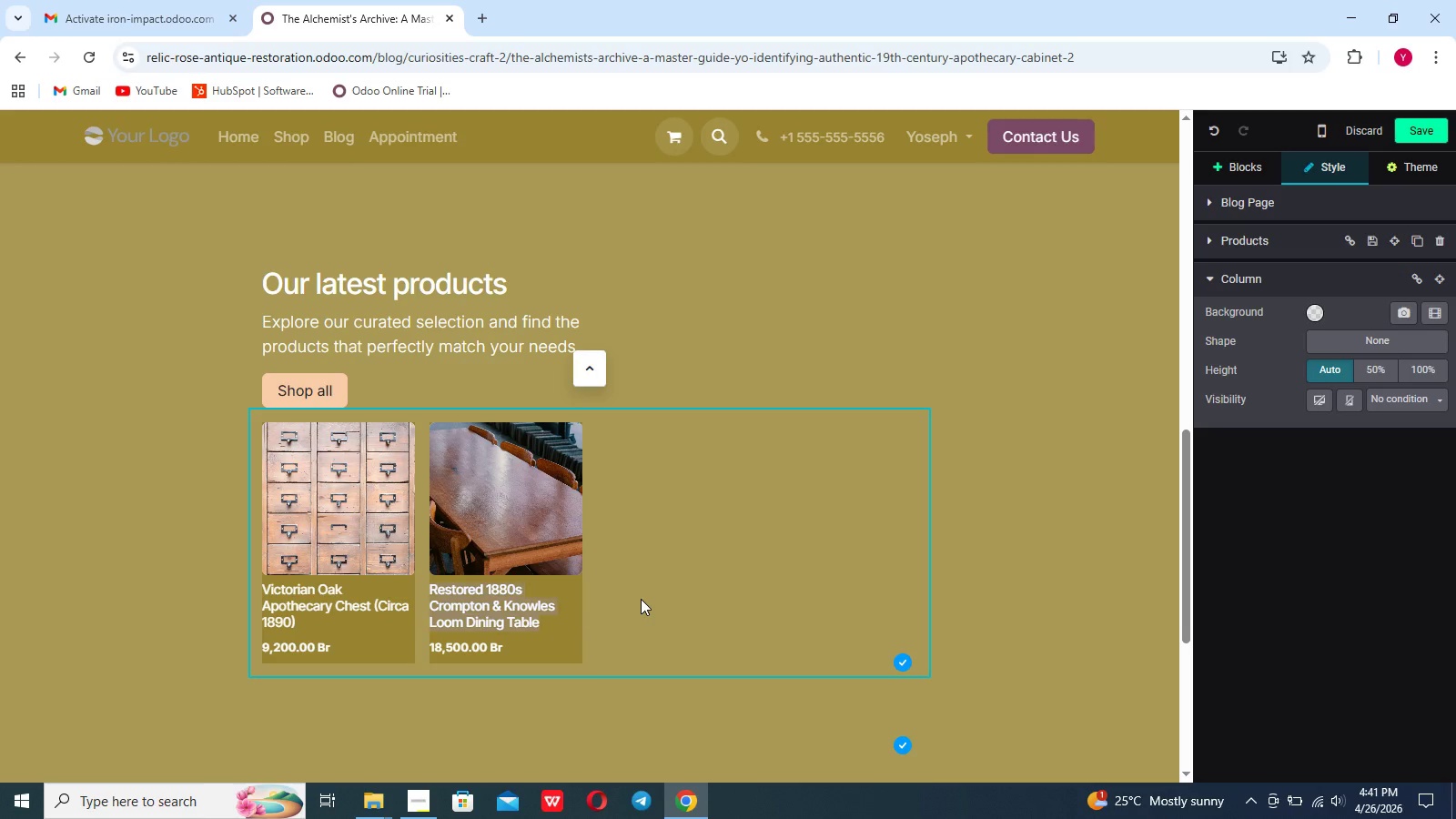 
triple_click([641, 599])
 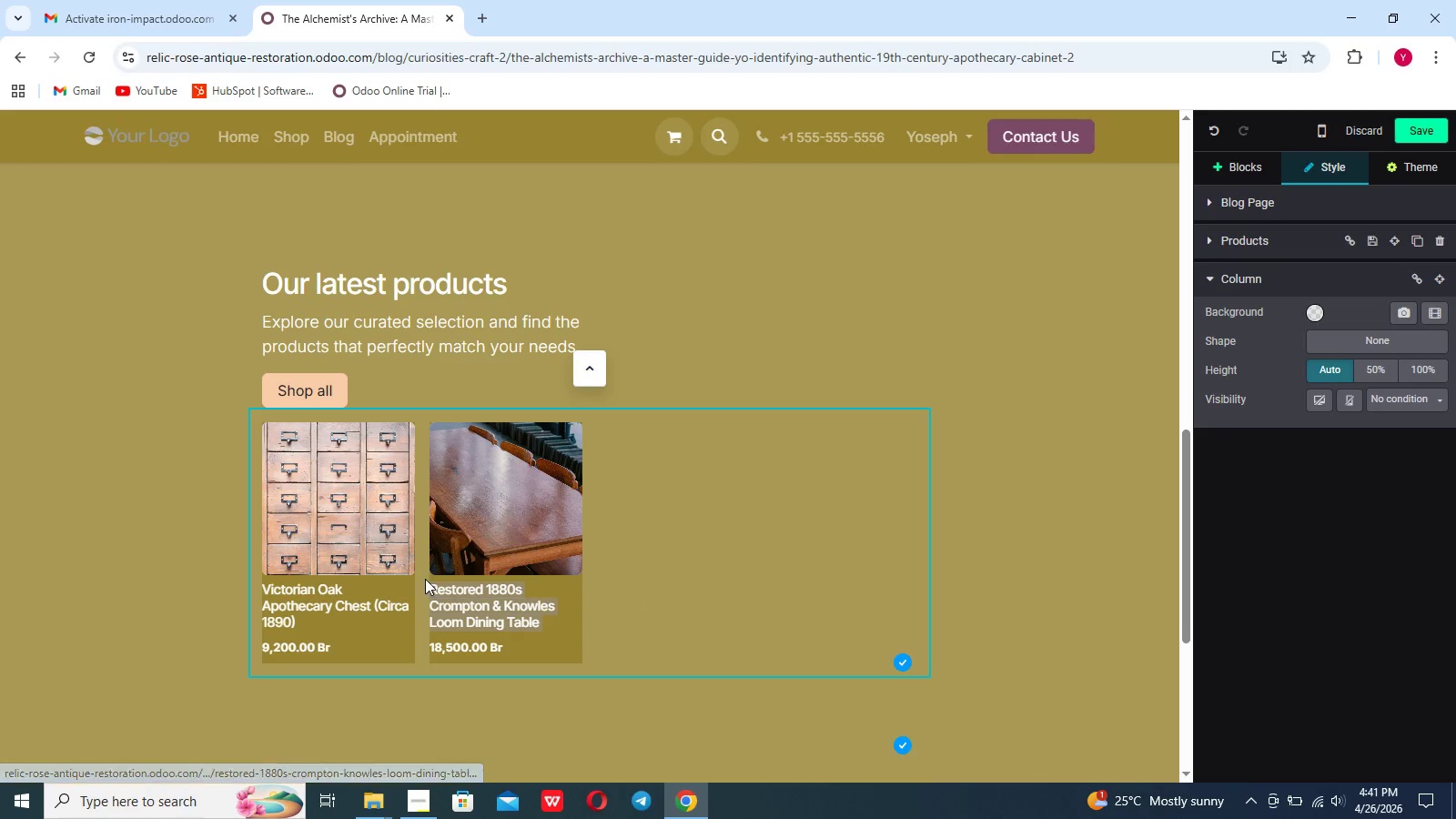 
double_click([423, 577])
 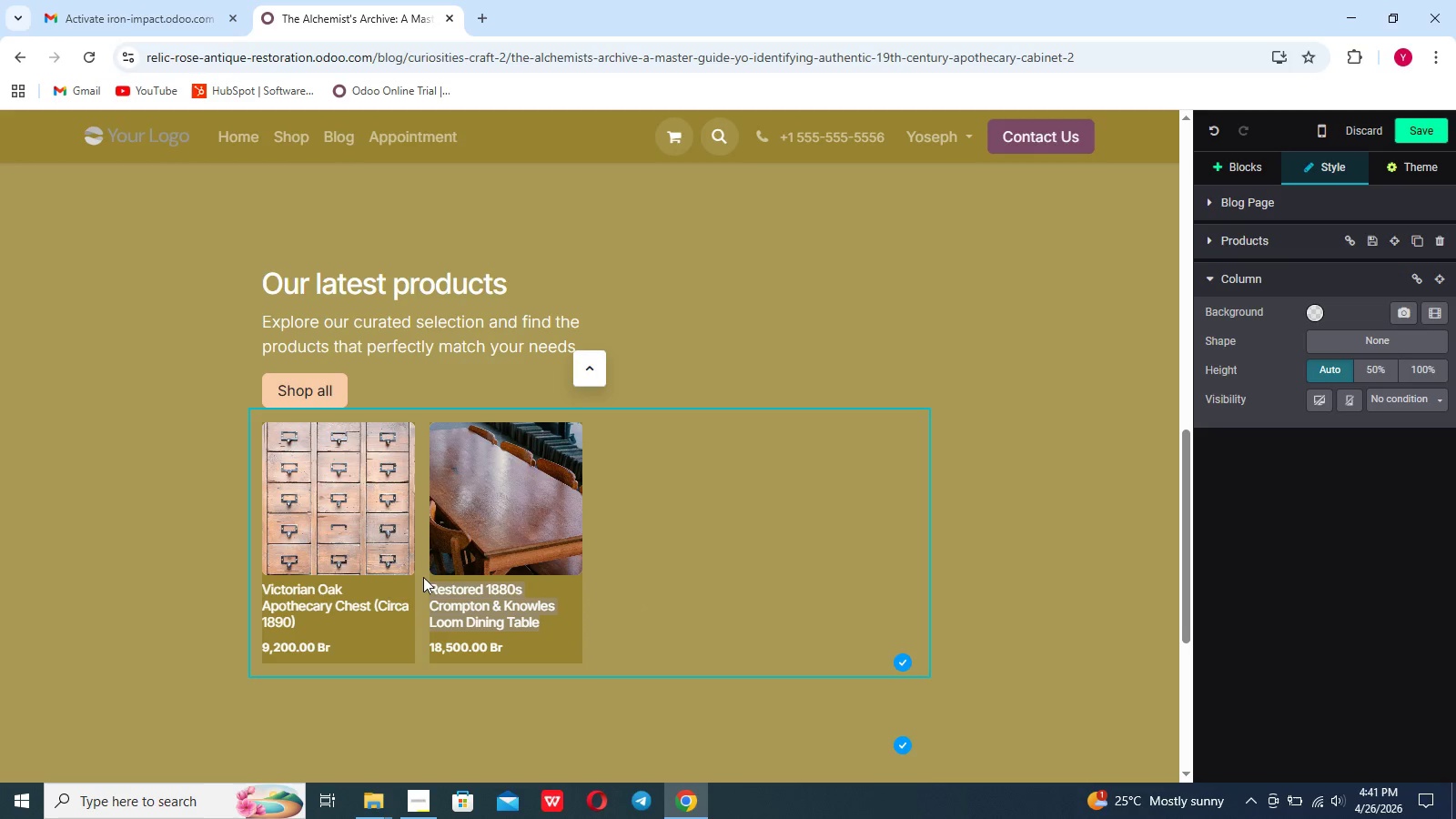 
triple_click([423, 577])
 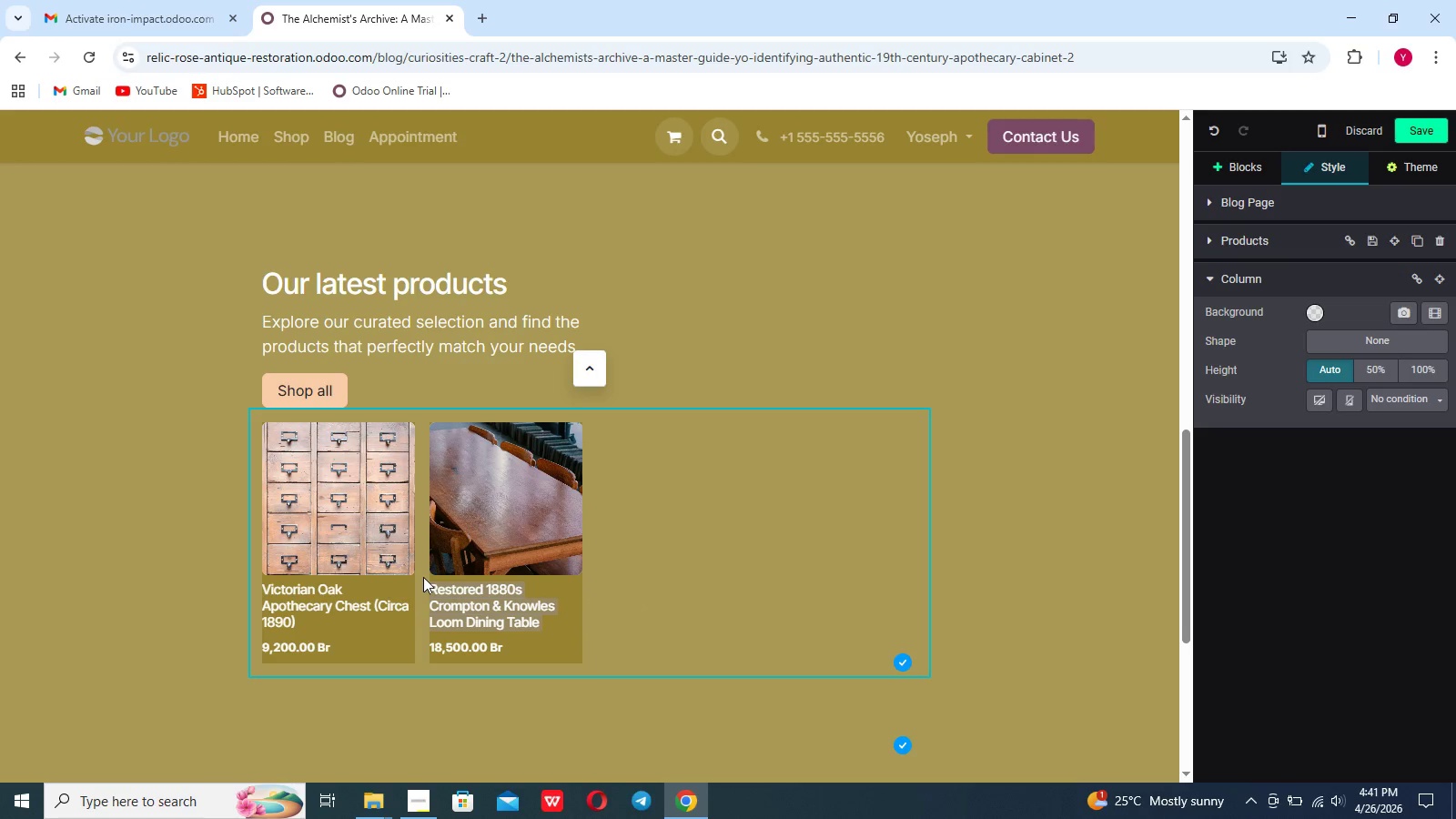 
triple_click([423, 577])
 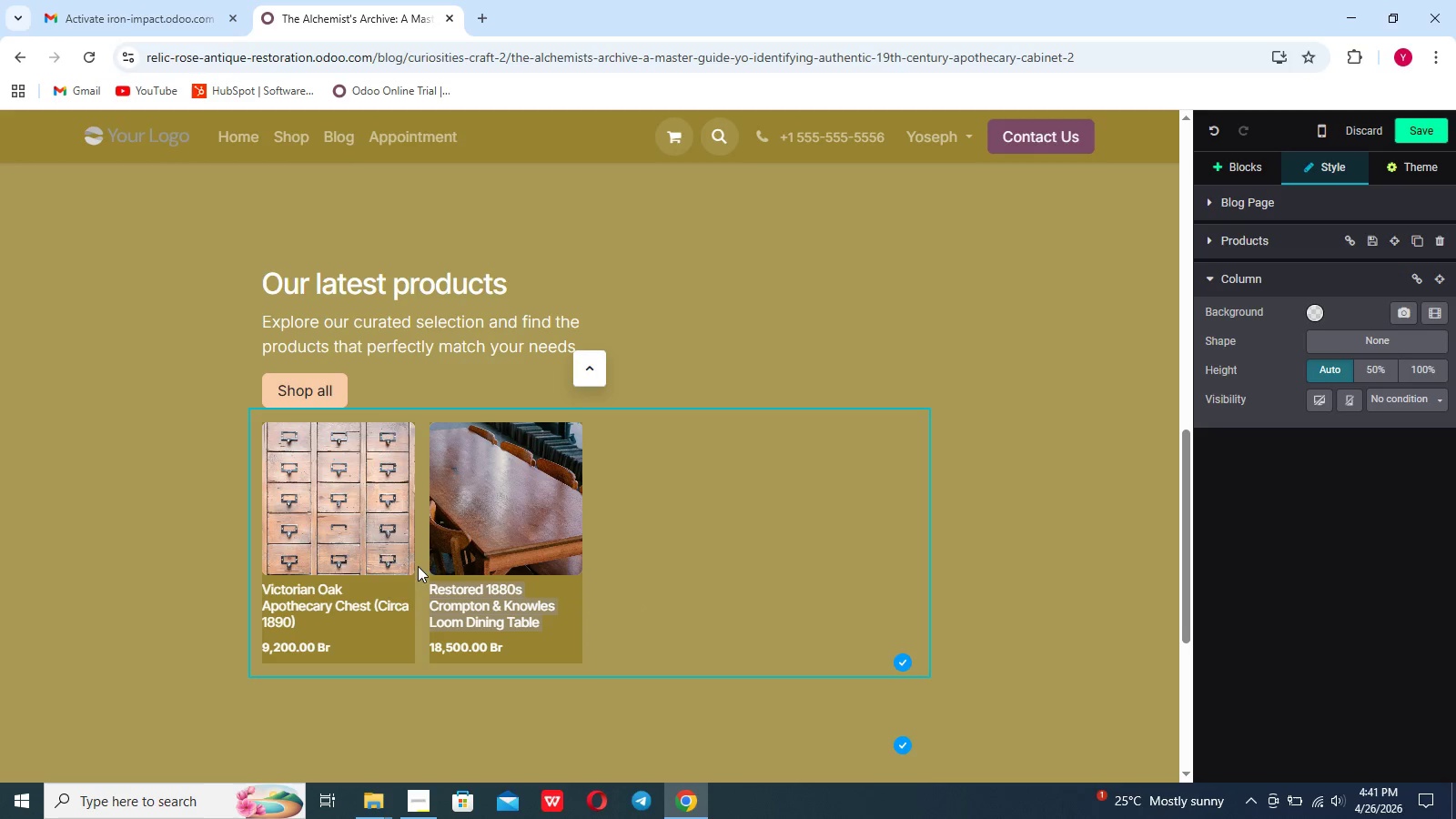 
left_click([414, 561])
 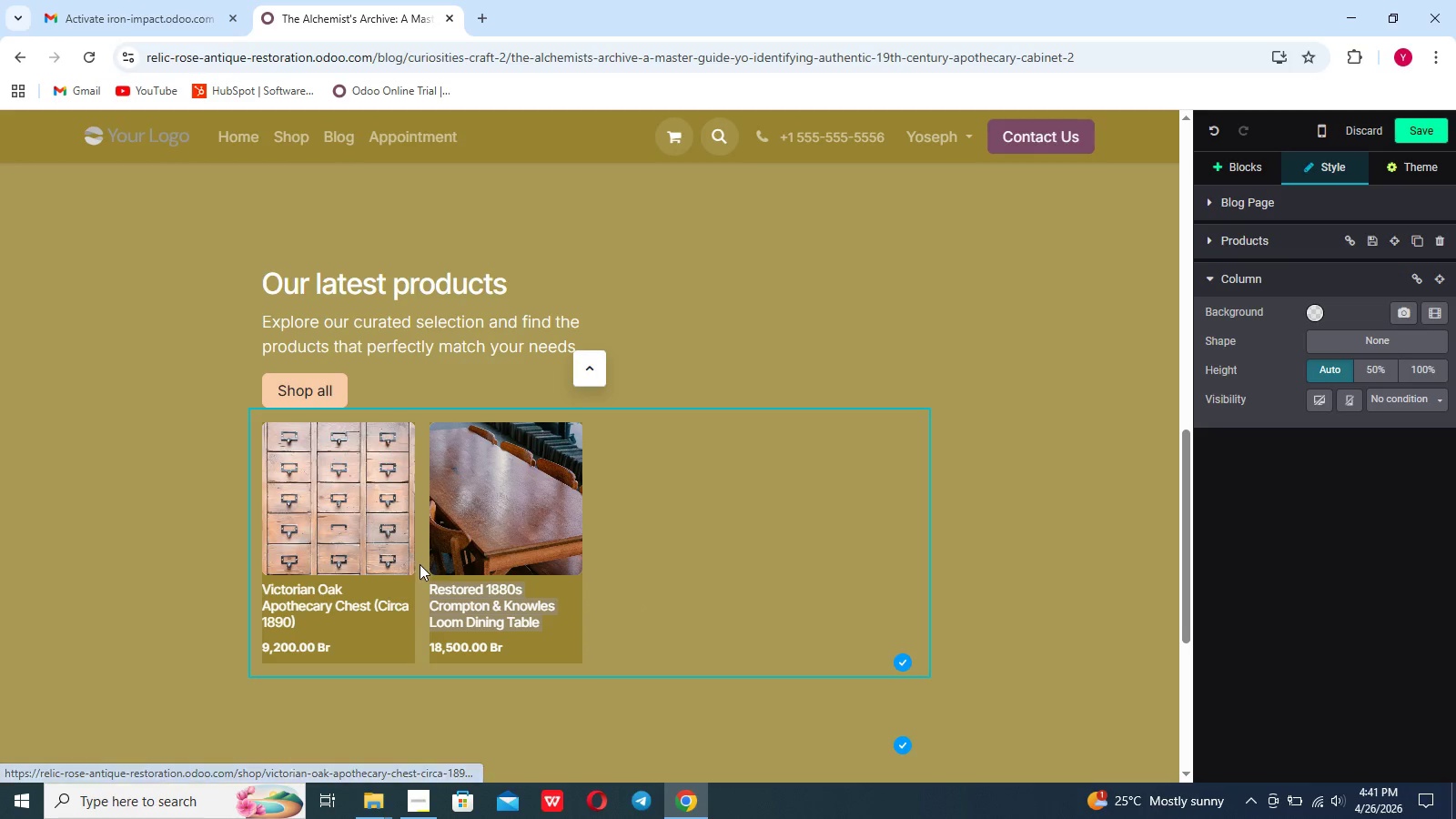 
left_click([420, 564])
 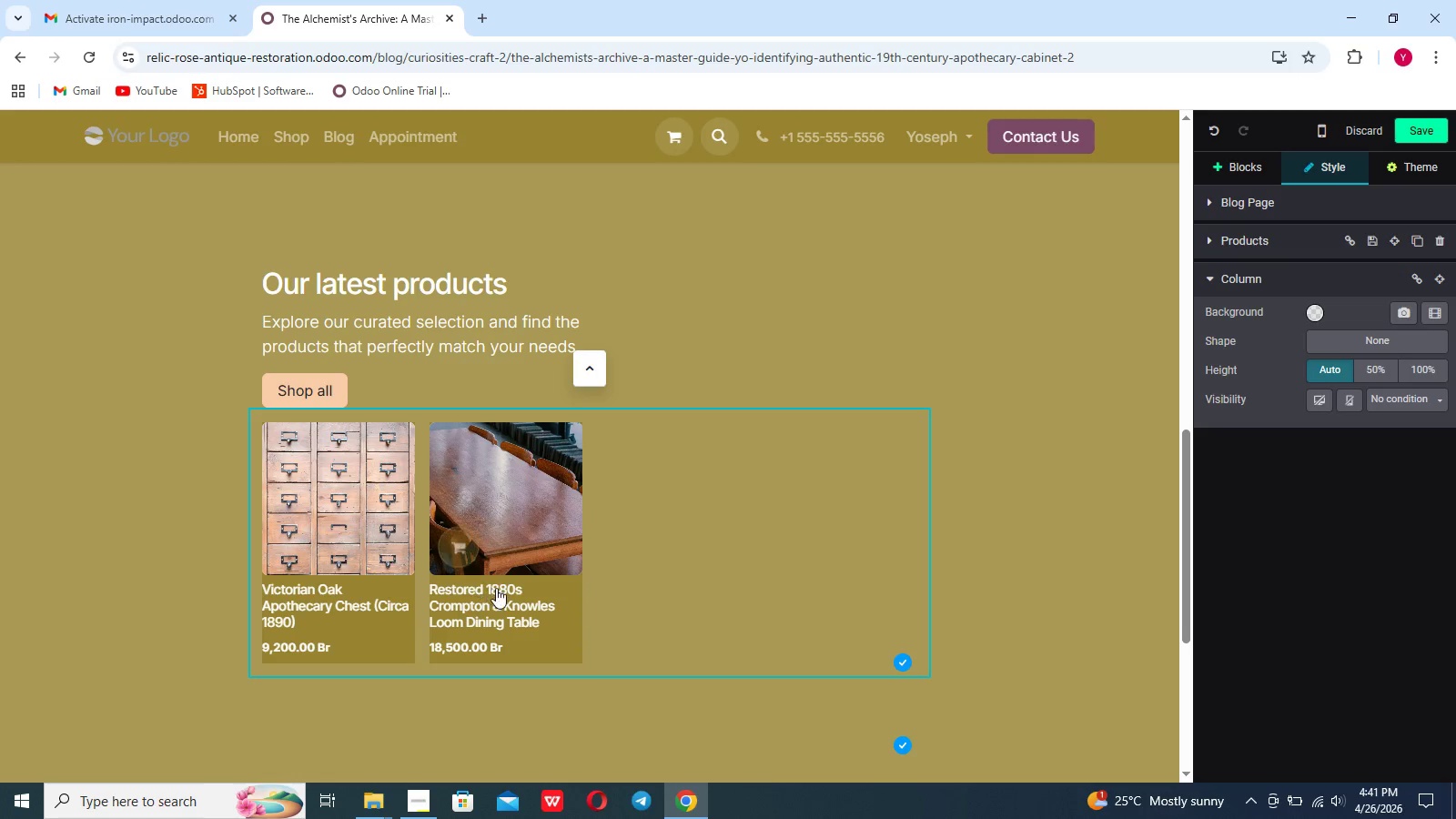 
left_click([497, 588])
 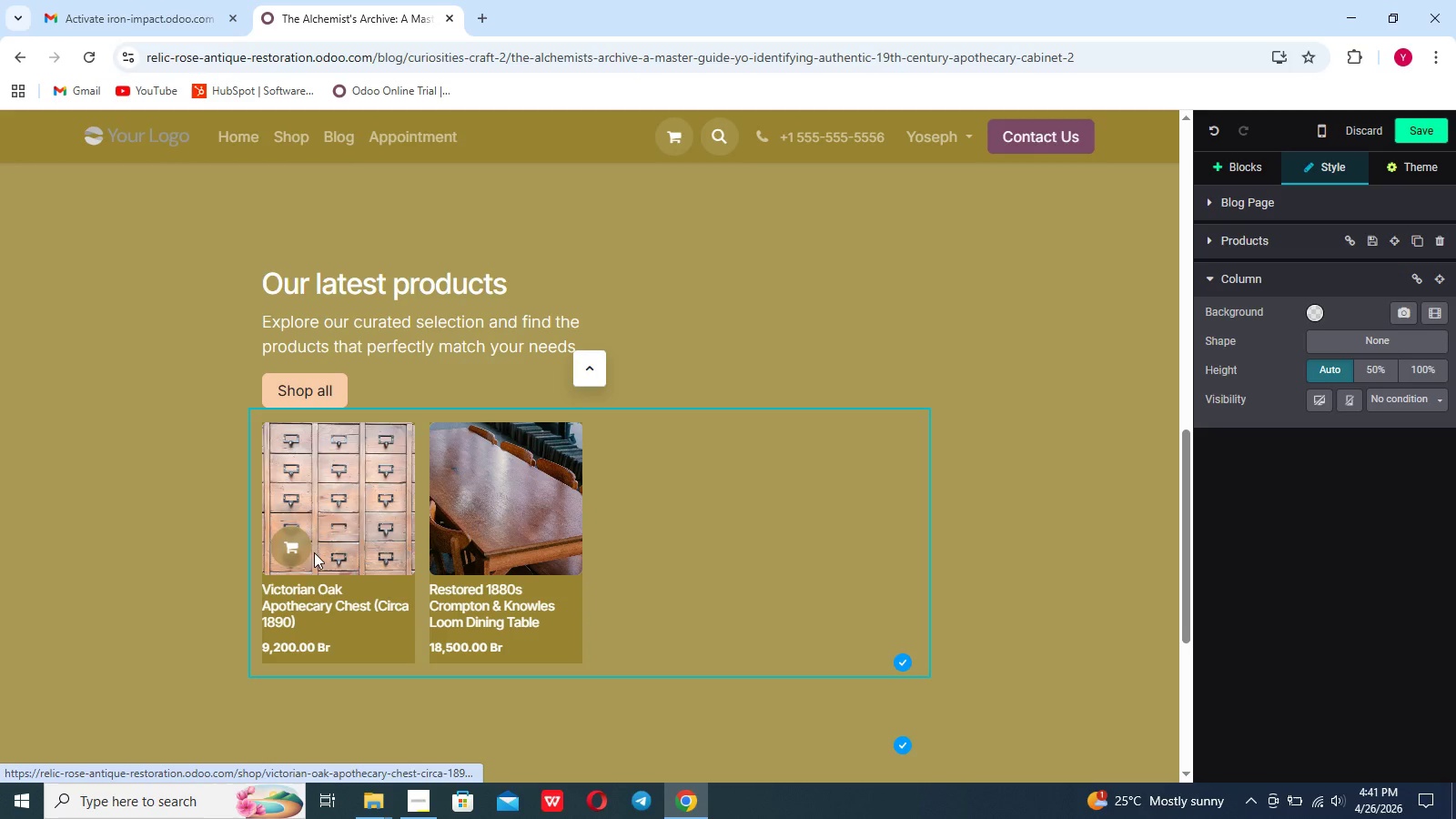 
left_click([301, 548])
 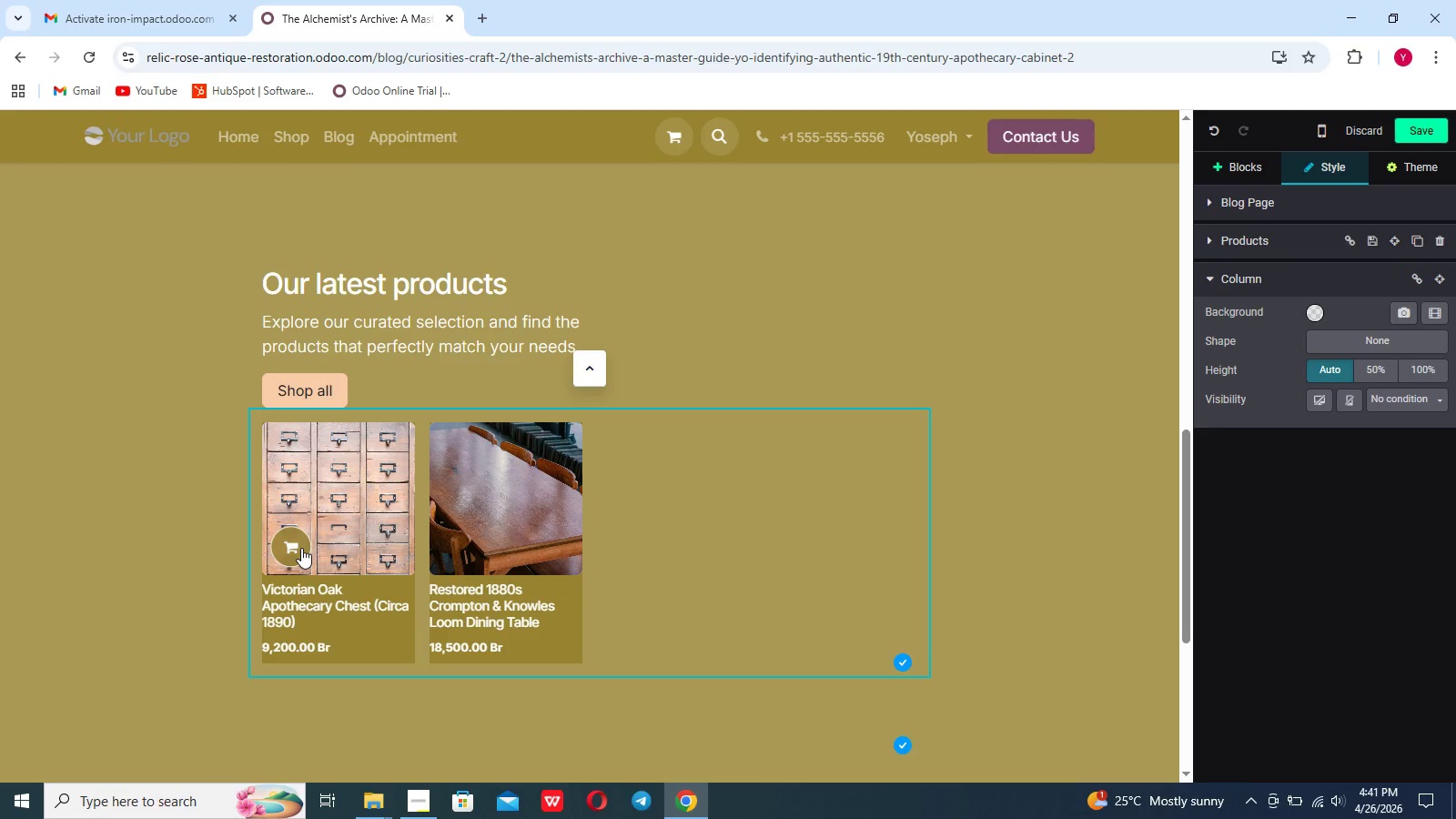 
left_click_drag(start_coordinate=[301, 548], to_coordinate=[400, 493])
 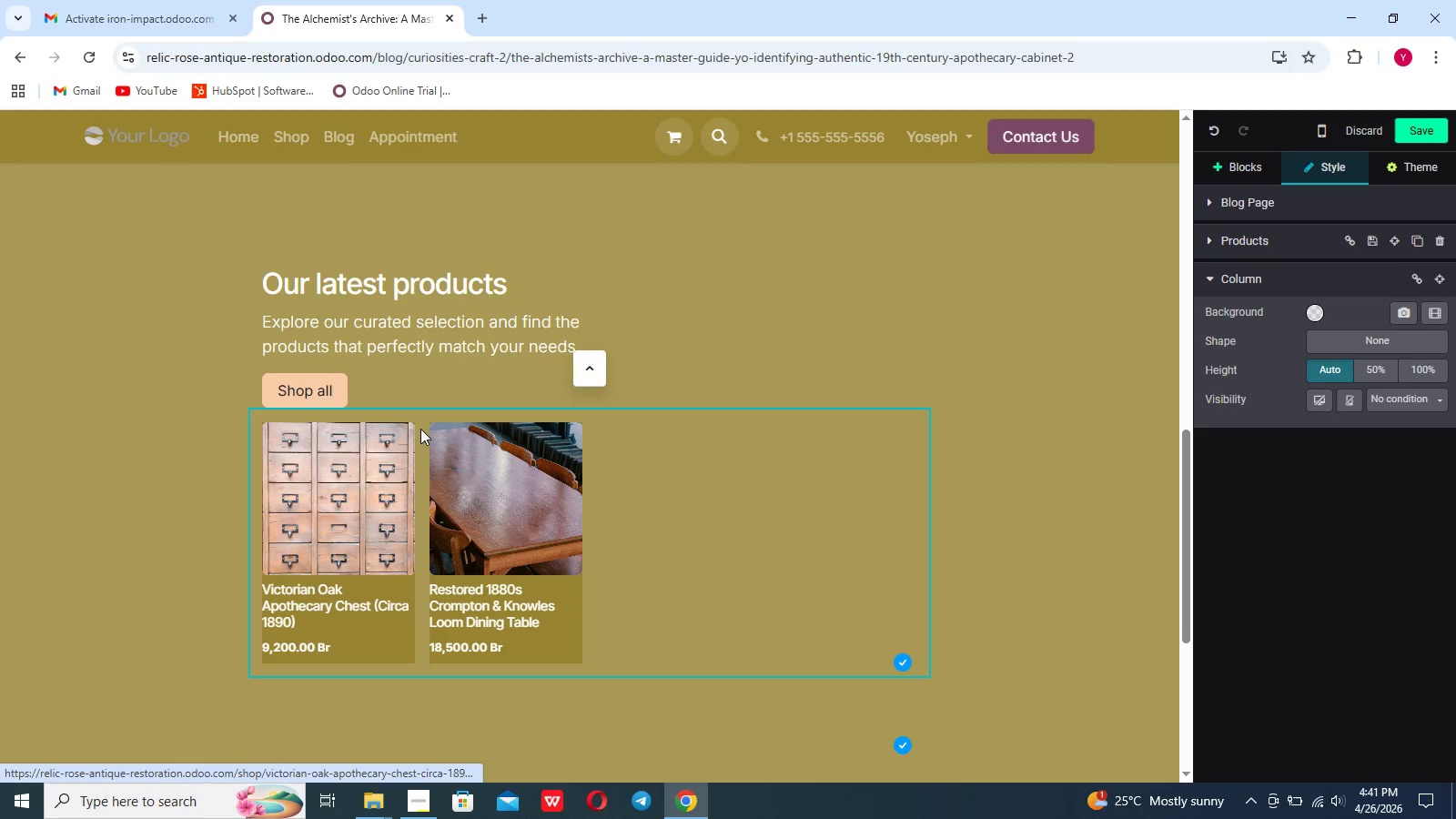 
left_click([420, 429])
 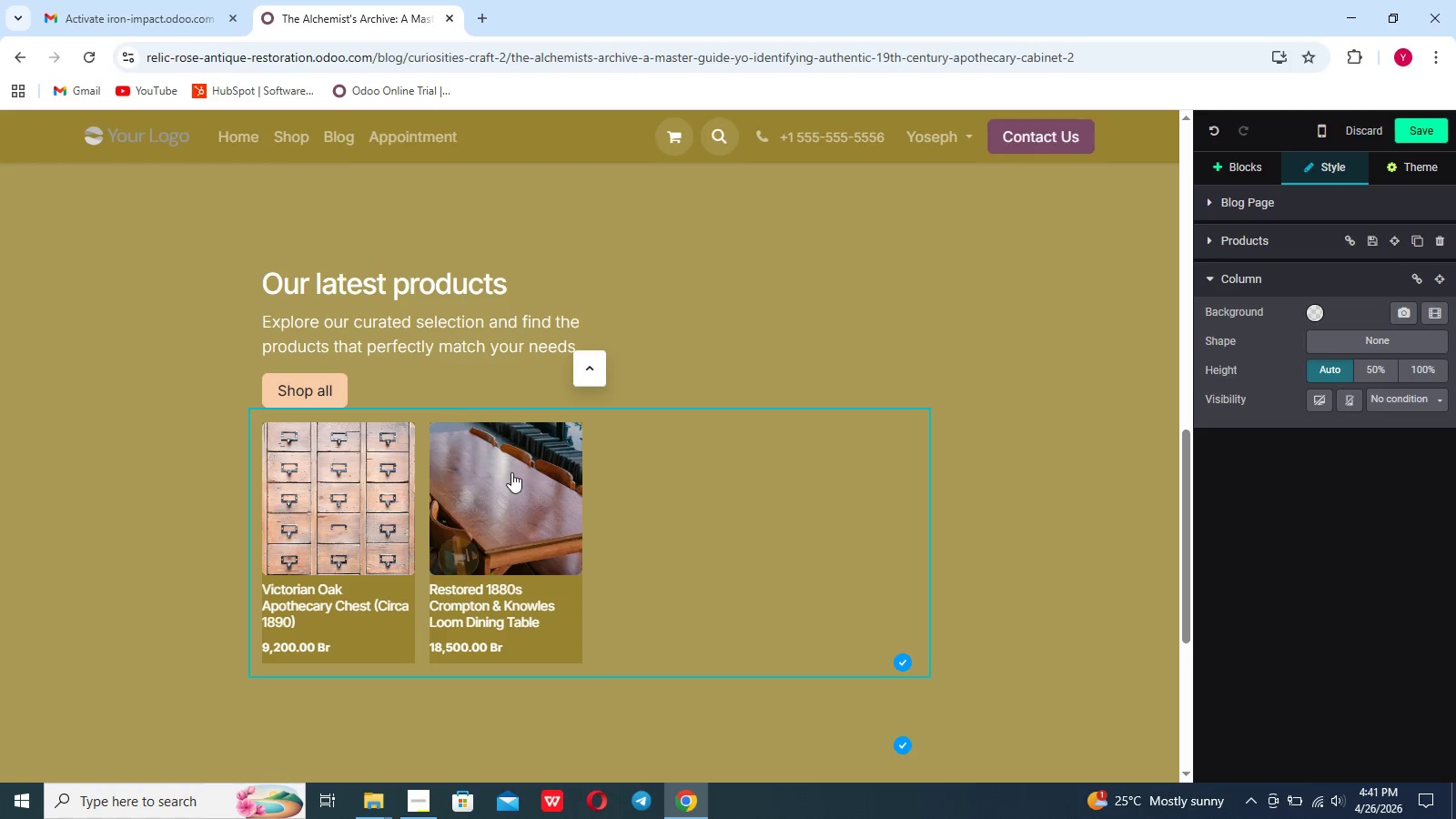 
left_click([511, 472])
 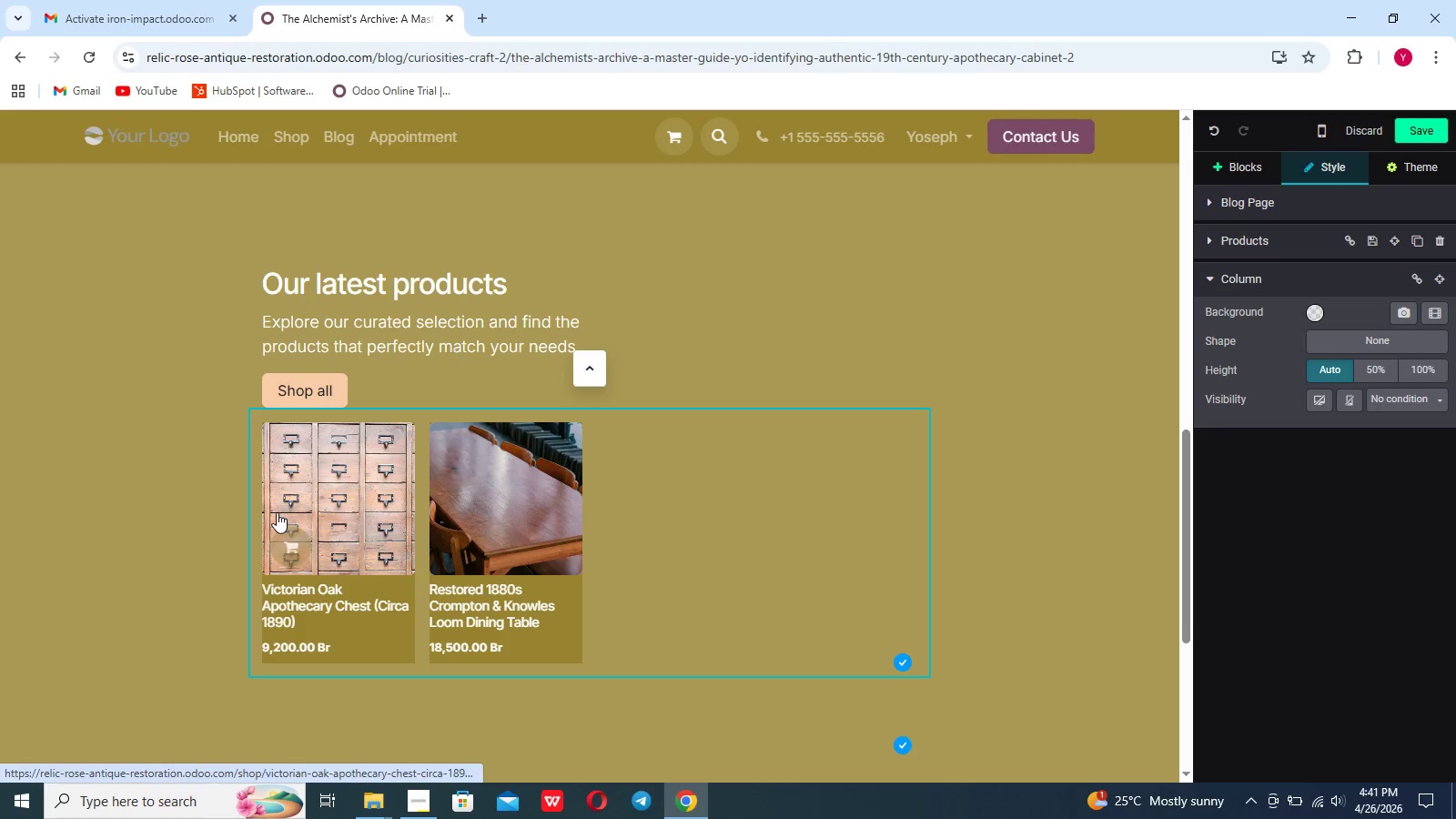 
double_click([277, 512])
 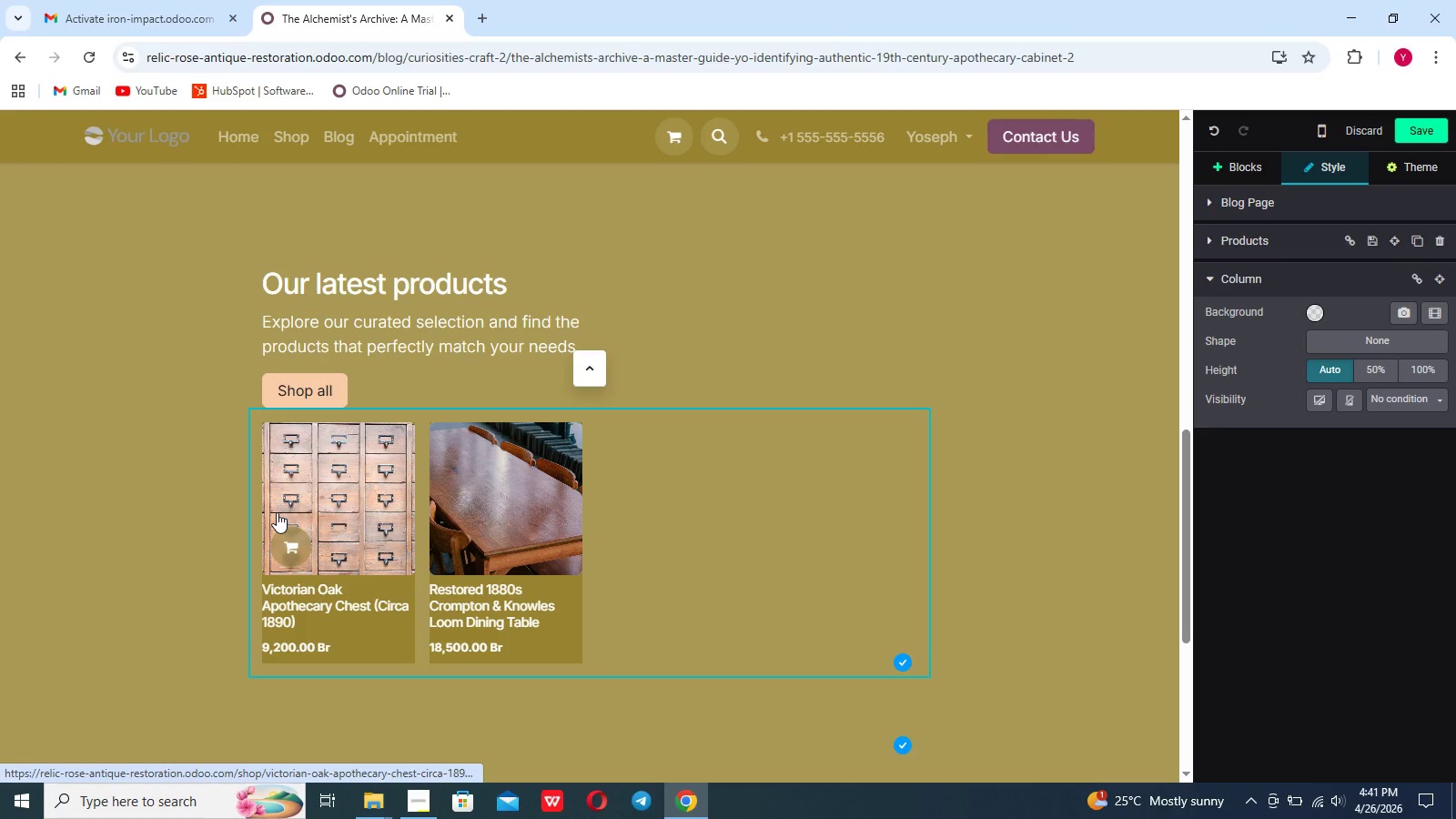 
triple_click([277, 512])
 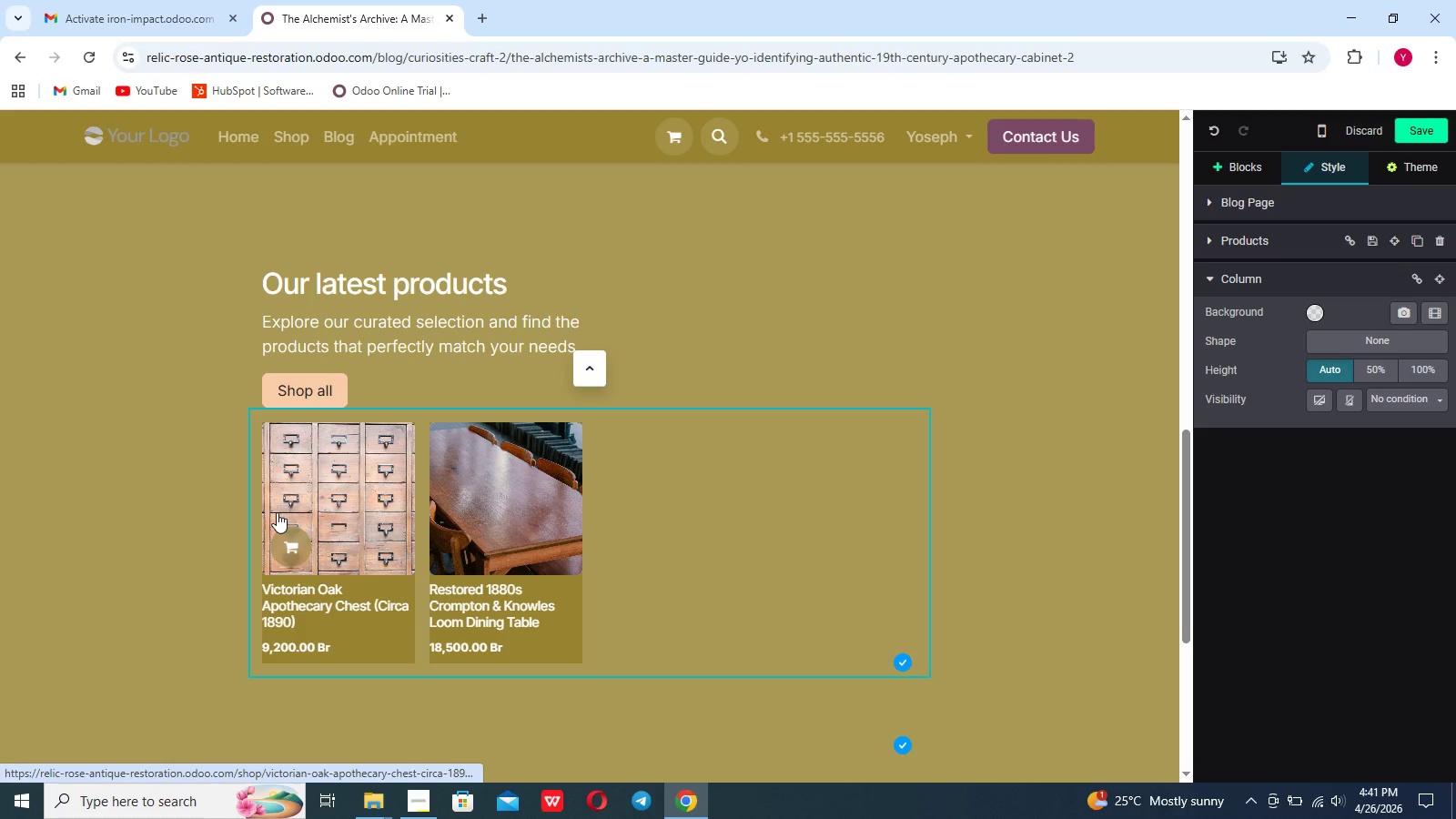 
triple_click([277, 512])
 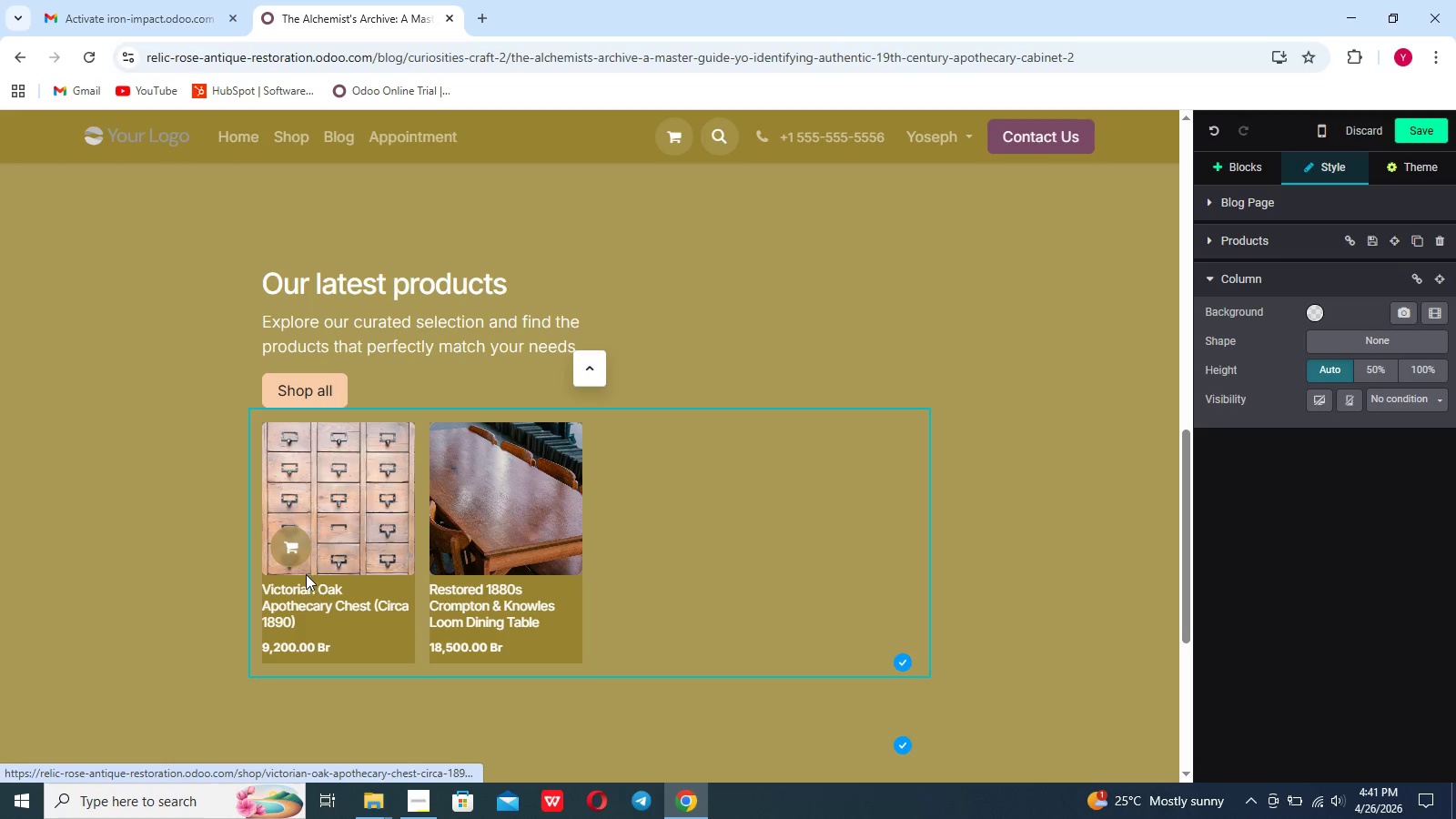 
triple_click([306, 574])
 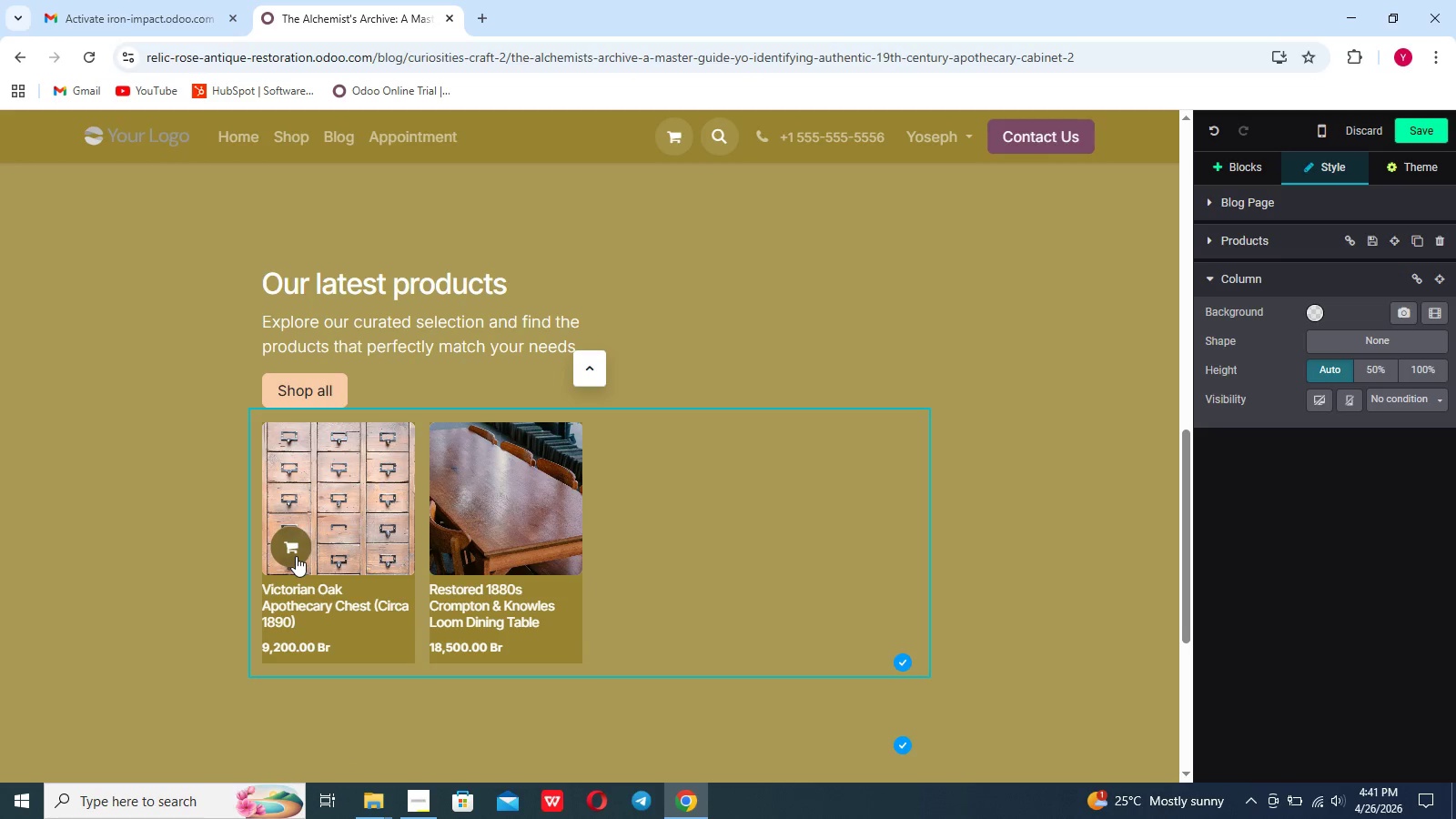 
double_click([296, 556])
 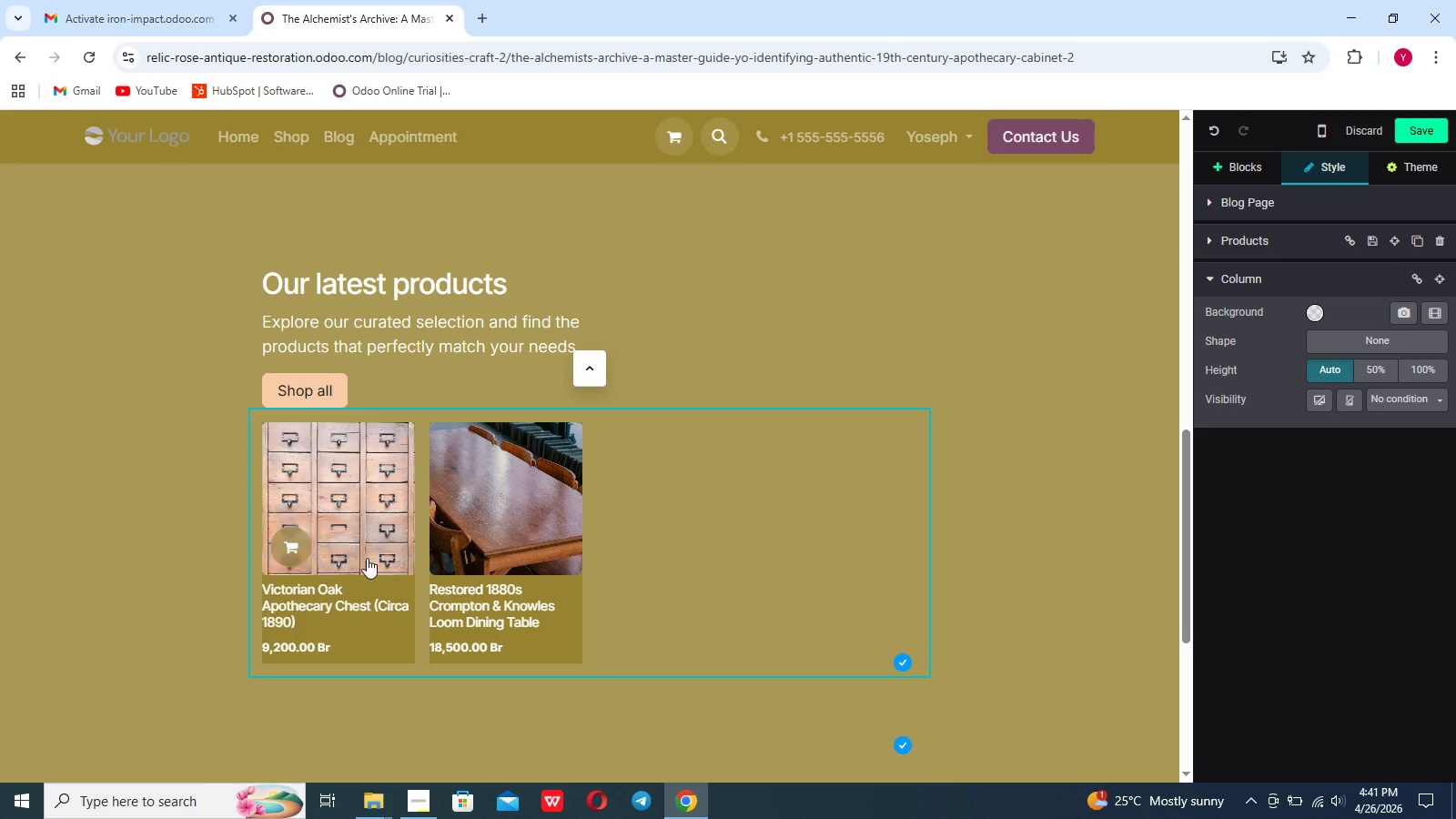 
left_click([369, 558])
 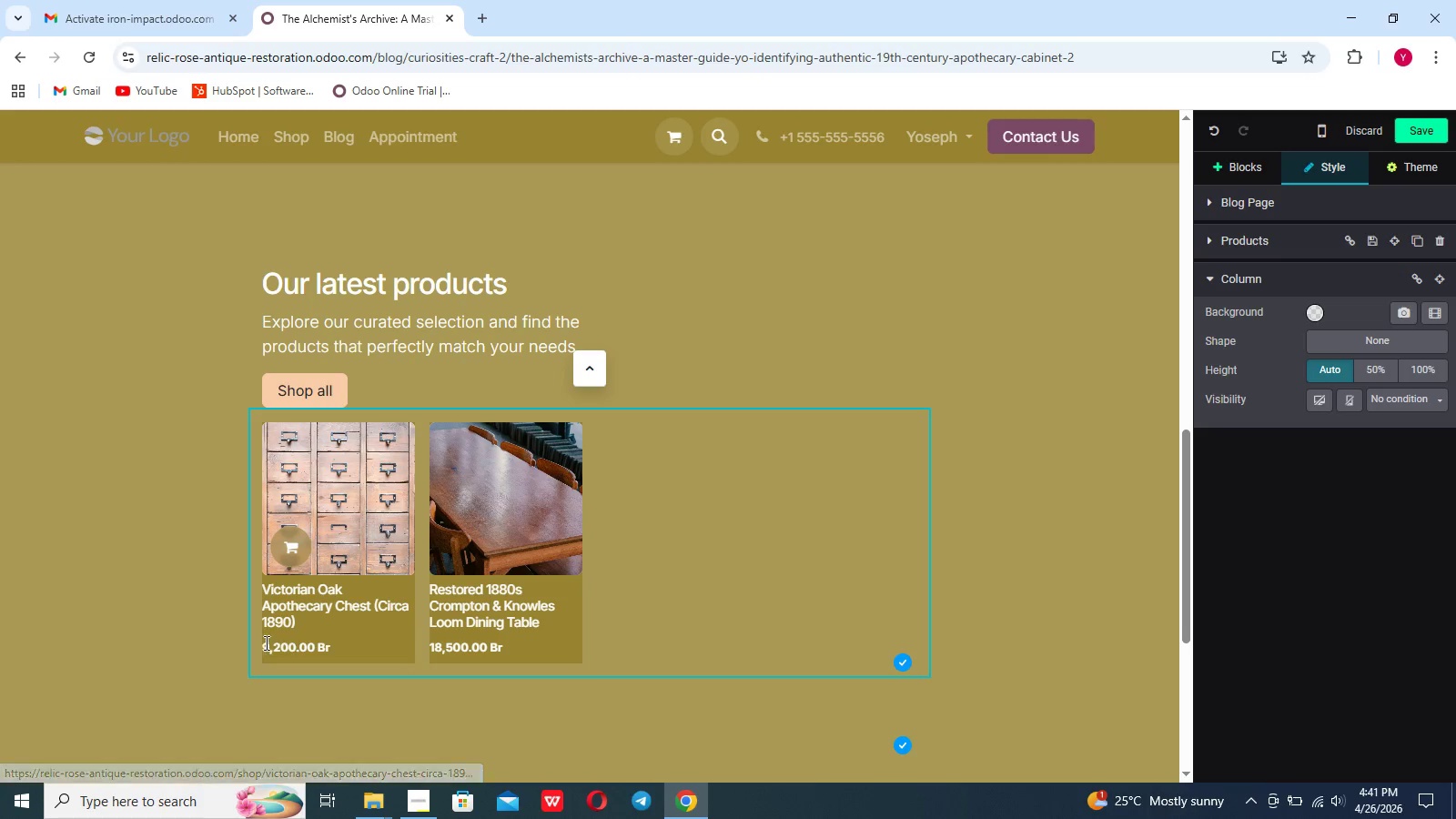 
left_click_drag(start_coordinate=[285, 640], to_coordinate=[347, 633])
 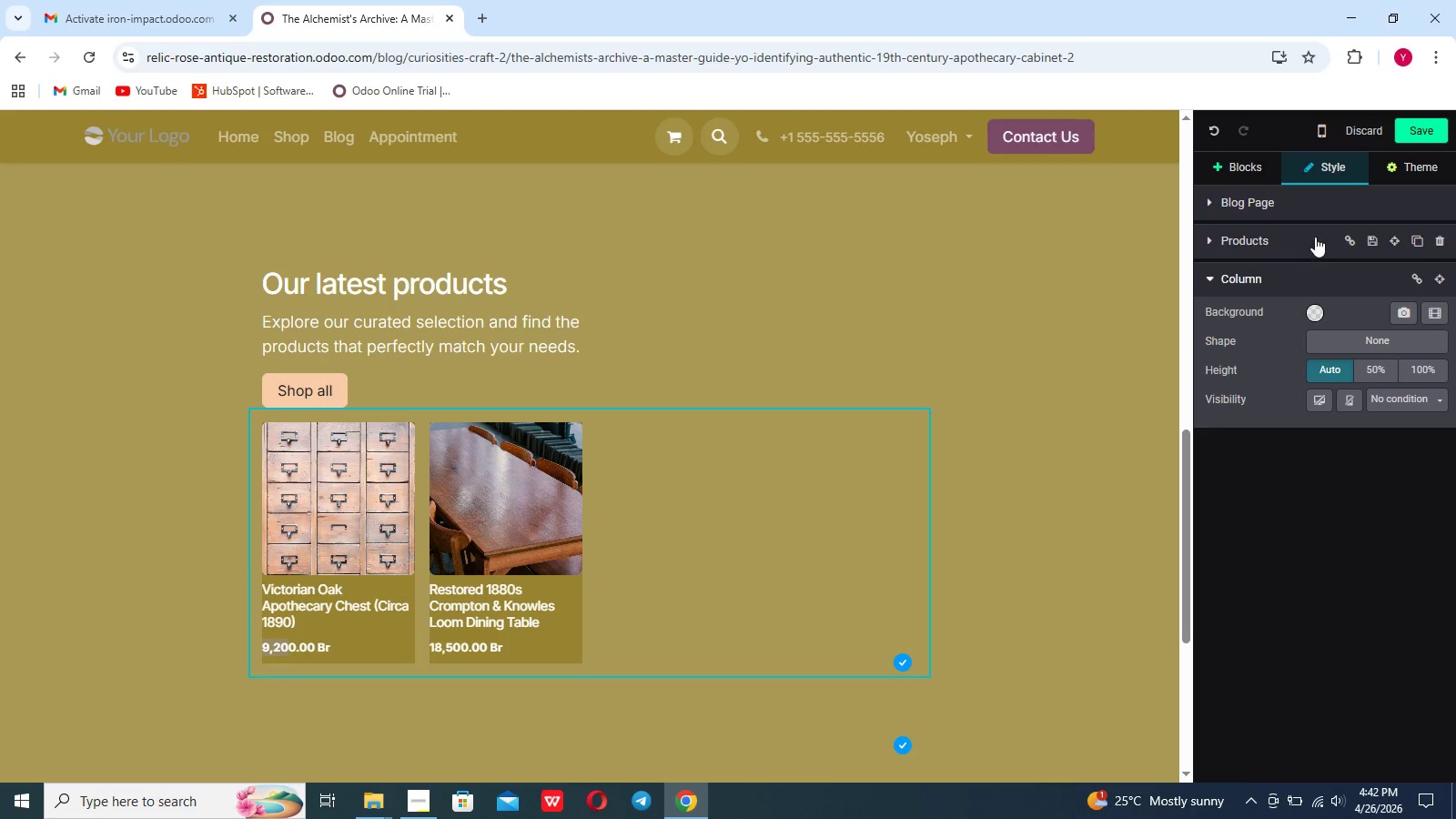 
left_click([1300, 235])
 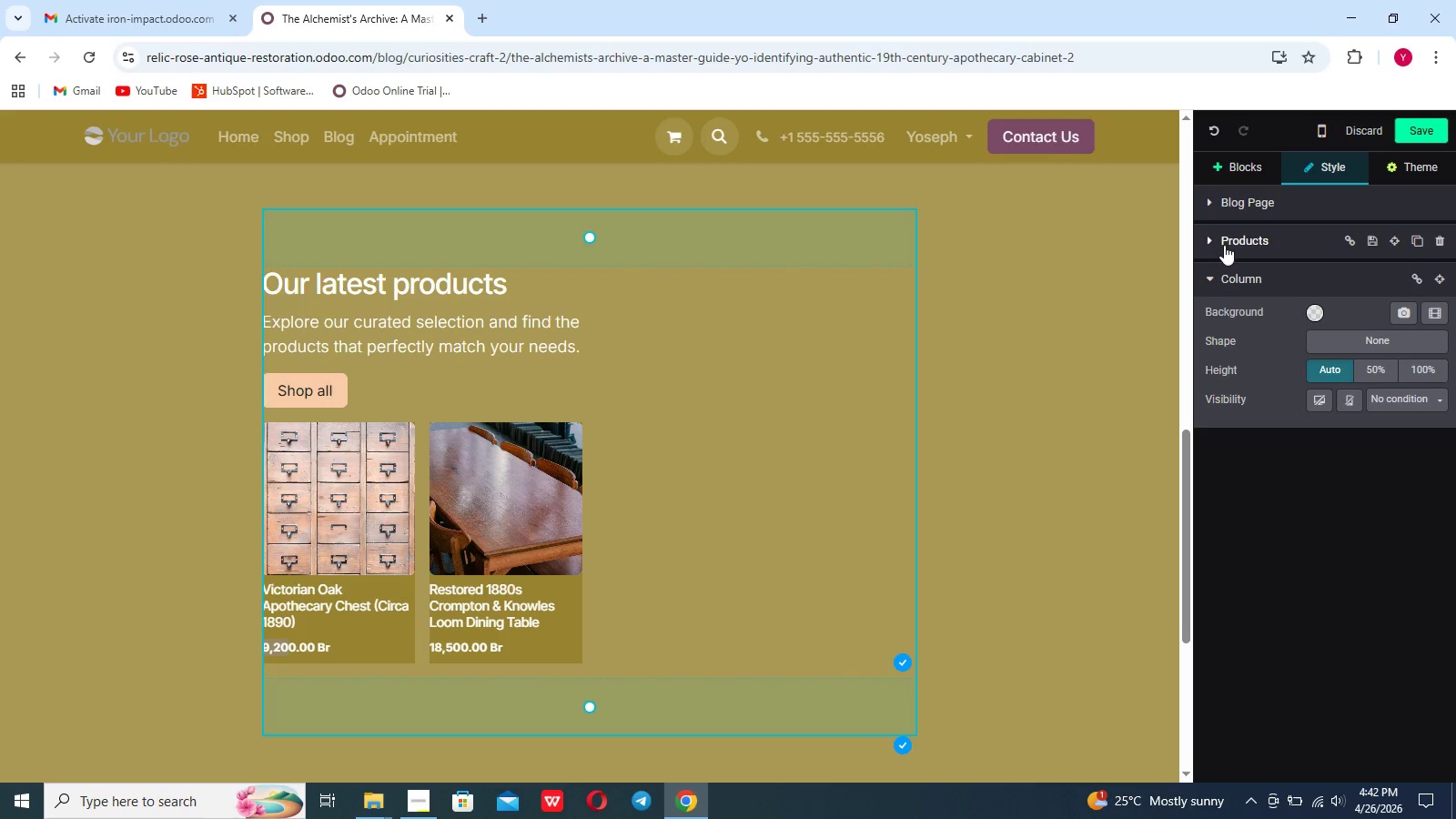 
left_click([1216, 242])
 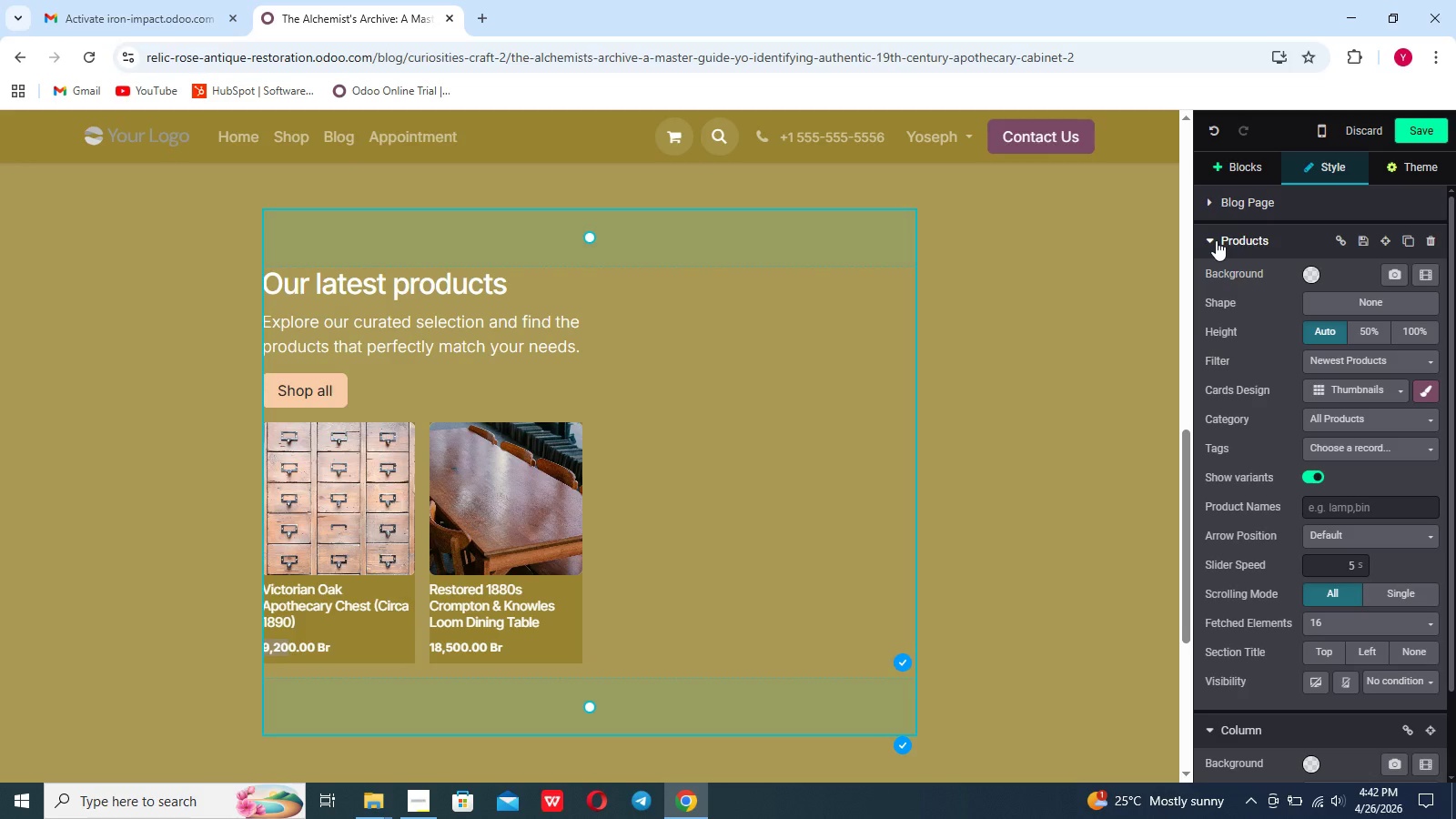 
mouse_move([1353, 236])
 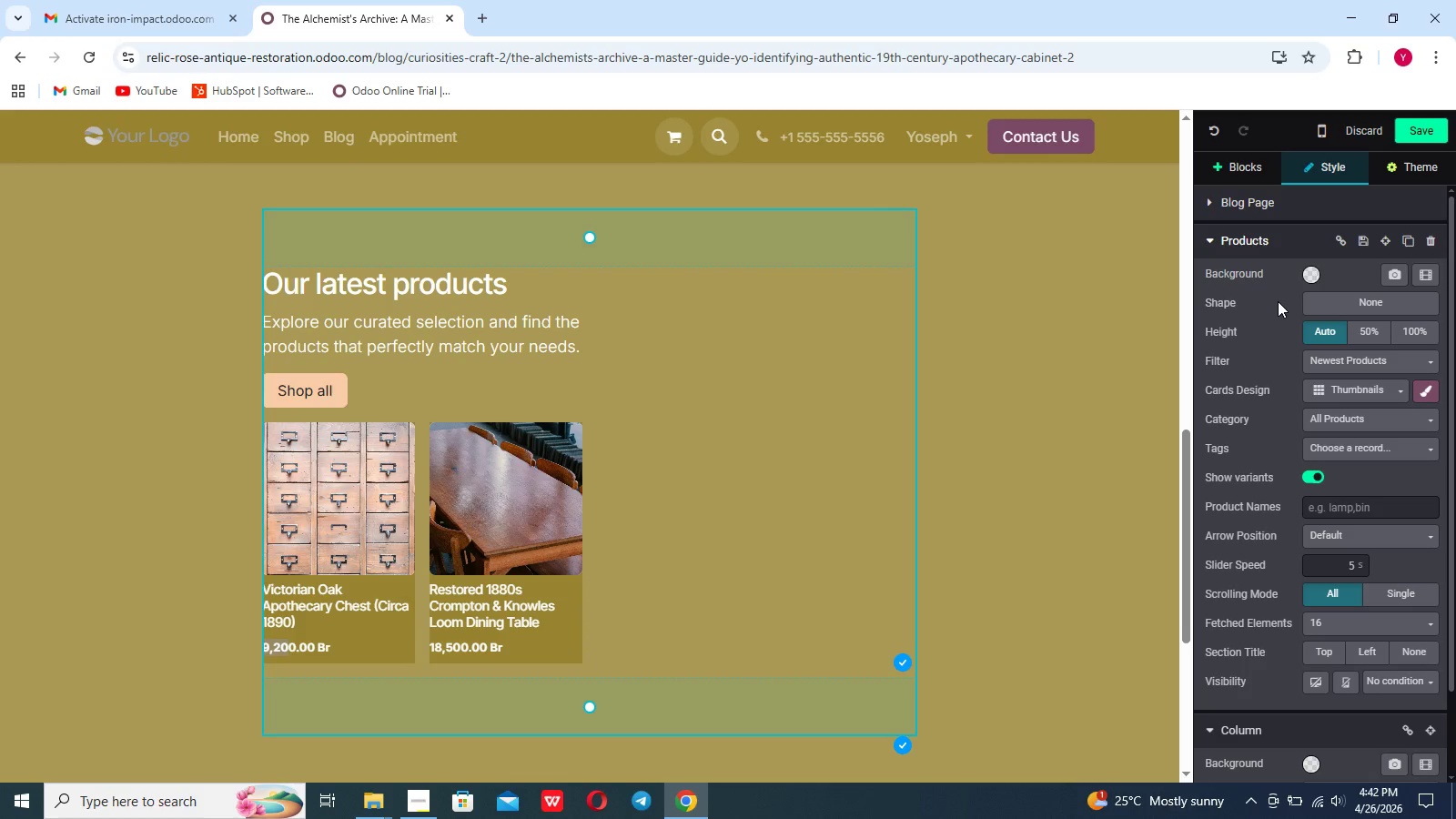 
scroll: coordinate [1263, 330], scroll_direction: down, amount: 2.0
 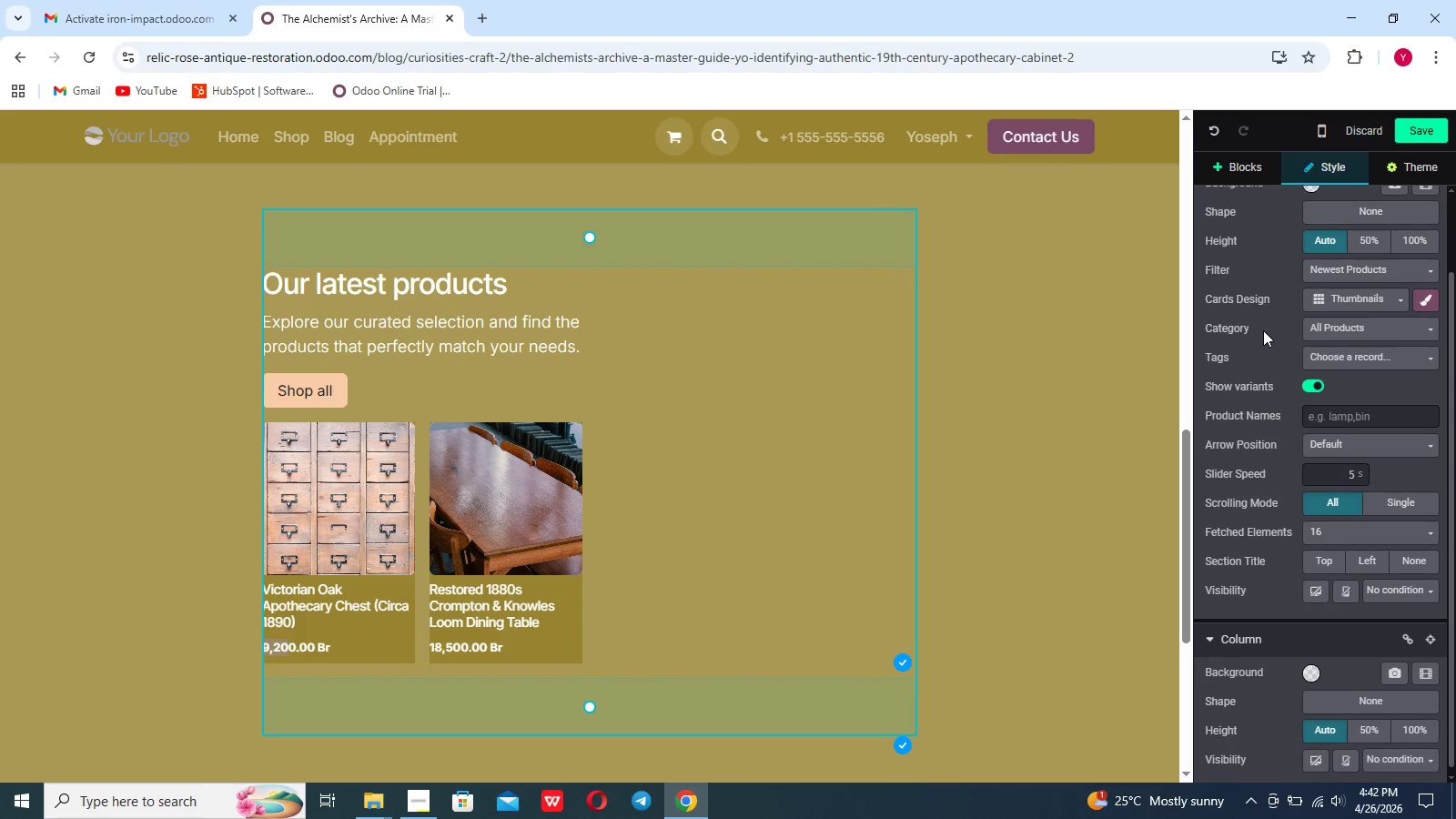 
scroll: coordinate [1263, 330], scroll_direction: none, amount: 0.0
 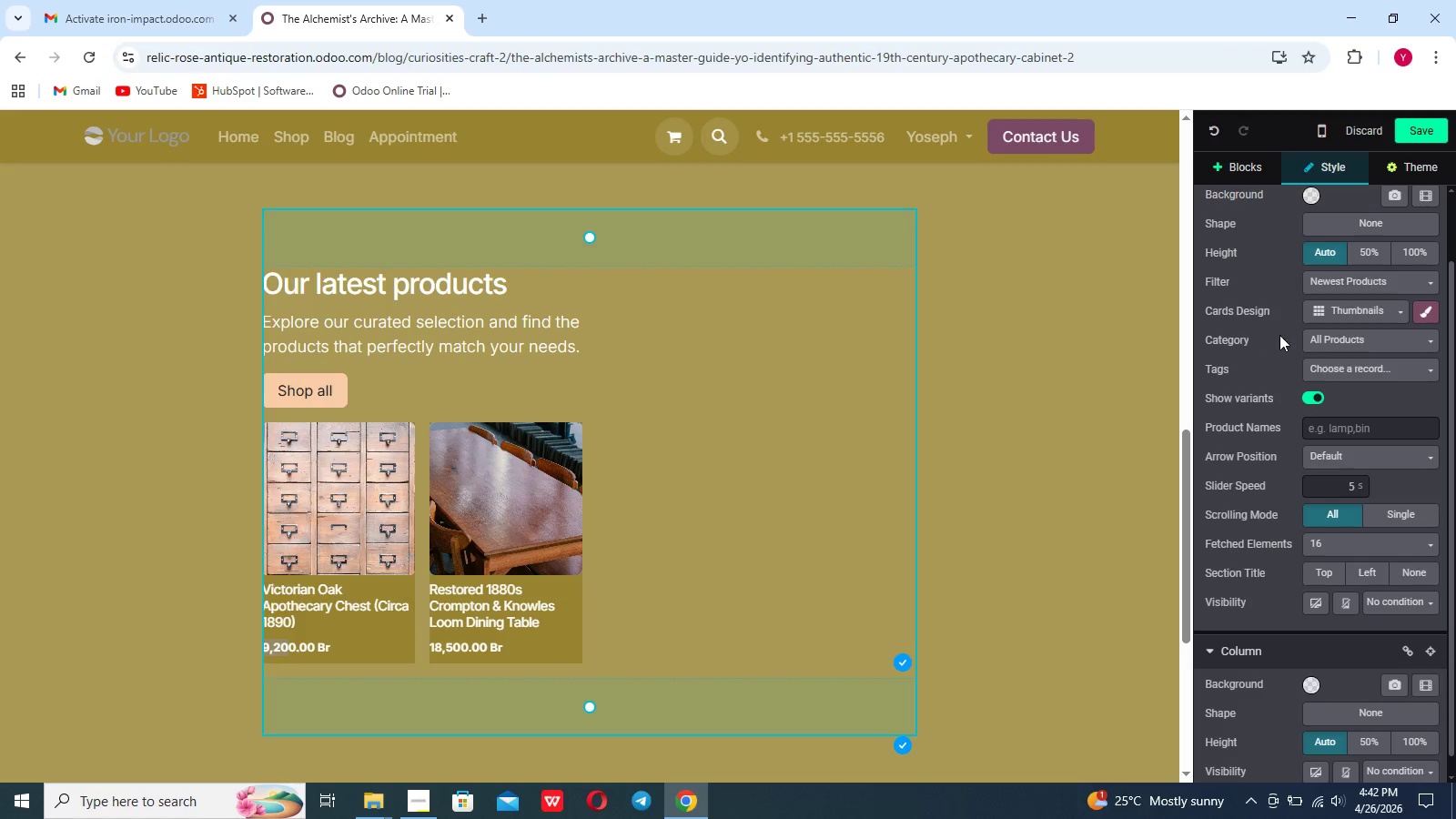 
left_click([1319, 338])
 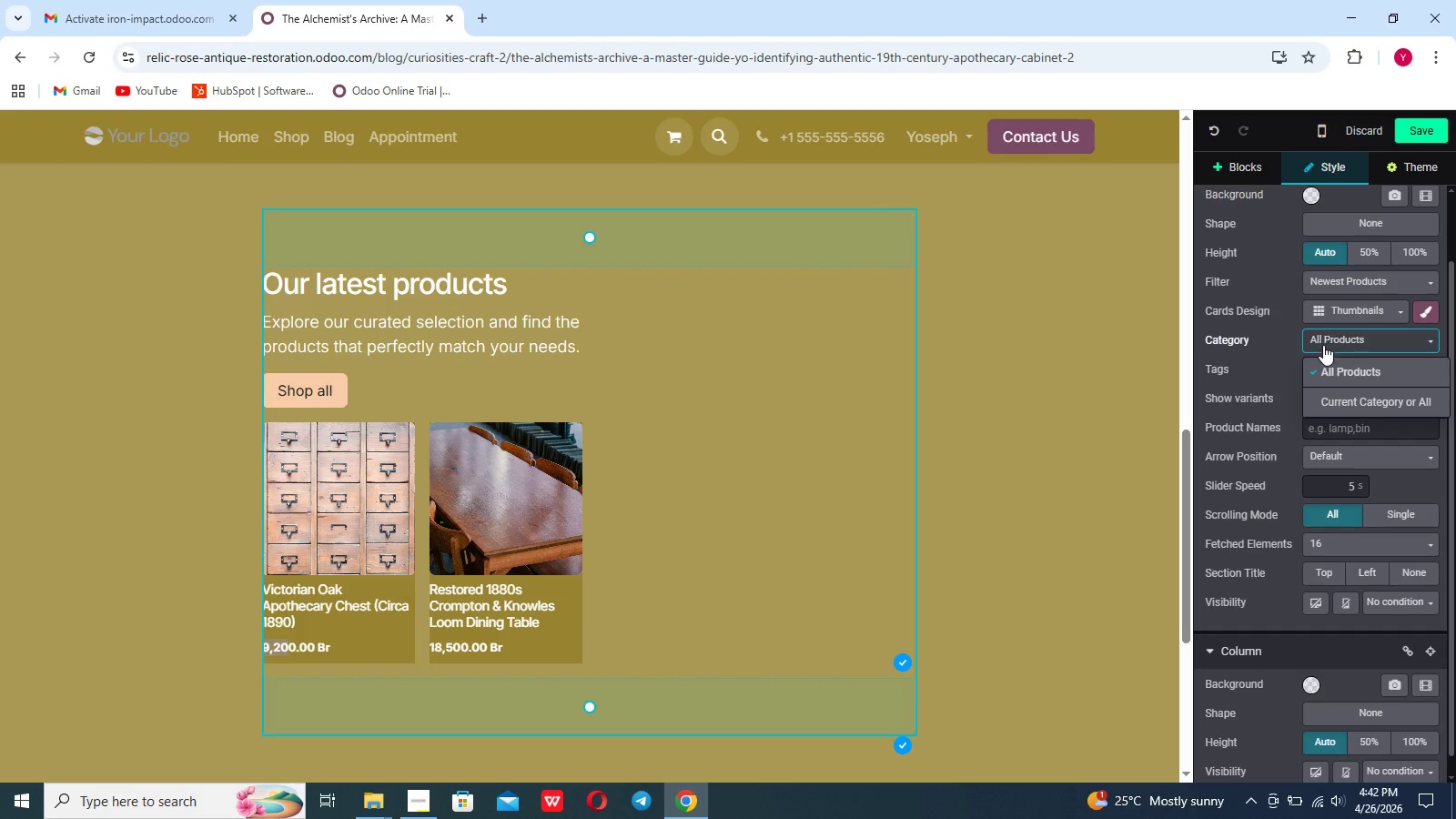 
mouse_move([1320, 381])
 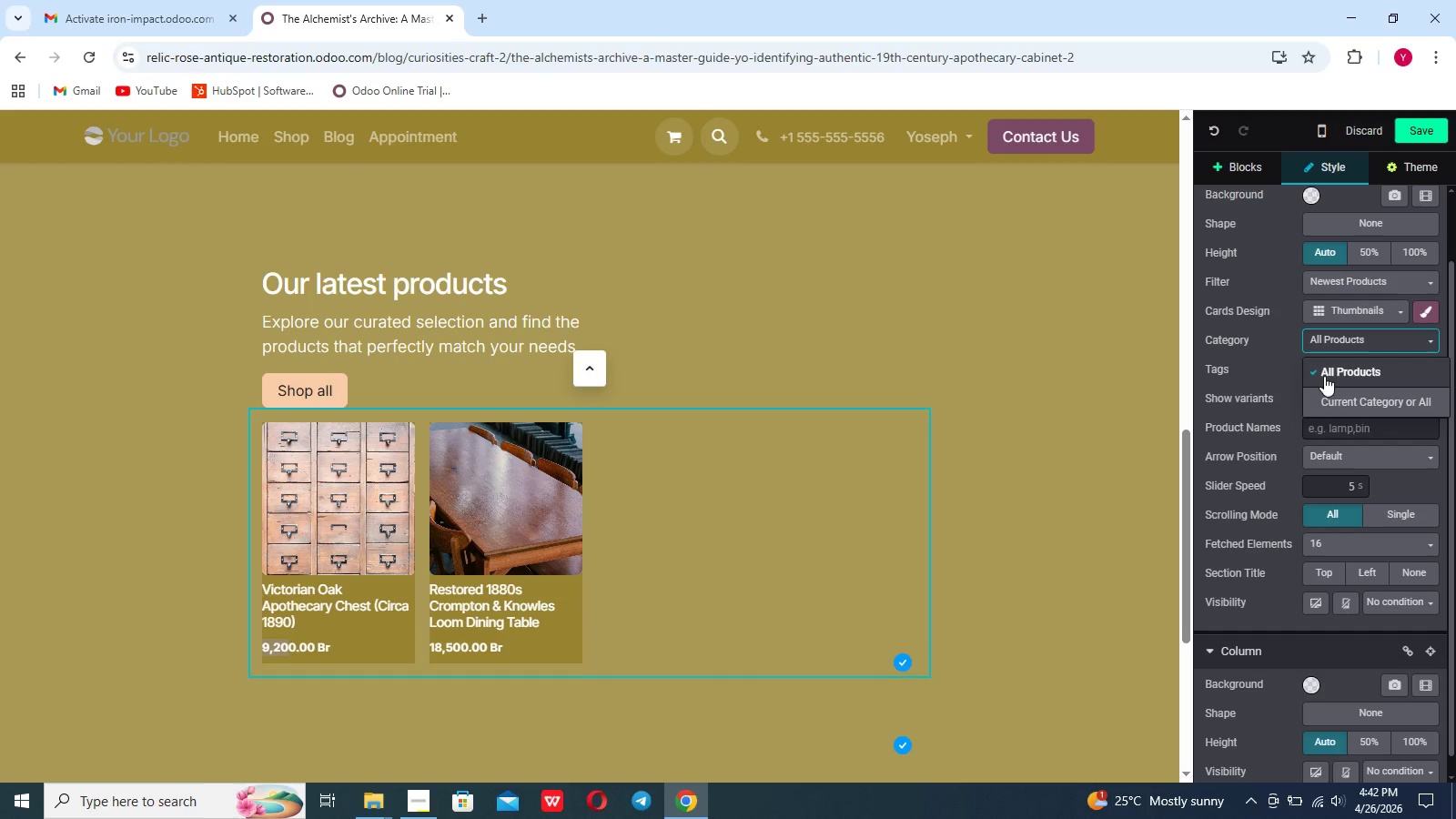 
left_click([1266, 347])
 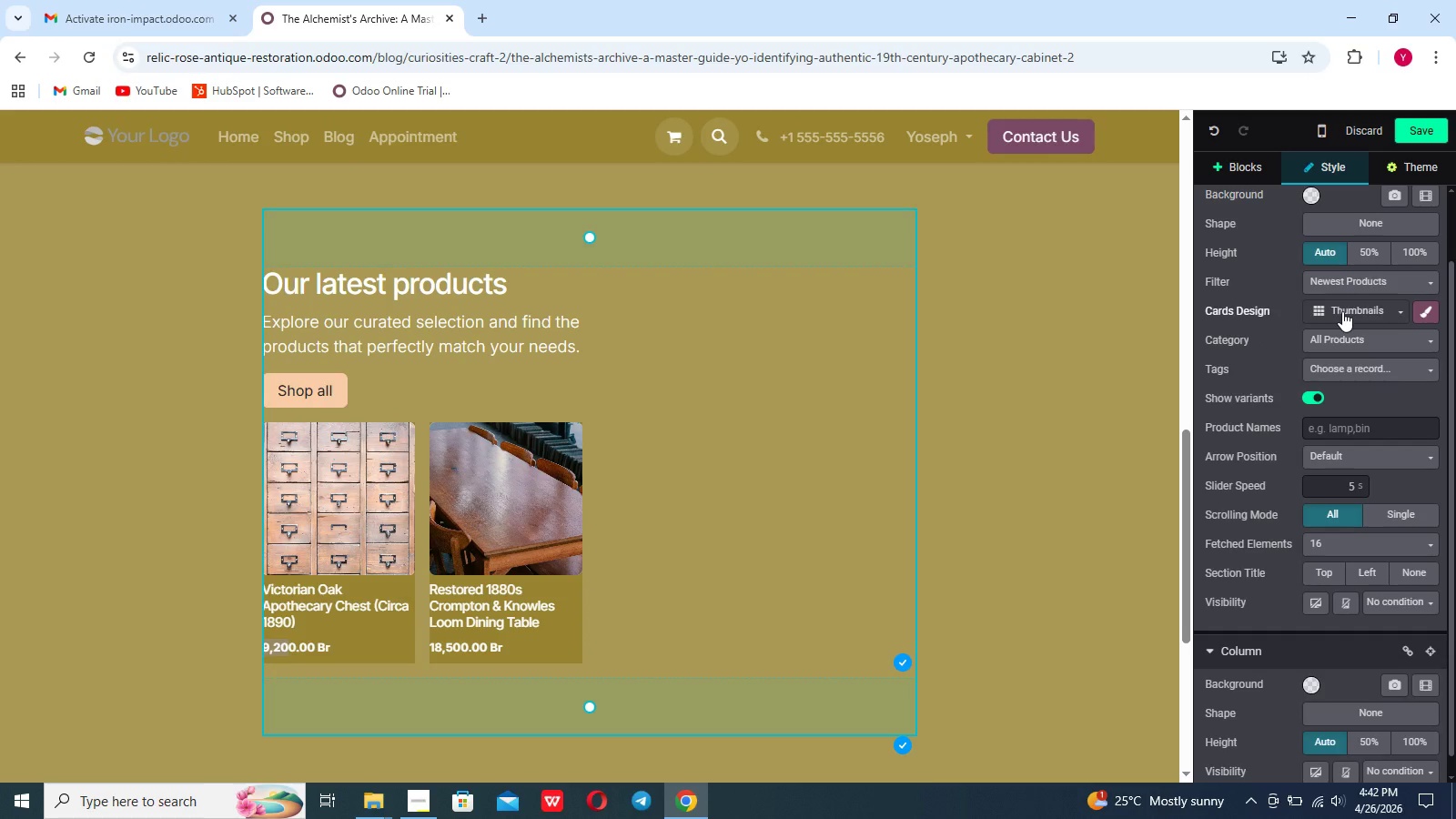 
left_click([1340, 288])
 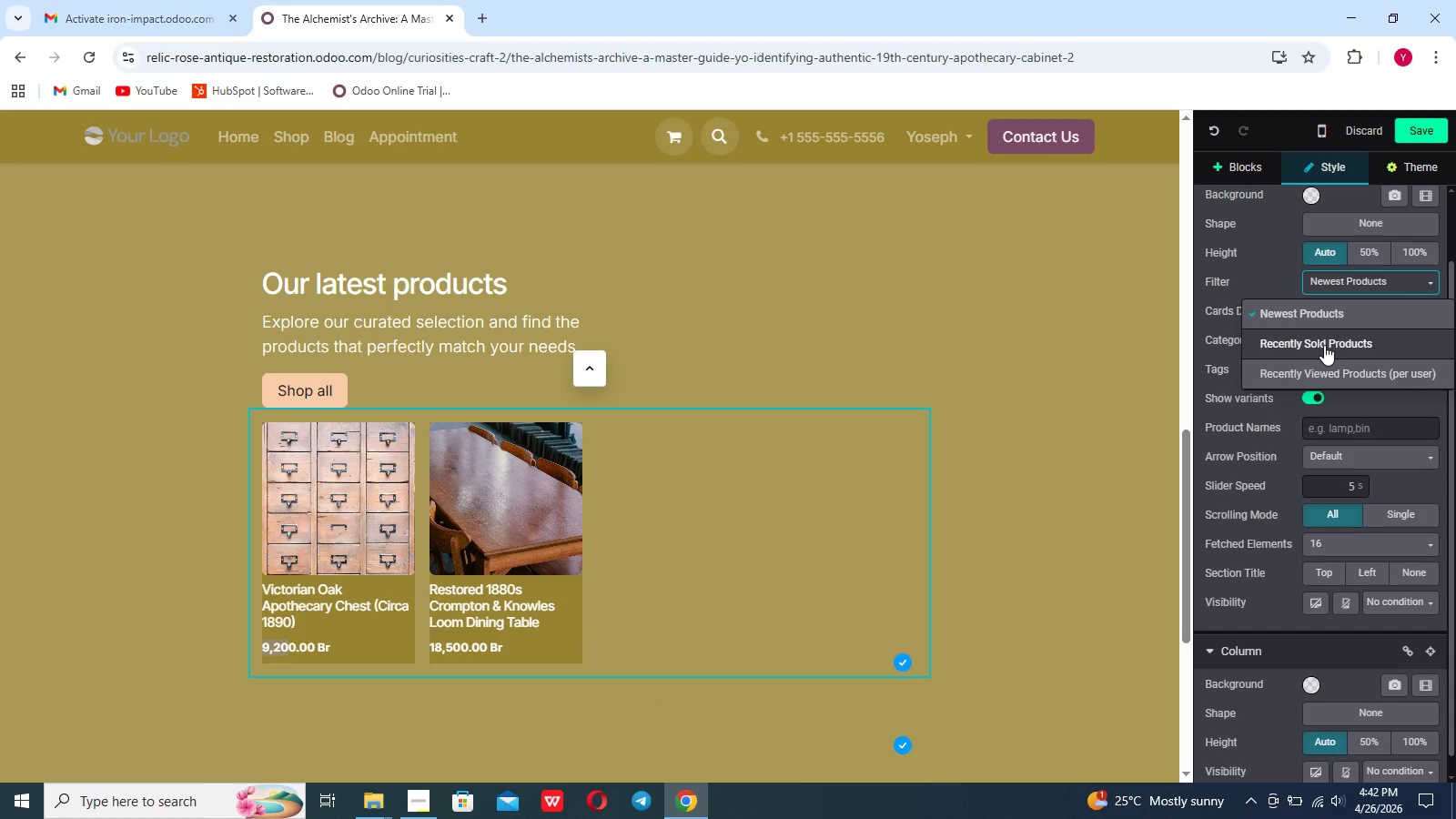 
left_click([1324, 343])
 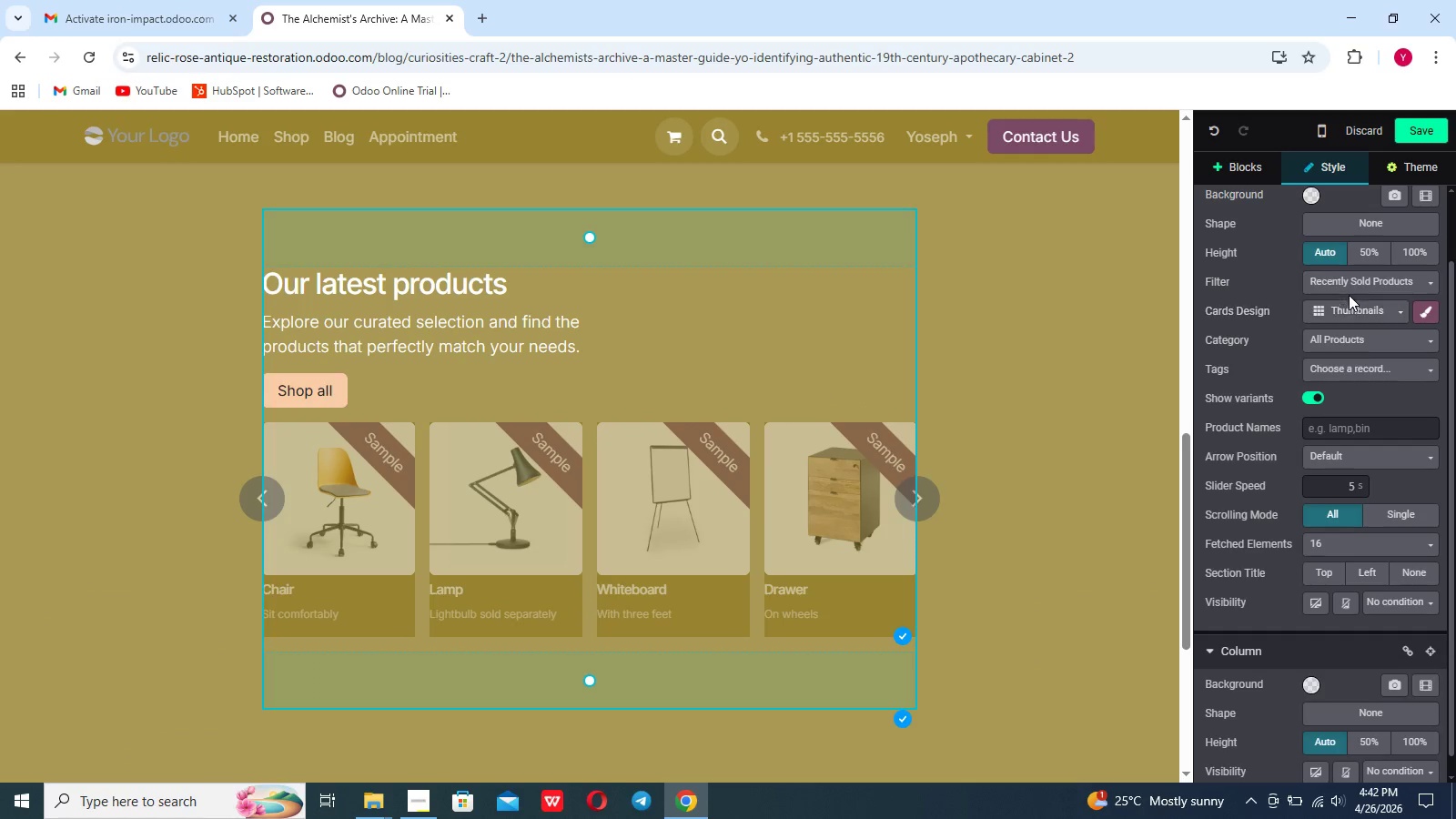 
left_click([1352, 284])
 